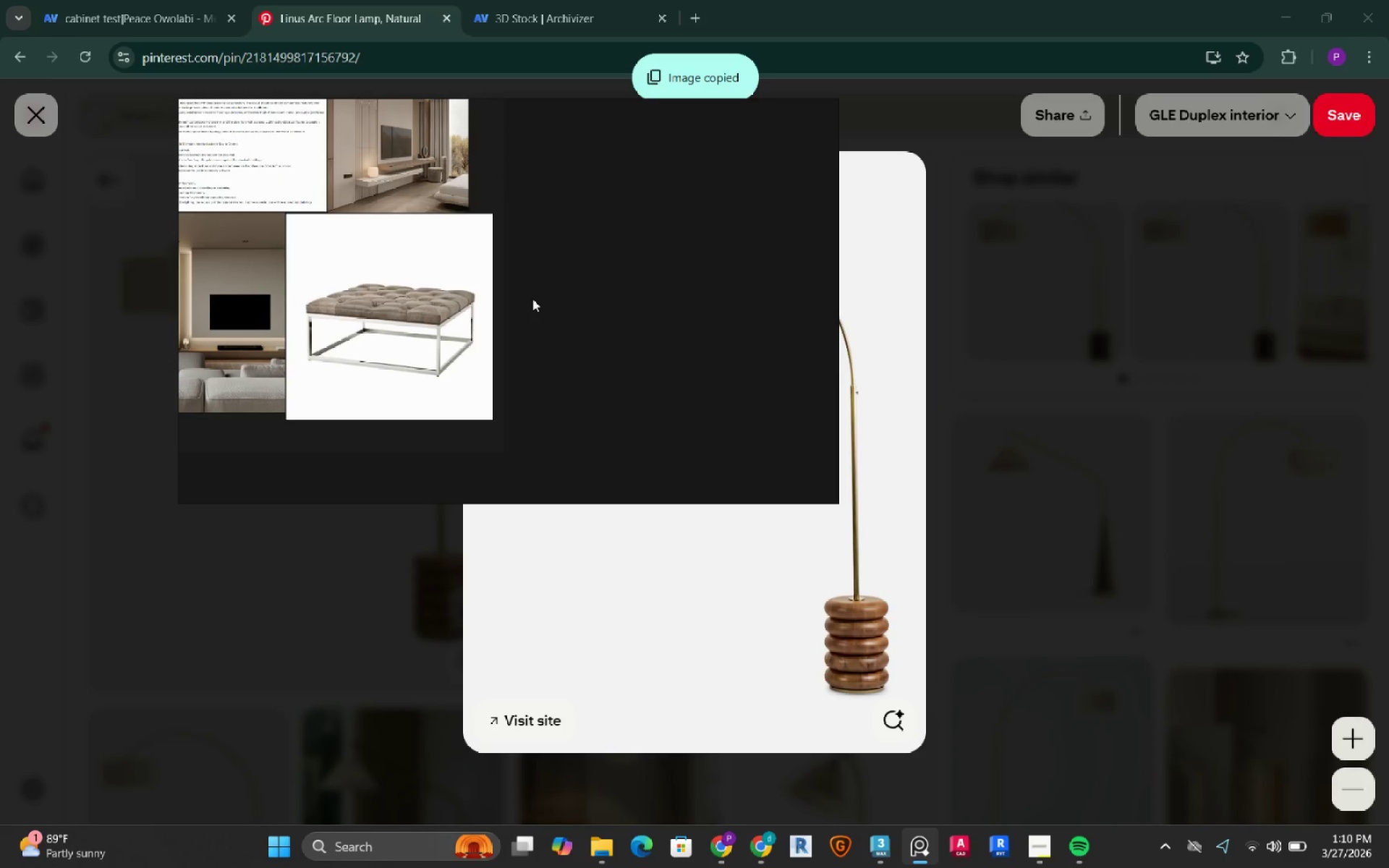 
left_click([558, 284])
 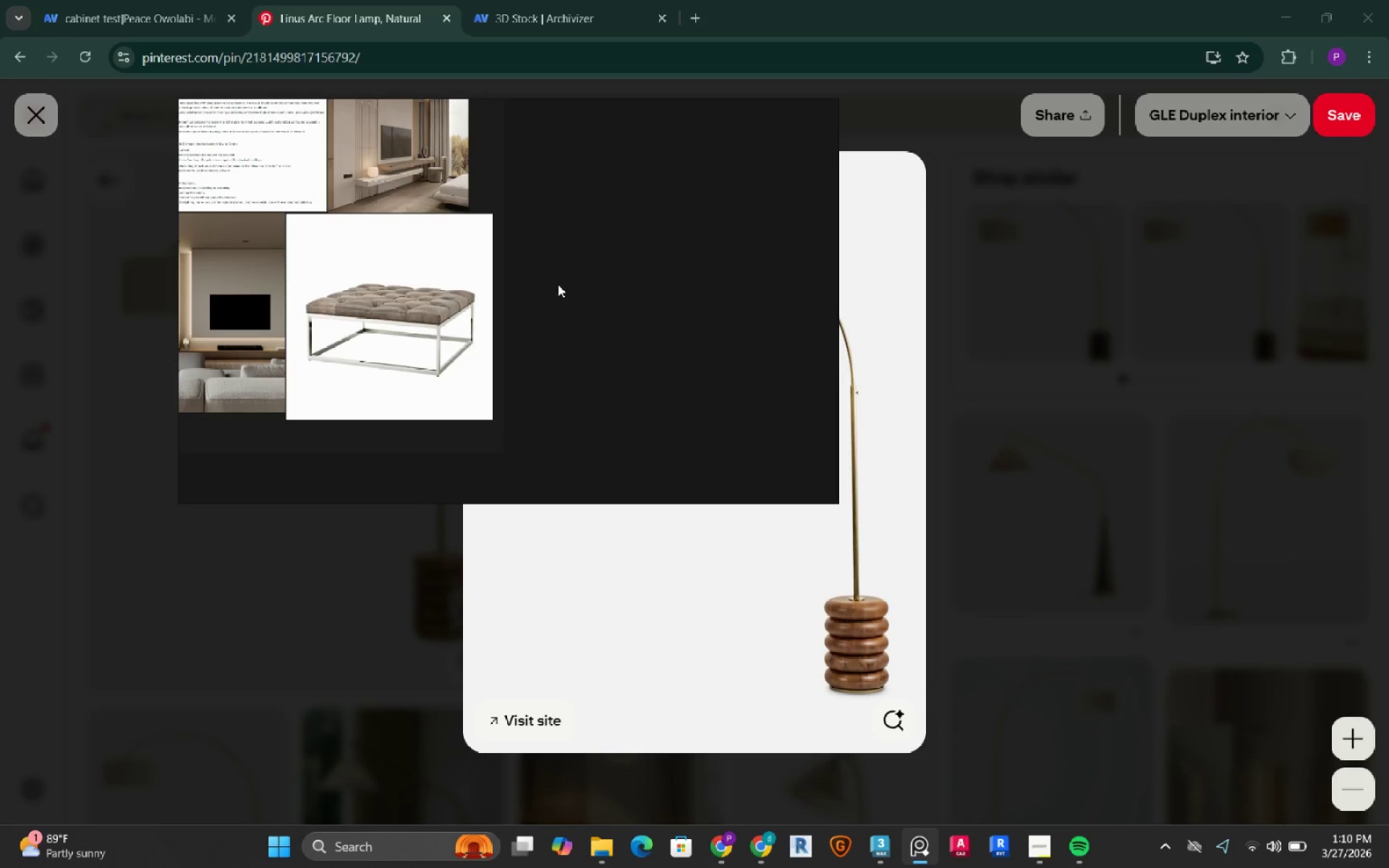 
key(Control+ControlLeft)
 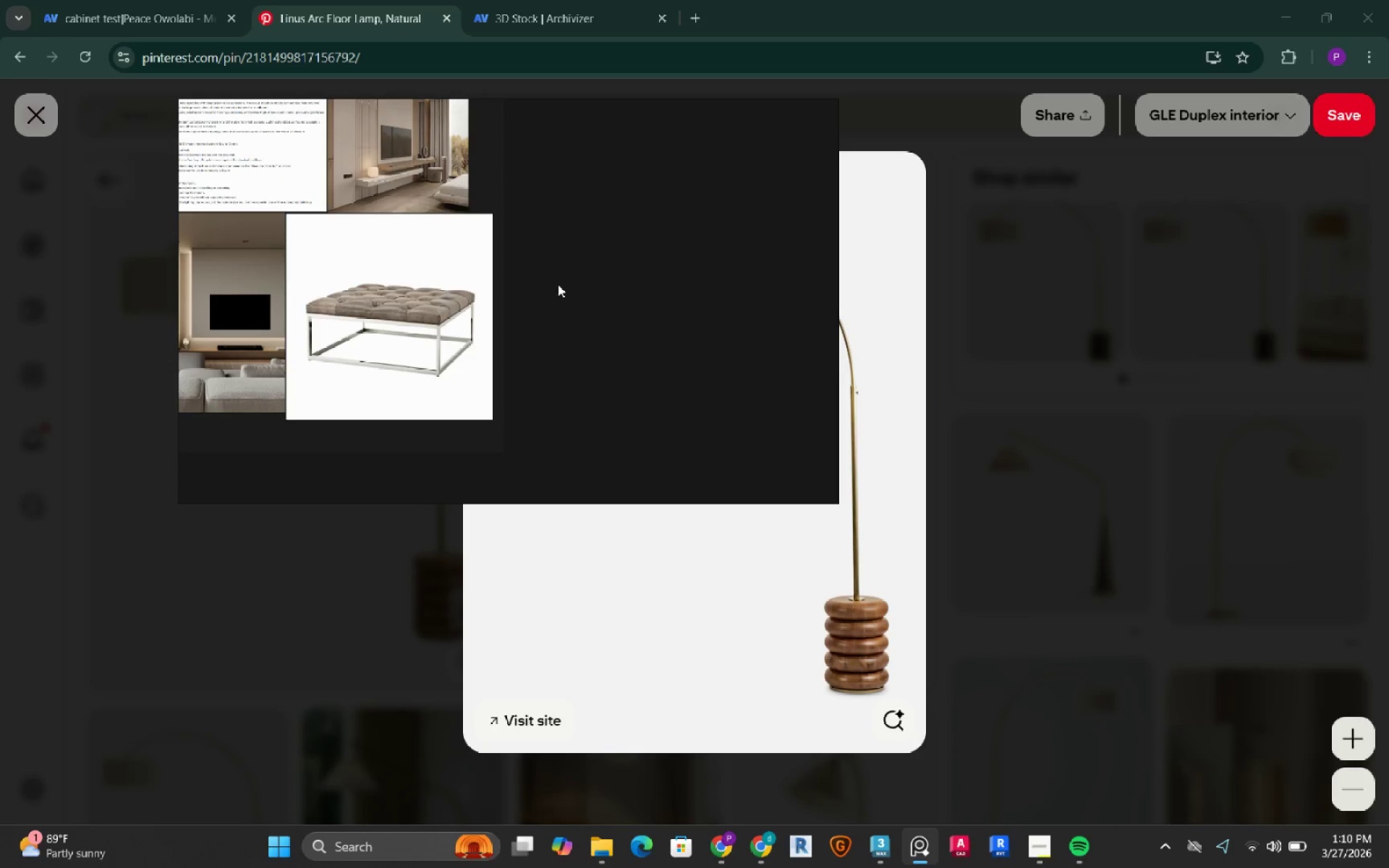 
key(Control+V)
 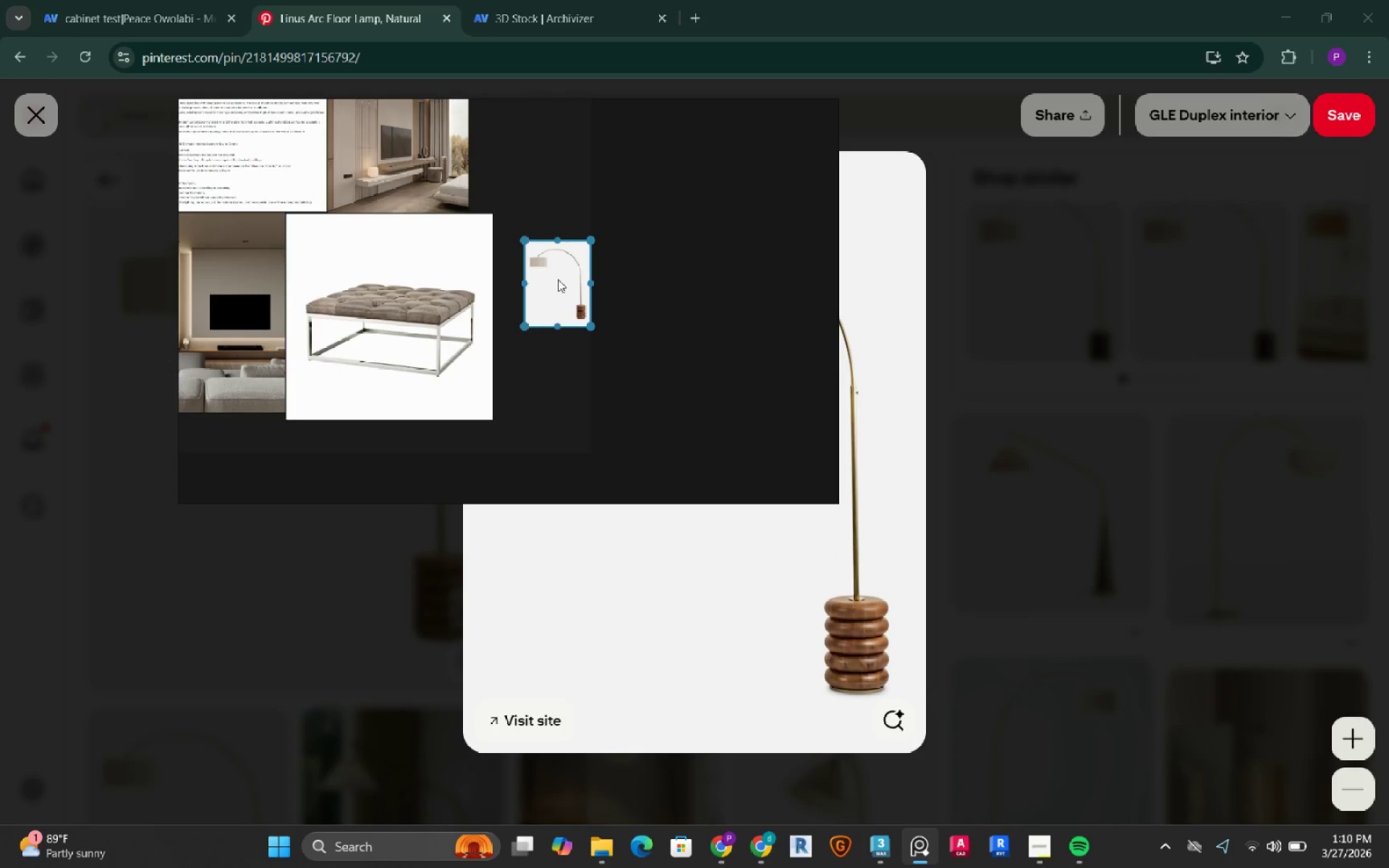 
left_click_drag(start_coordinate=[556, 273], to_coordinate=[527, 247])
 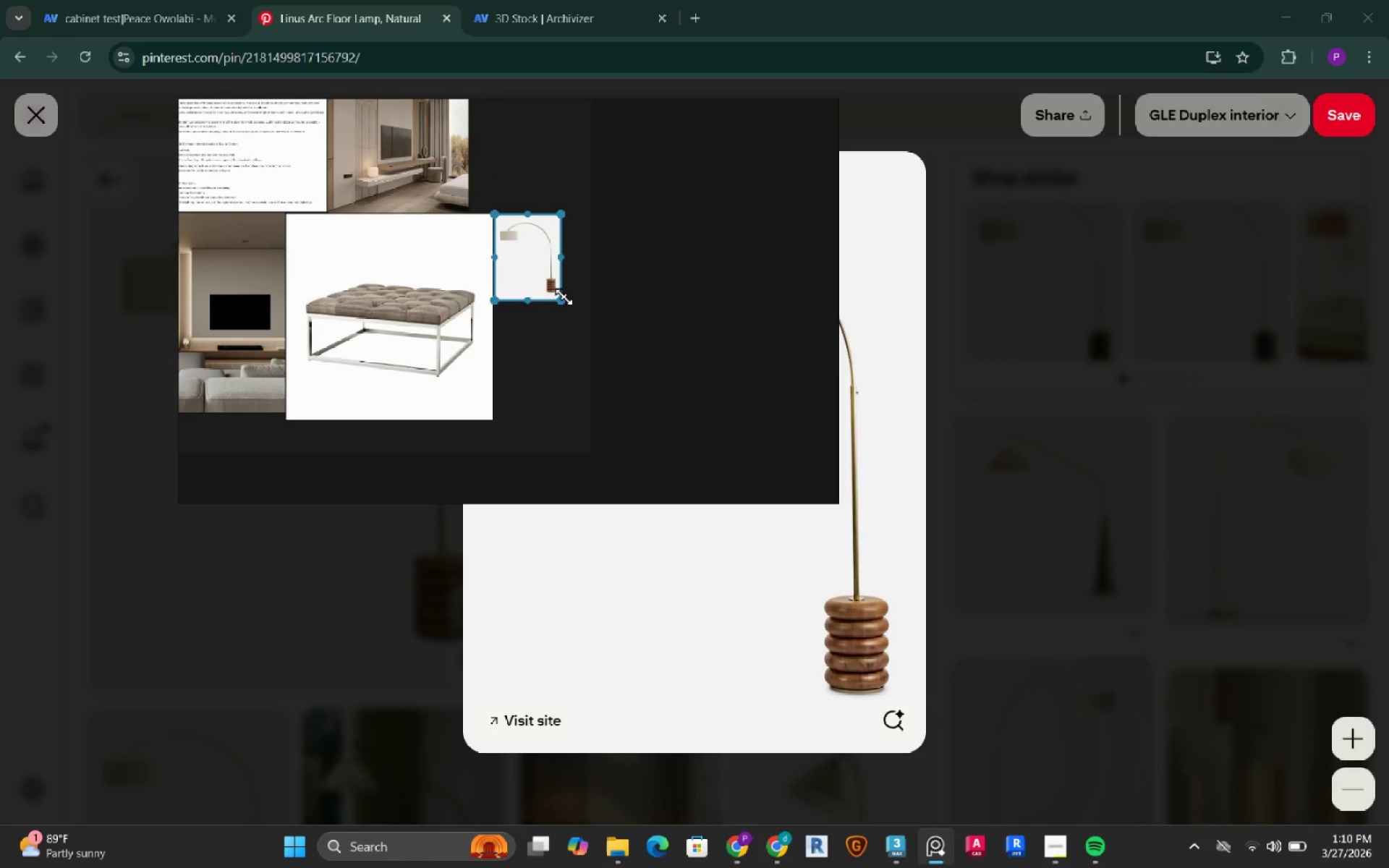 
left_click_drag(start_coordinate=[564, 297], to_coordinate=[626, 450])
 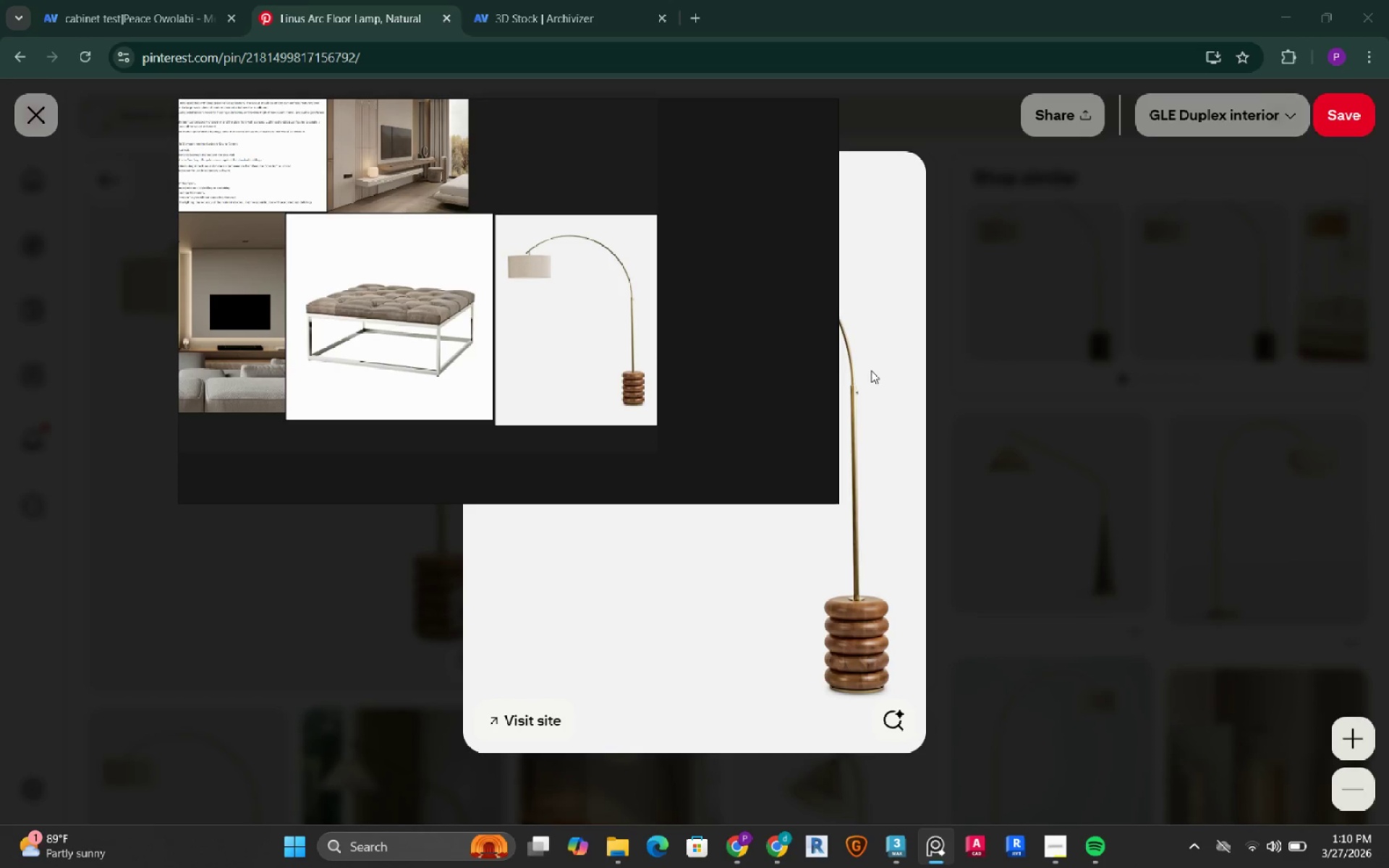 
double_click([1022, 363])
 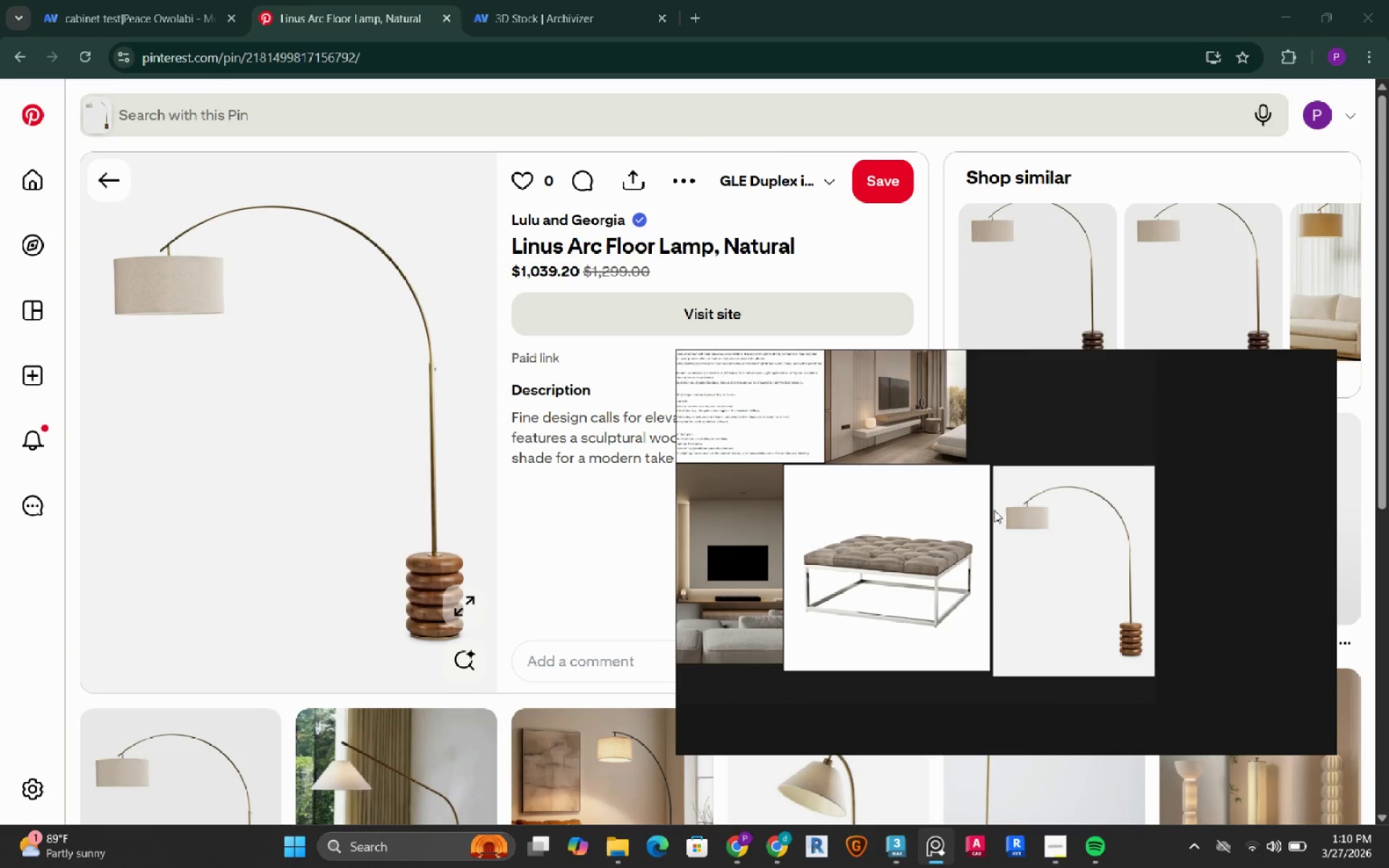 
left_click([29, 188])
 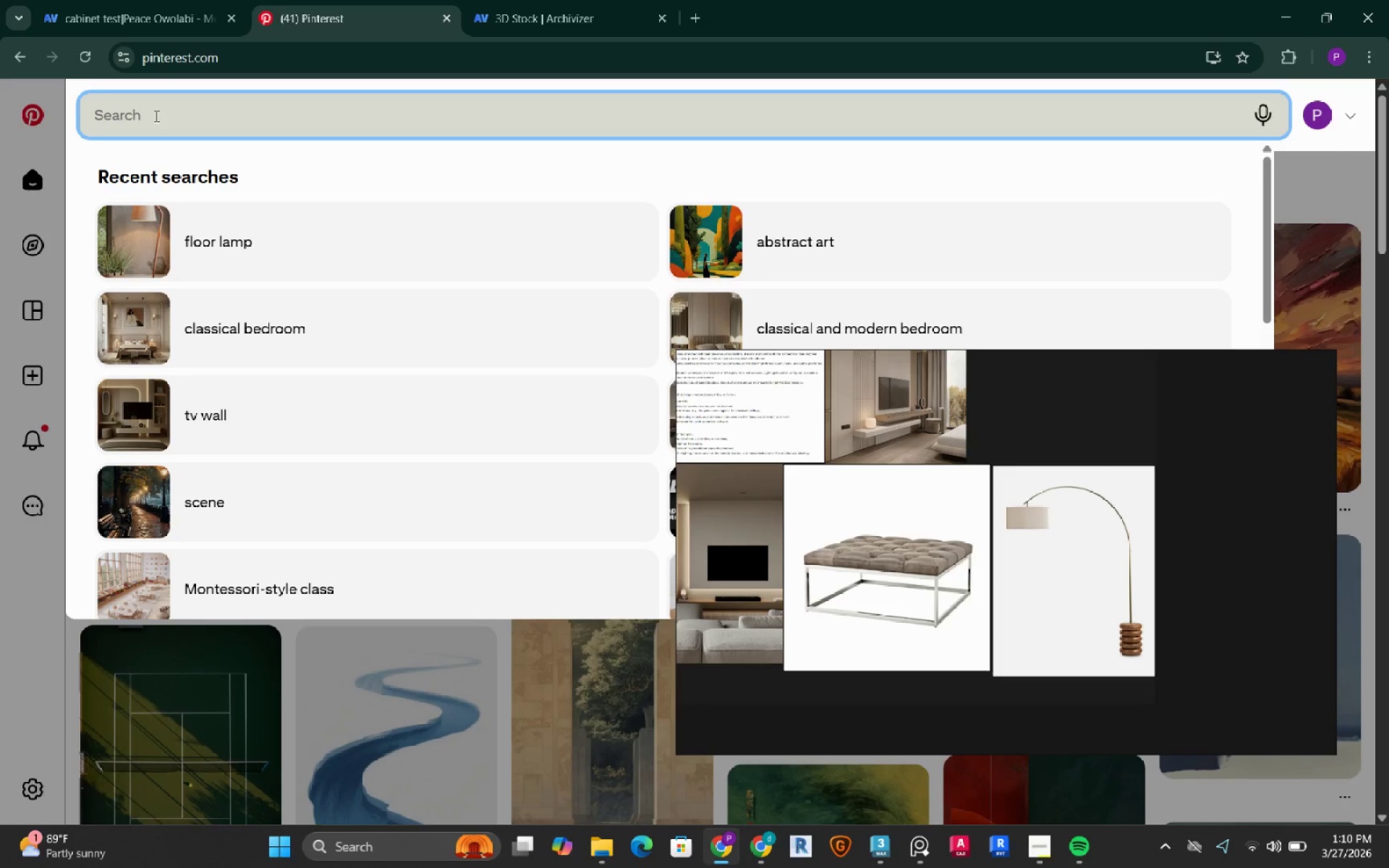 
type(classical light)
 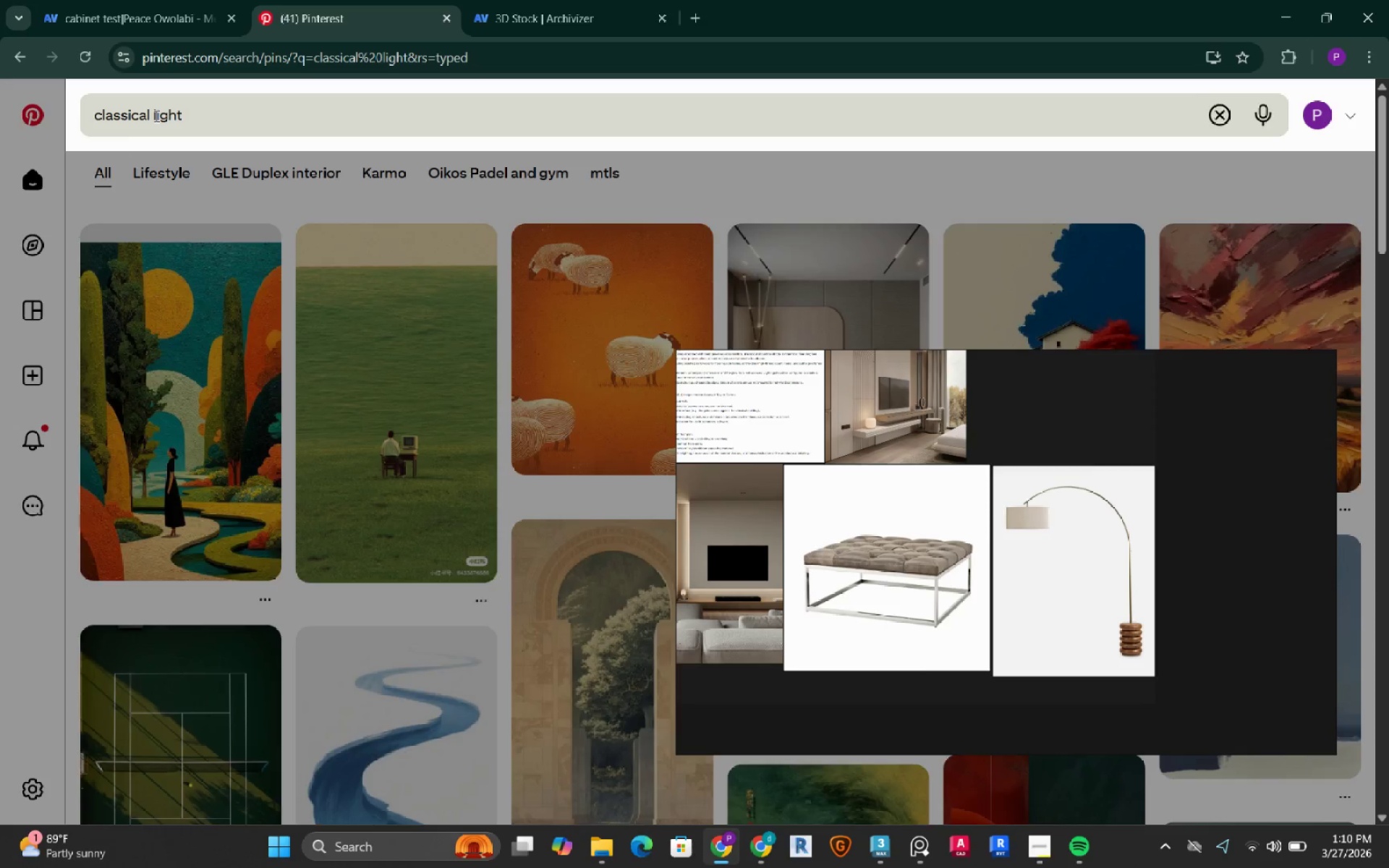 
key(Enter)
 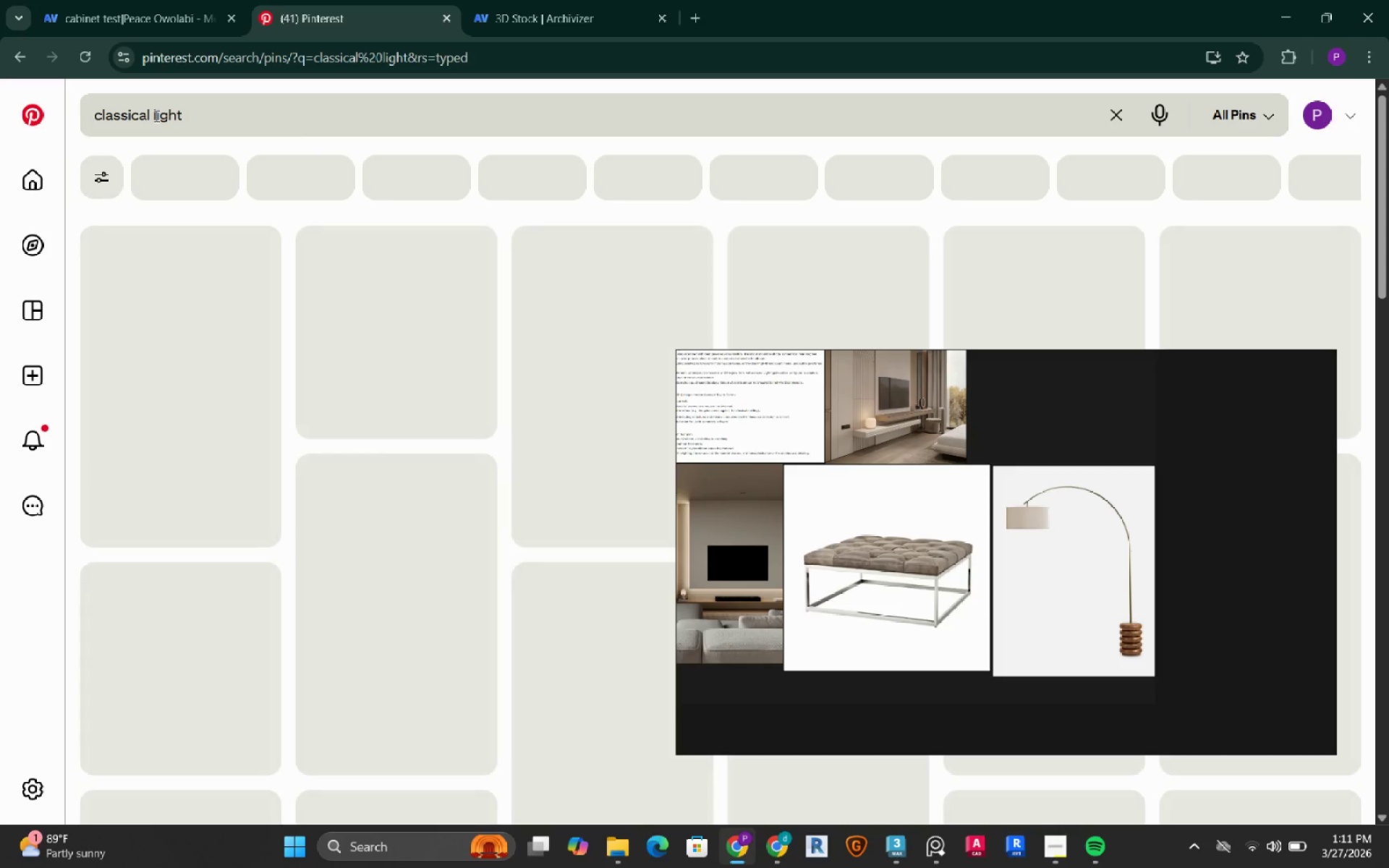 
wait(12.64)
 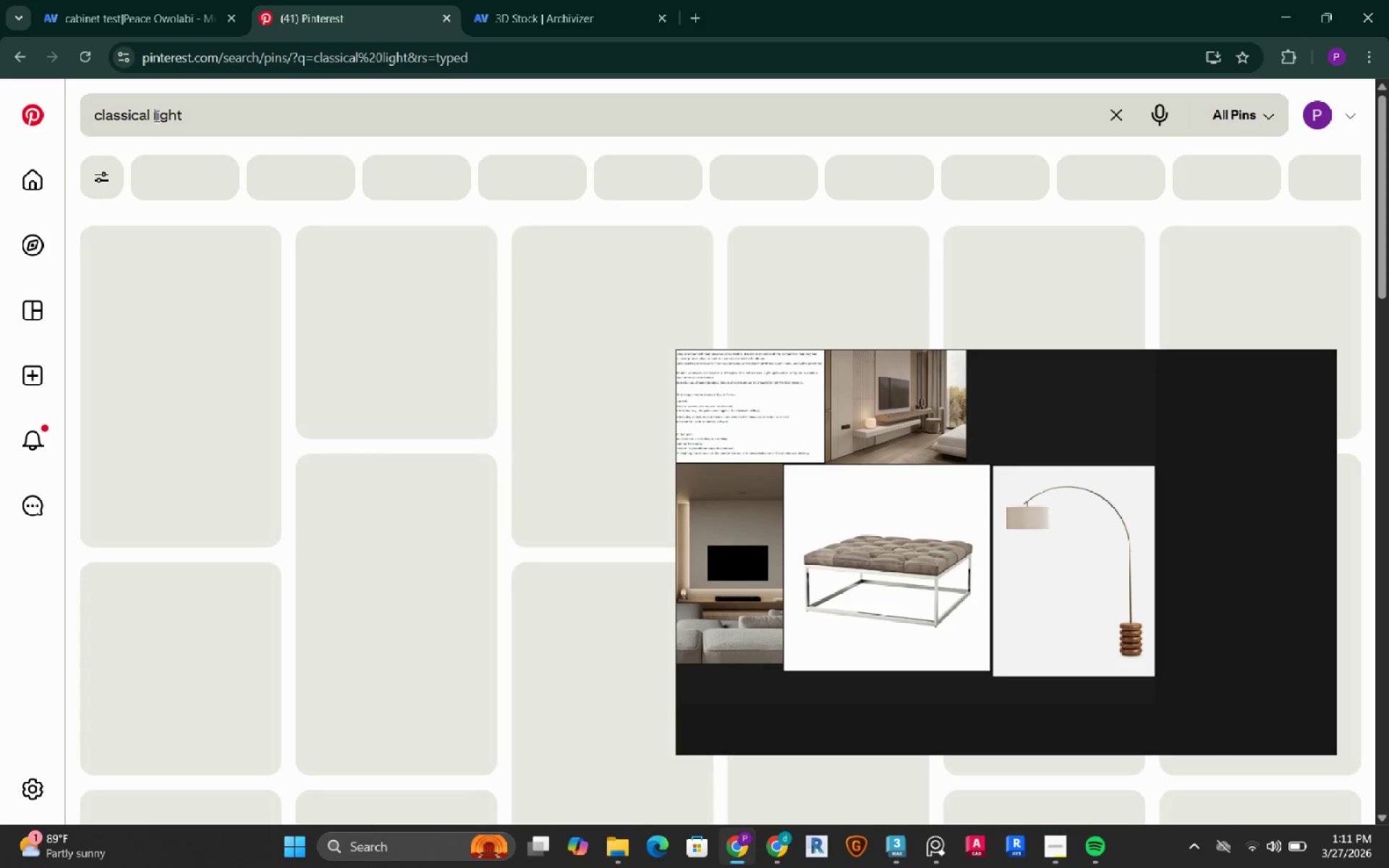 
scroll: coordinate [297, 320], scroll_direction: down, amount: 1.0
 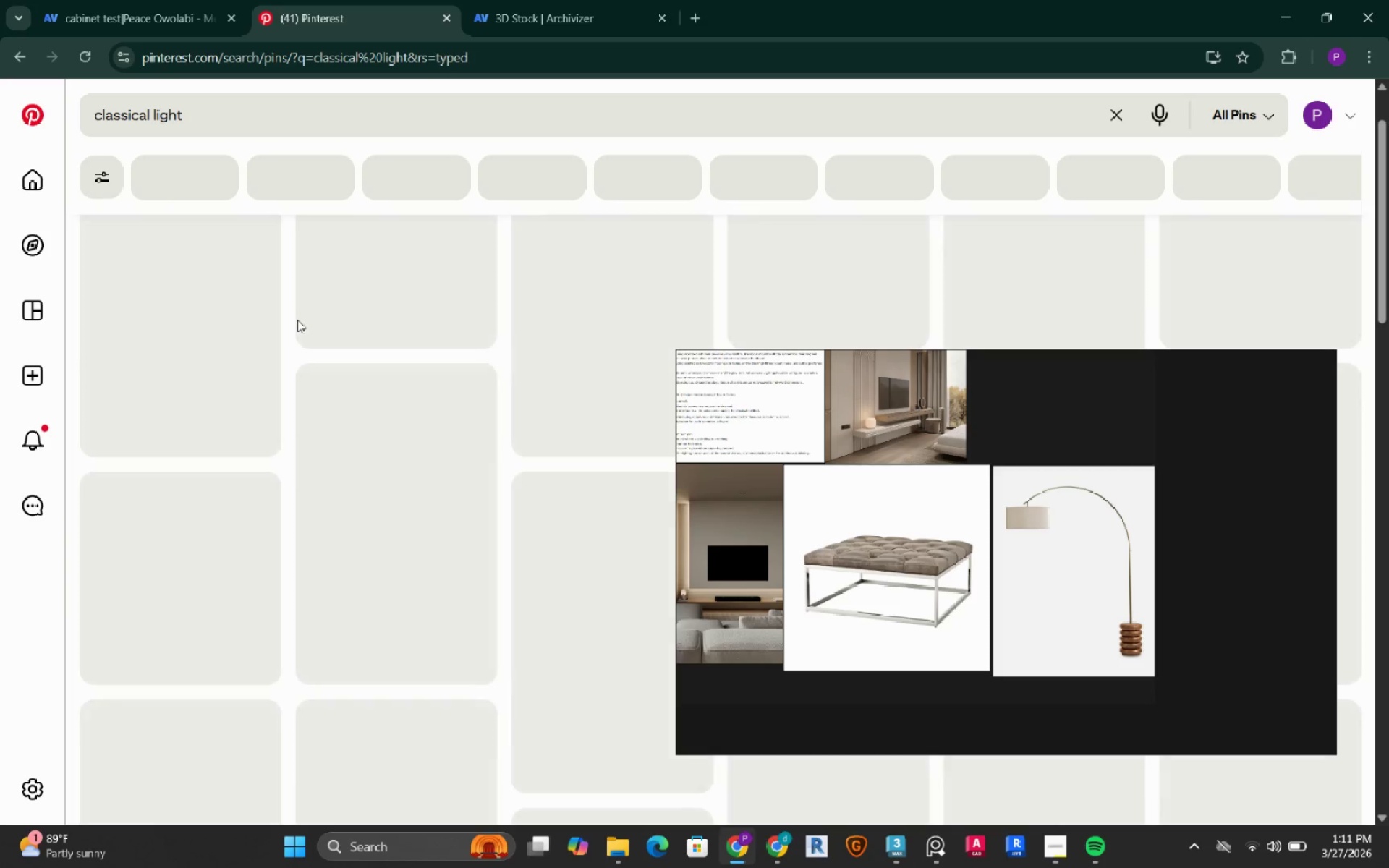 
scroll: coordinate [297, 320], scroll_direction: up, amount: 7.0
 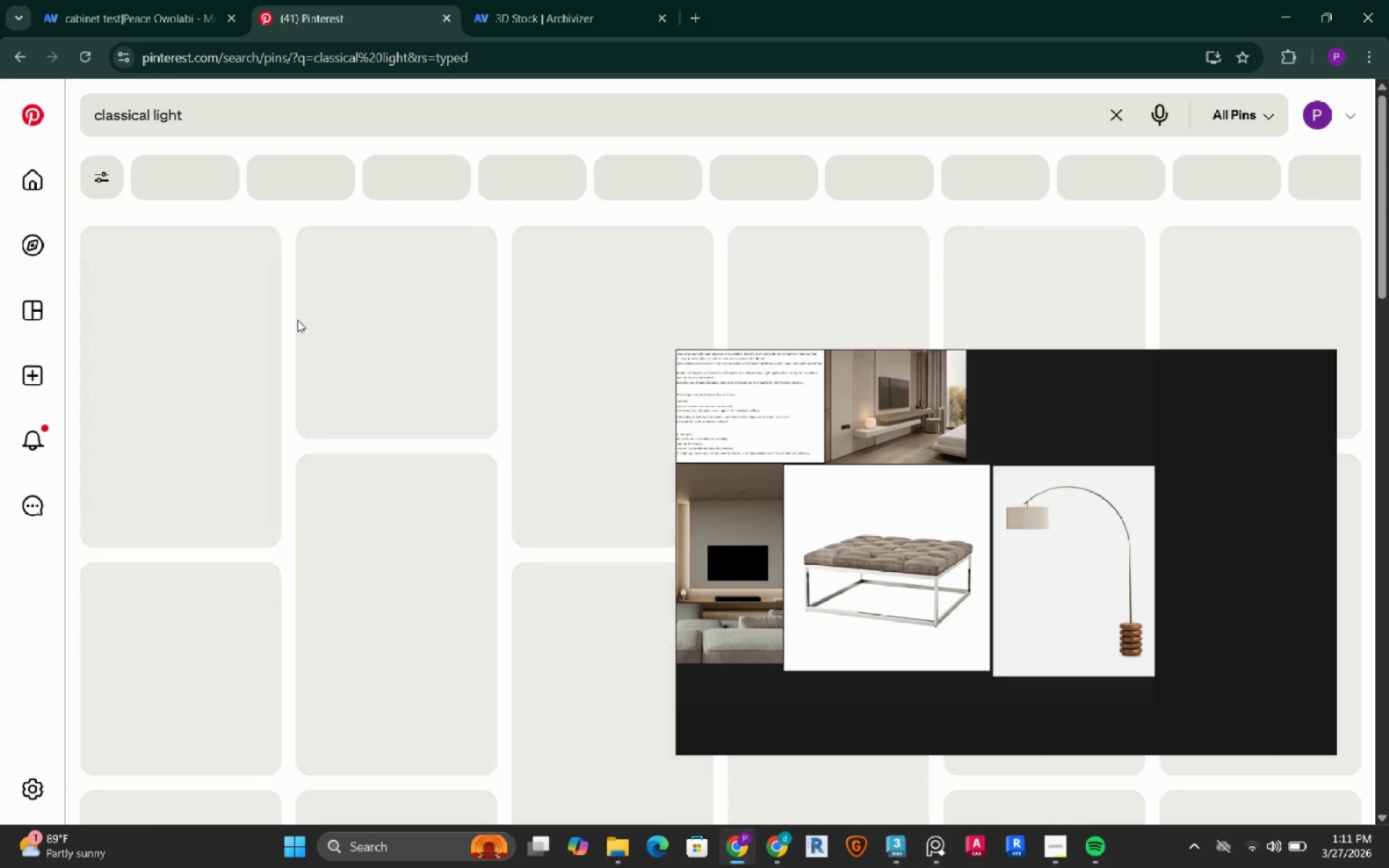 
scroll: coordinate [297, 320], scroll_direction: down, amount: 12.0
 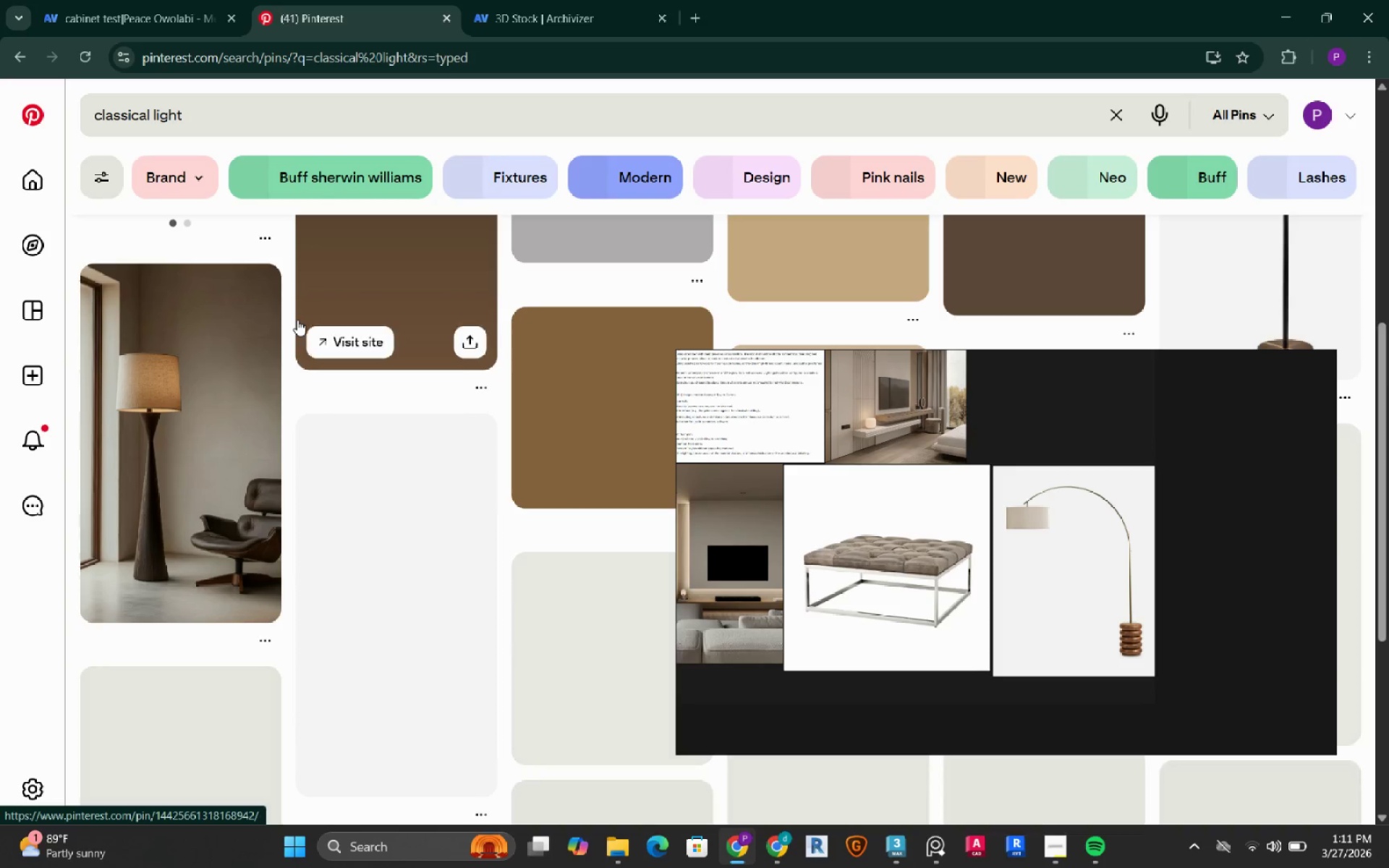 
scroll: coordinate [297, 320], scroll_direction: up, amount: 4.0
 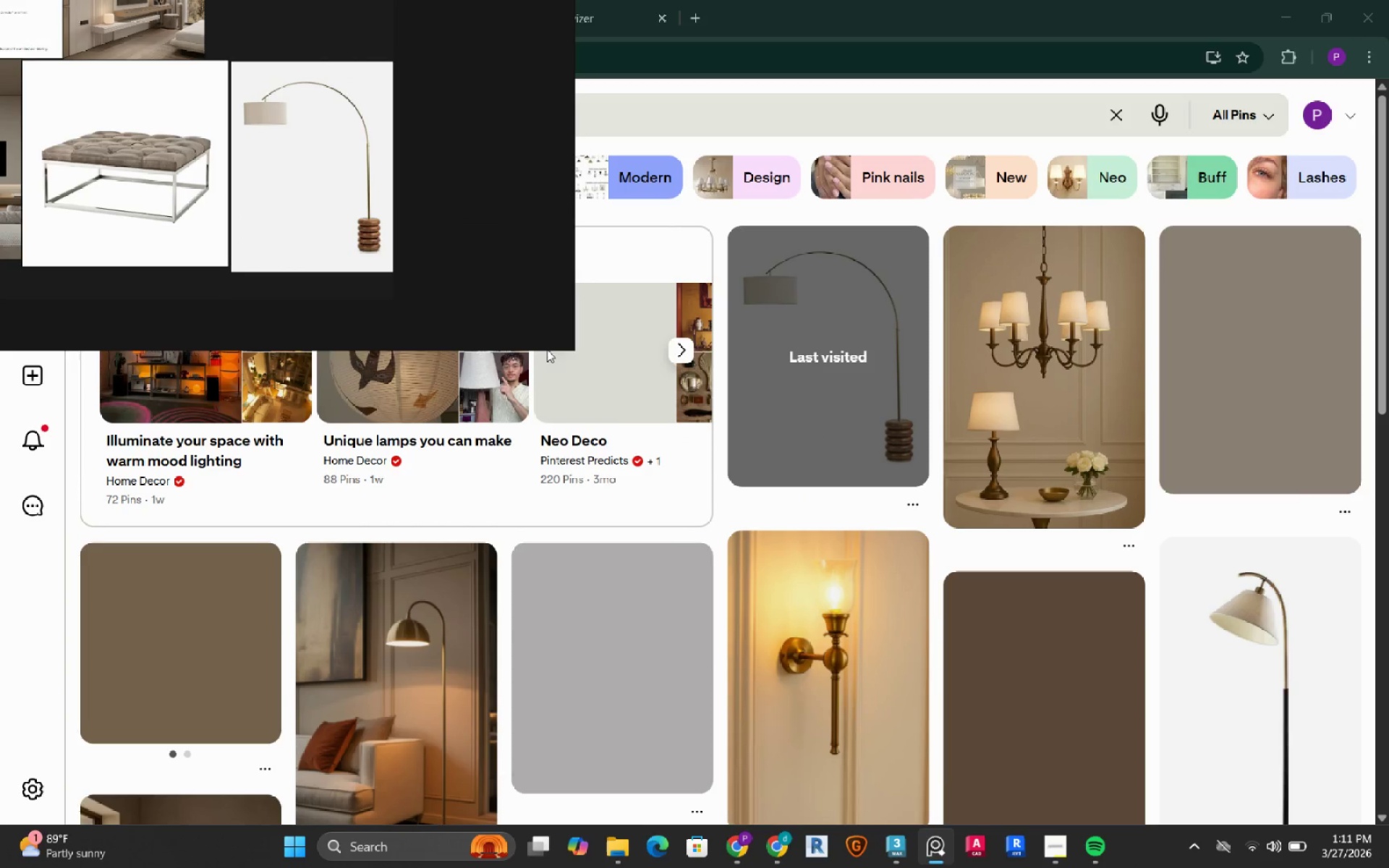 
wait(6.97)
 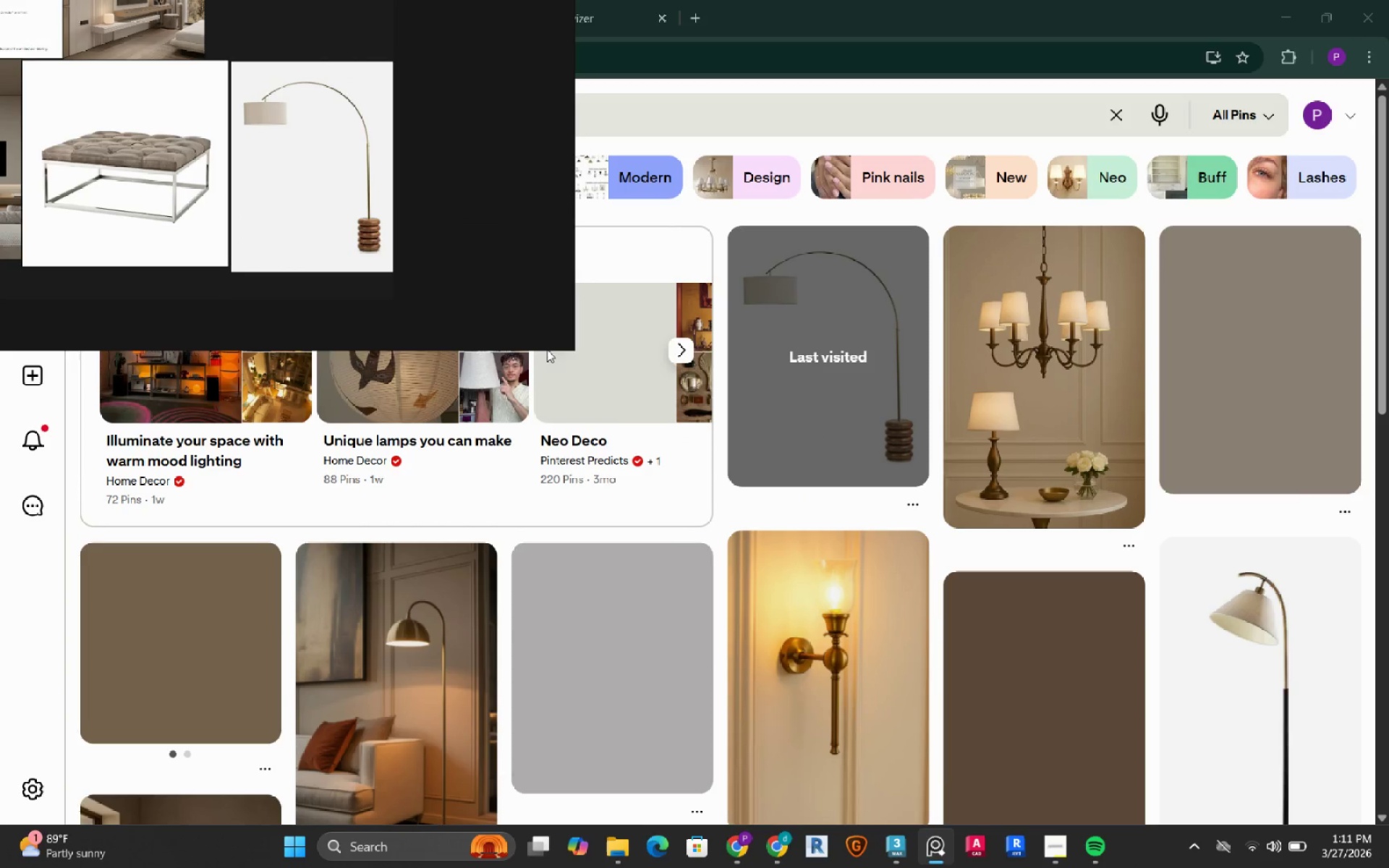 
left_click([195, 639])
 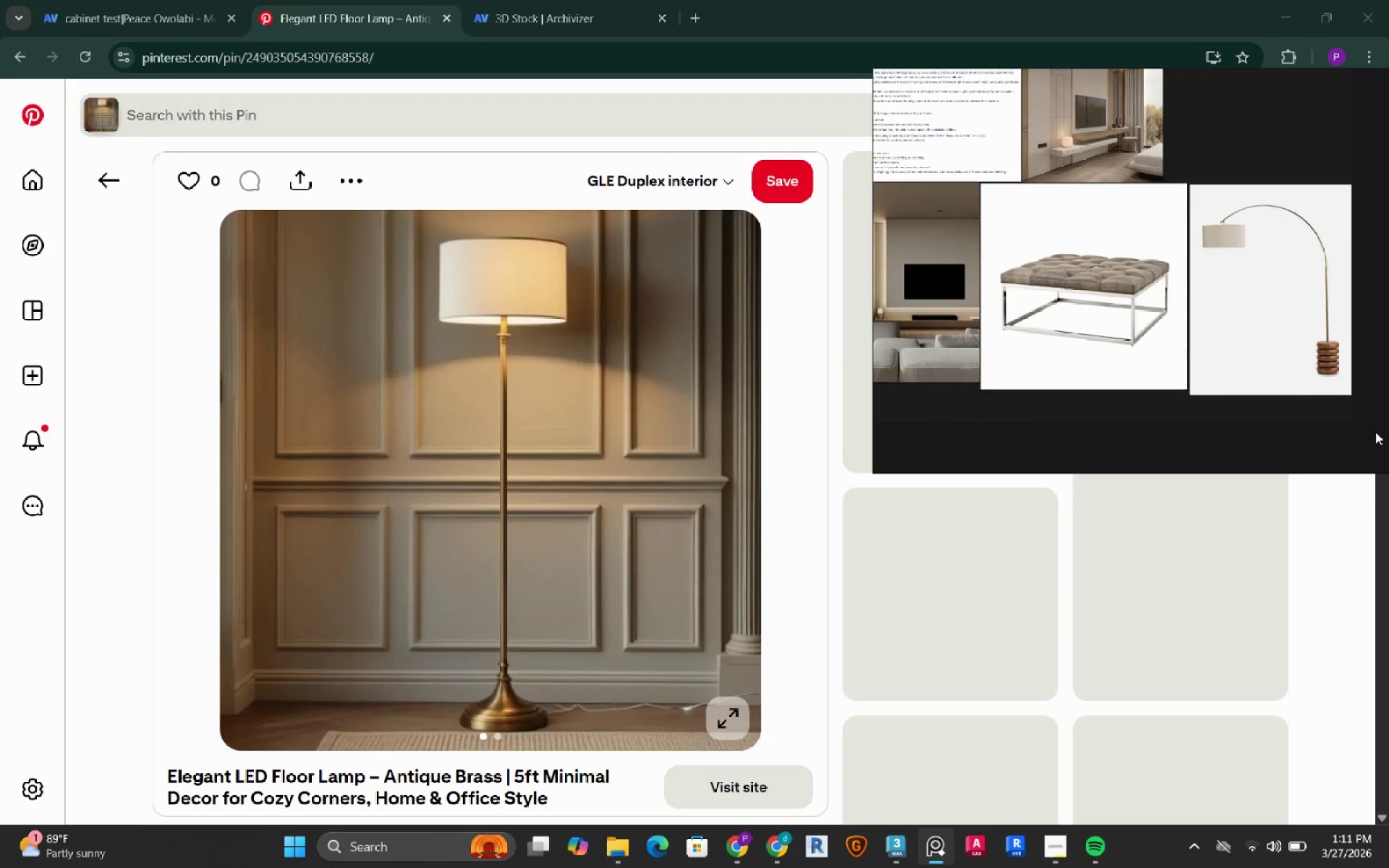 
right_click([540, 459])
 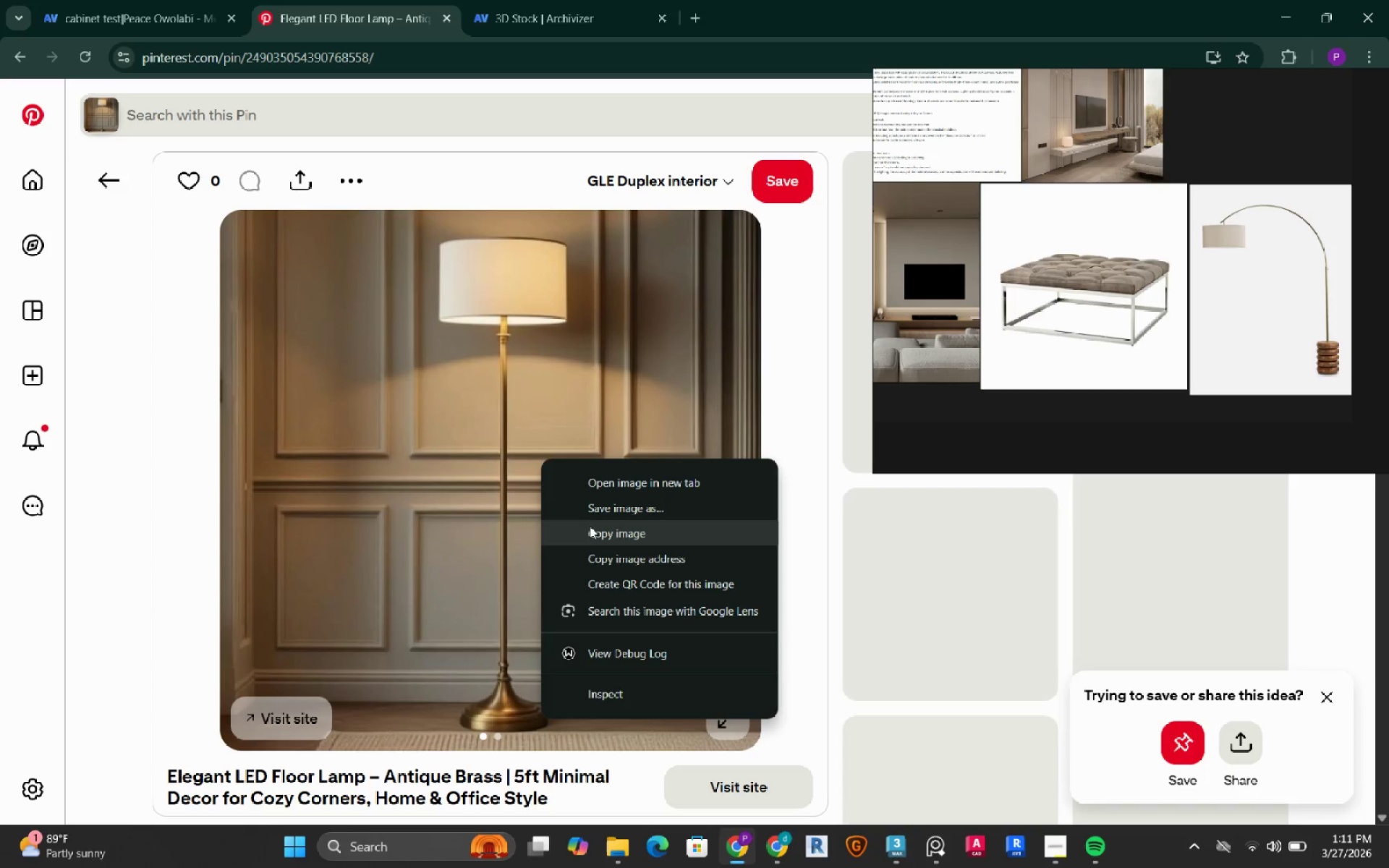 
left_click([592, 531])
 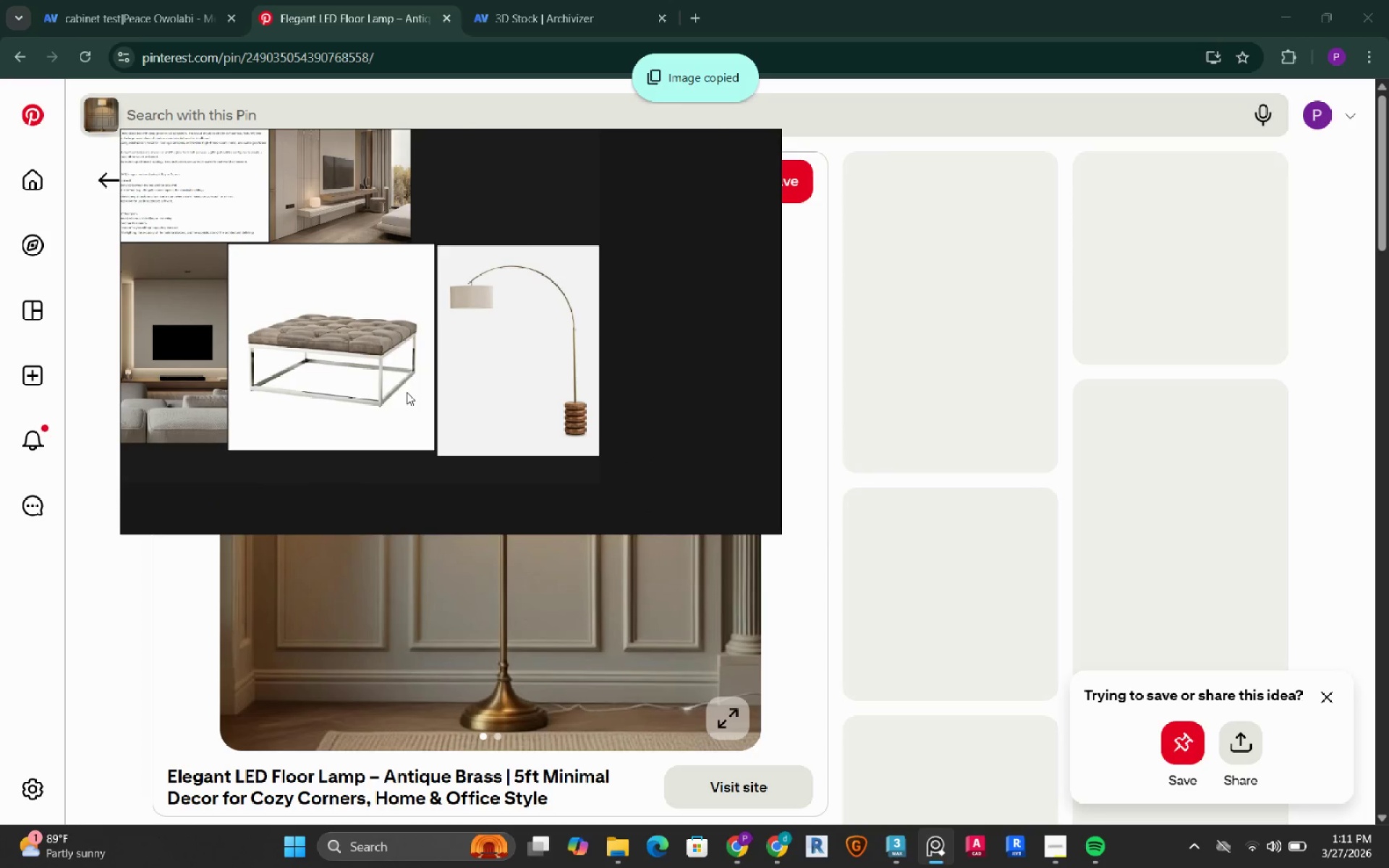 
scroll: coordinate [446, 369], scroll_direction: down, amount: 3.0
 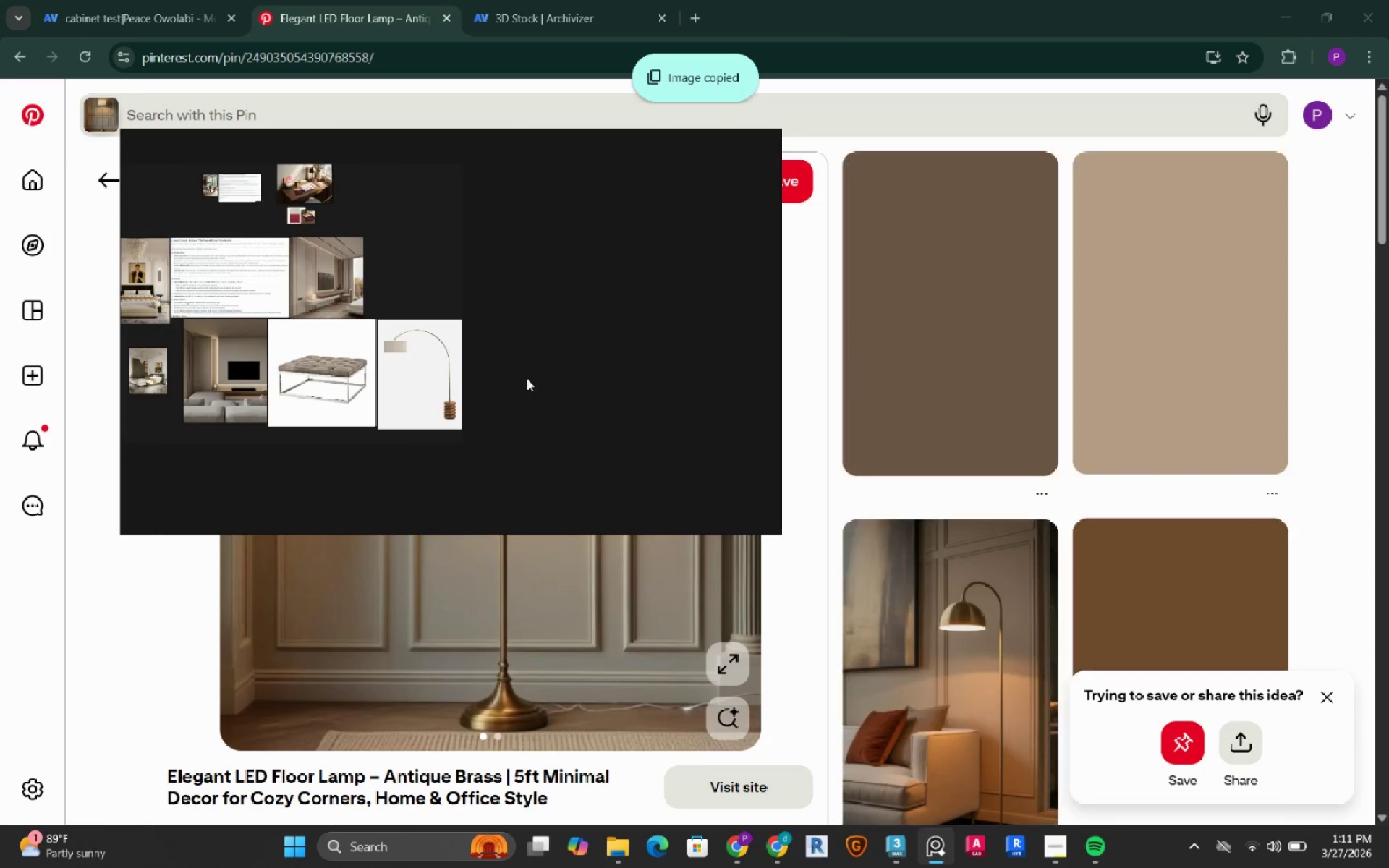 
left_click([527, 378])
 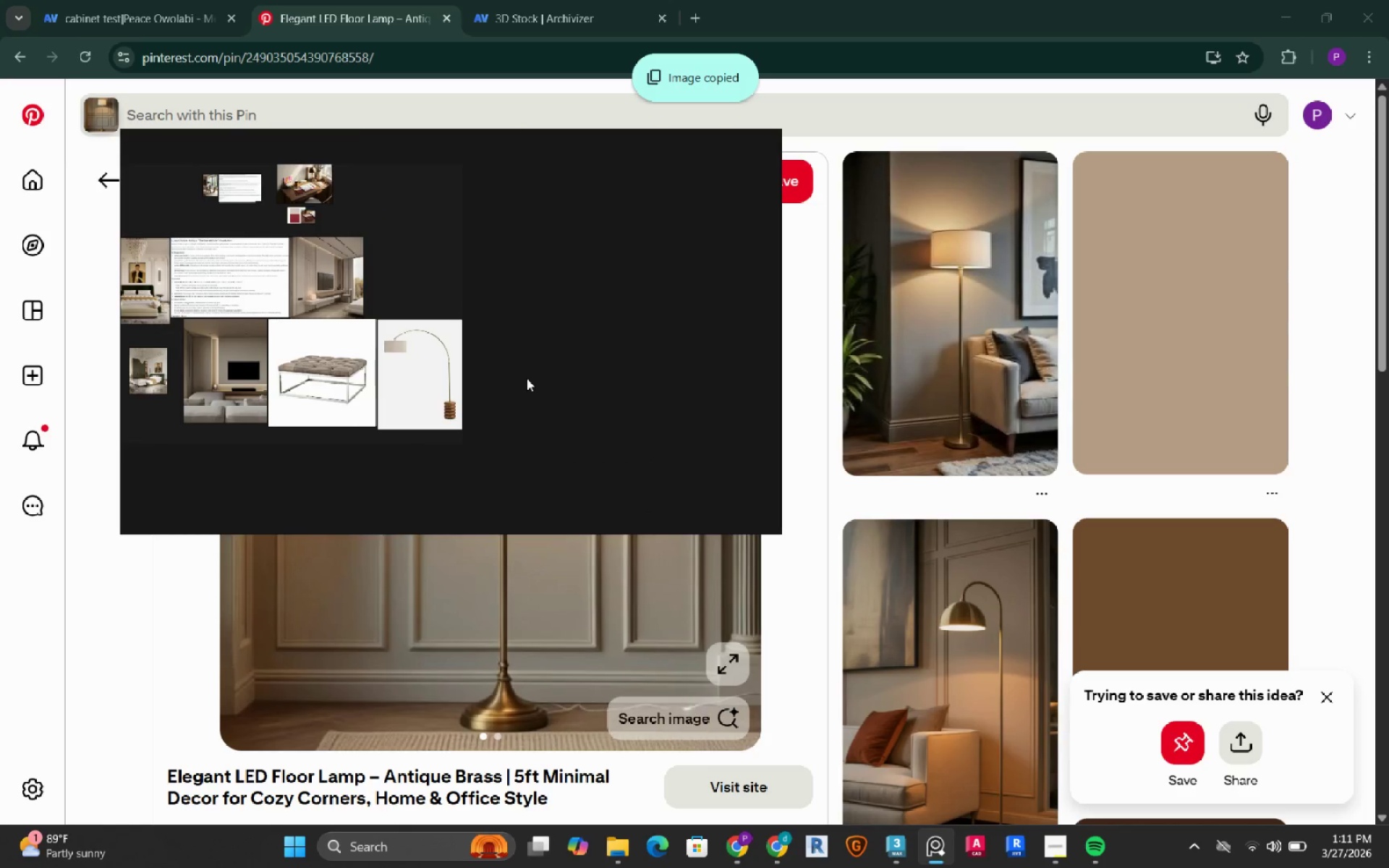 
key(Control+ControlLeft)
 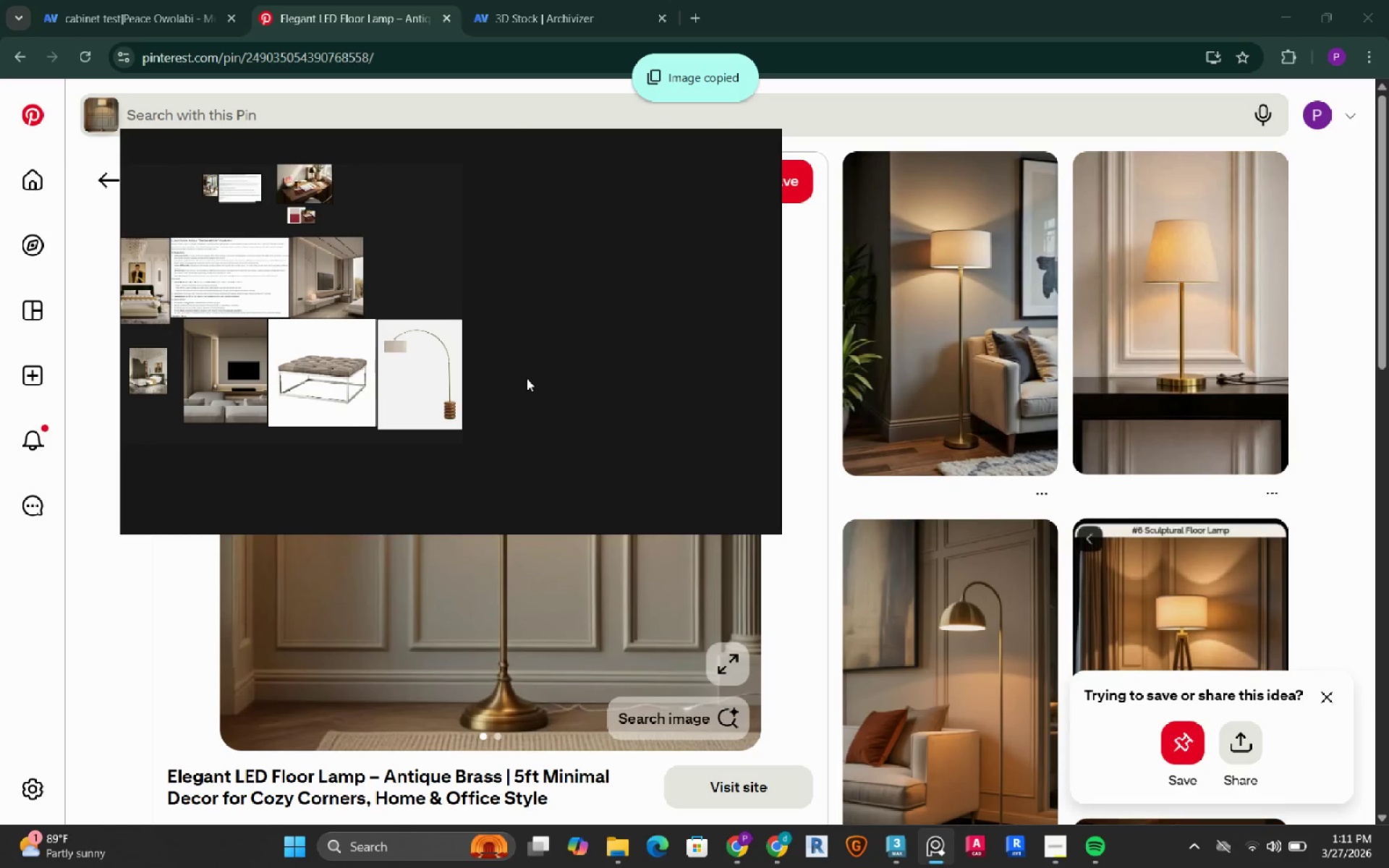 
key(Control+V)
 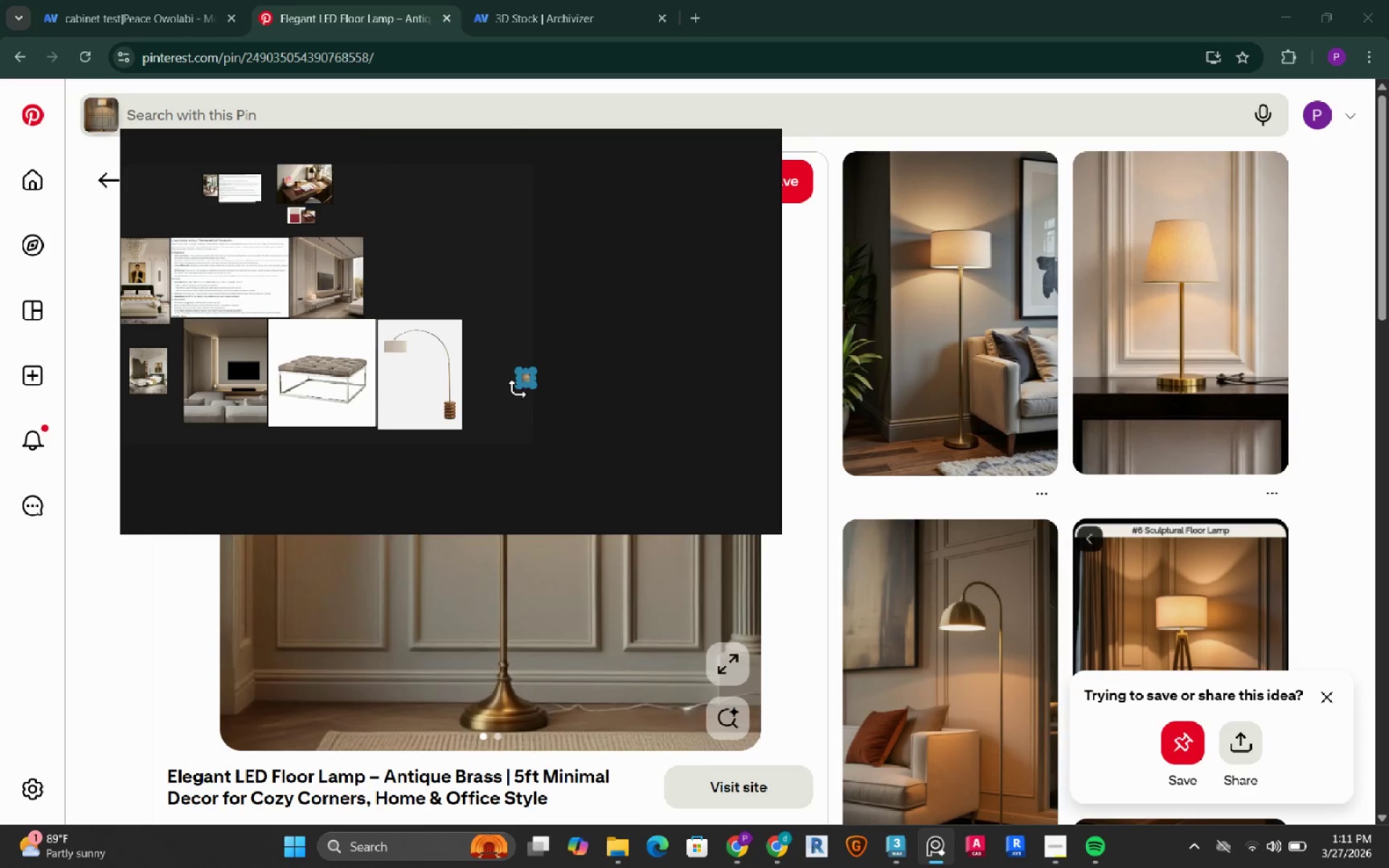 
left_click_drag(start_coordinate=[518, 388], to_coordinate=[373, 534])
 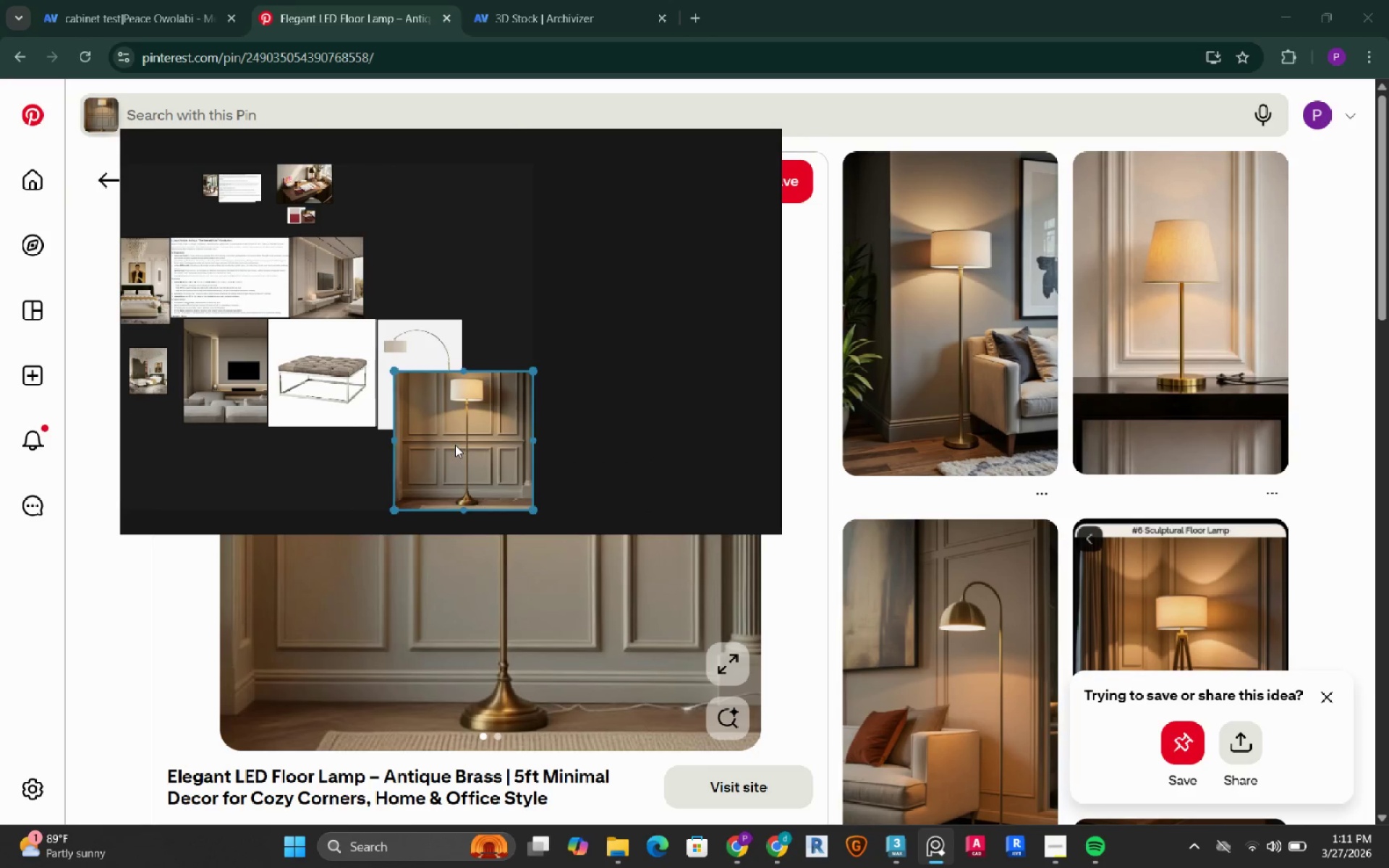 
left_click_drag(start_coordinate=[464, 440], to_coordinate=[532, 364])
 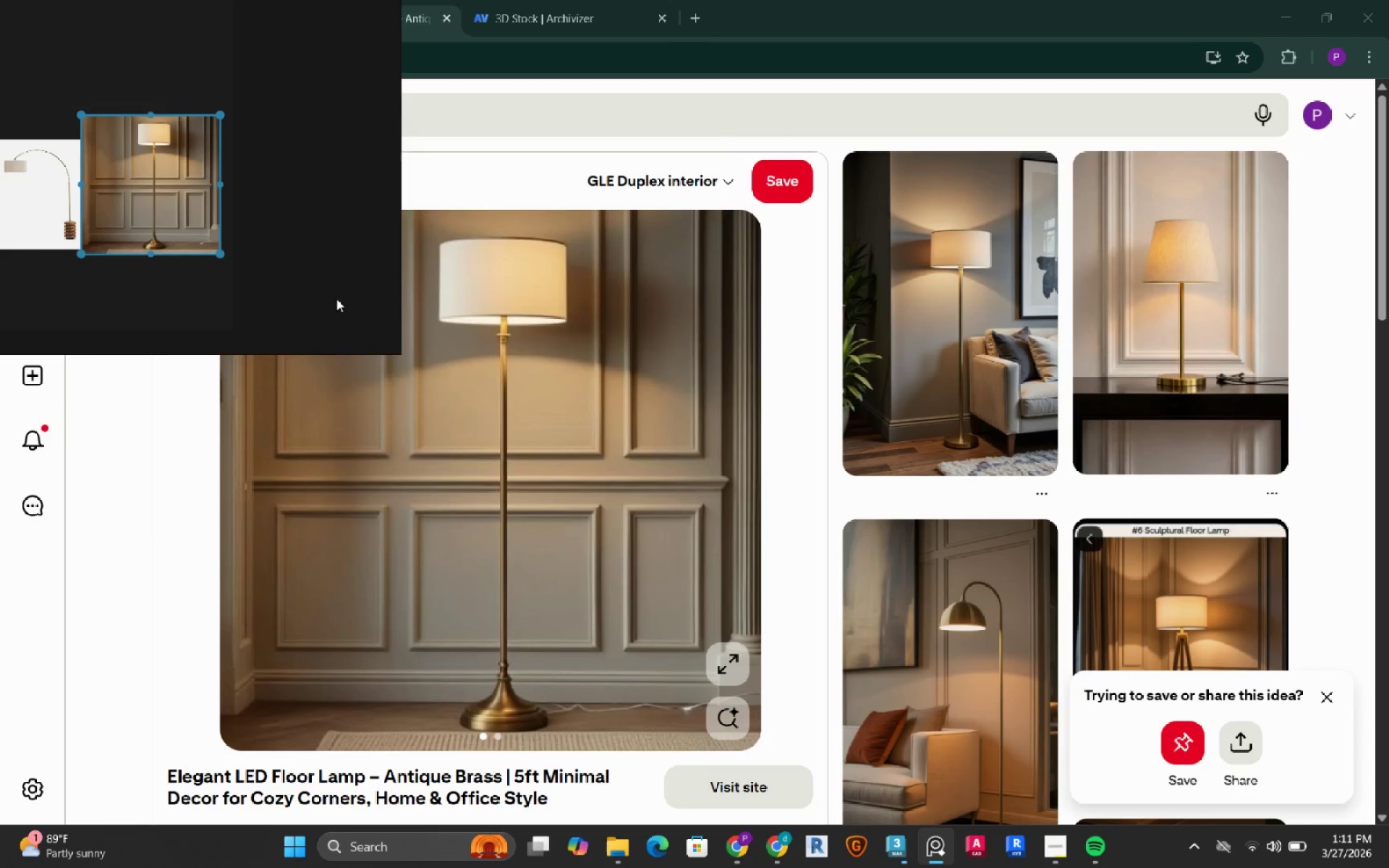 
 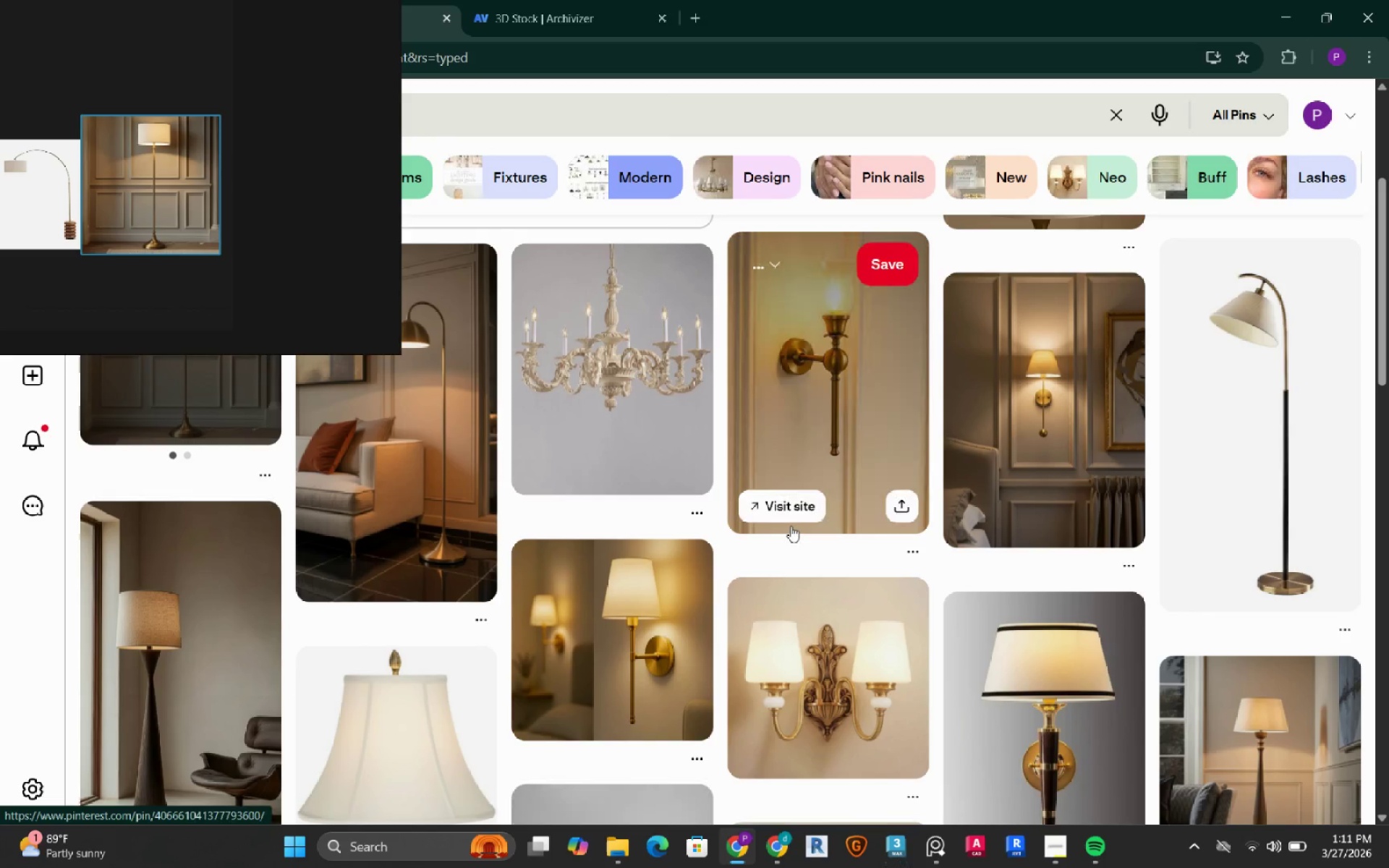 
scroll: coordinate [791, 526], scroll_direction: down, amount: 9.0
 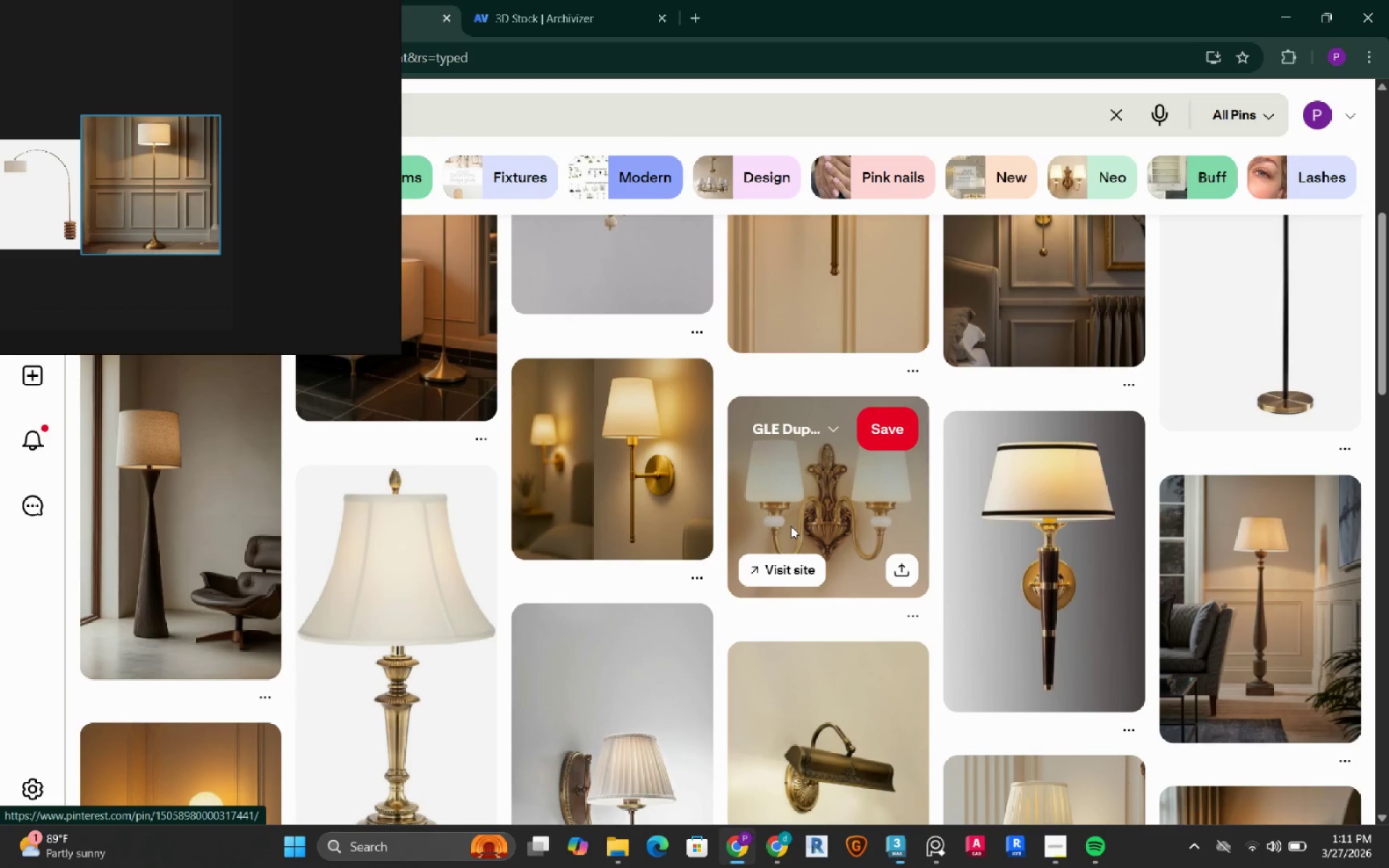 
wait(5.4)
 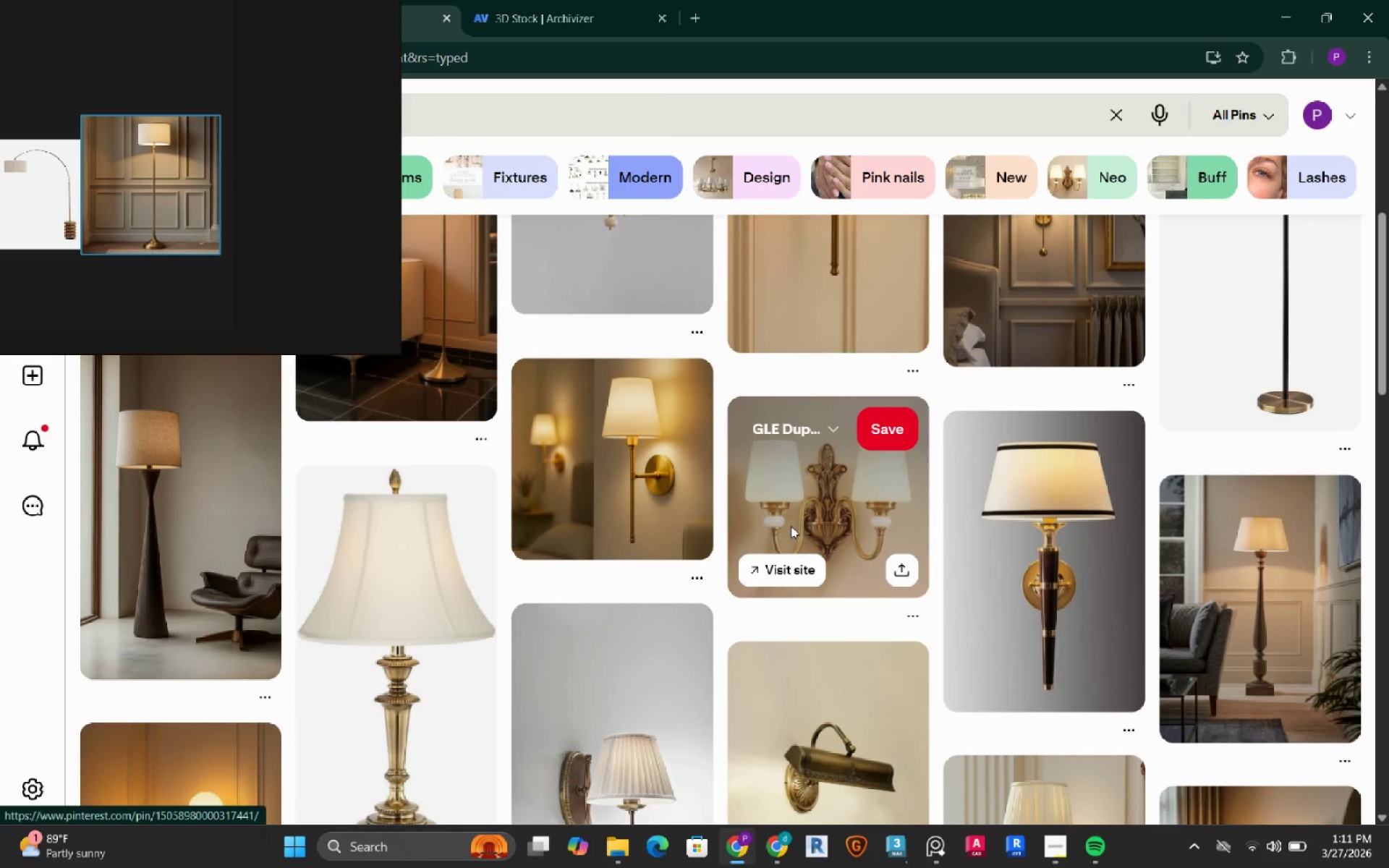 
left_click([581, 455])
 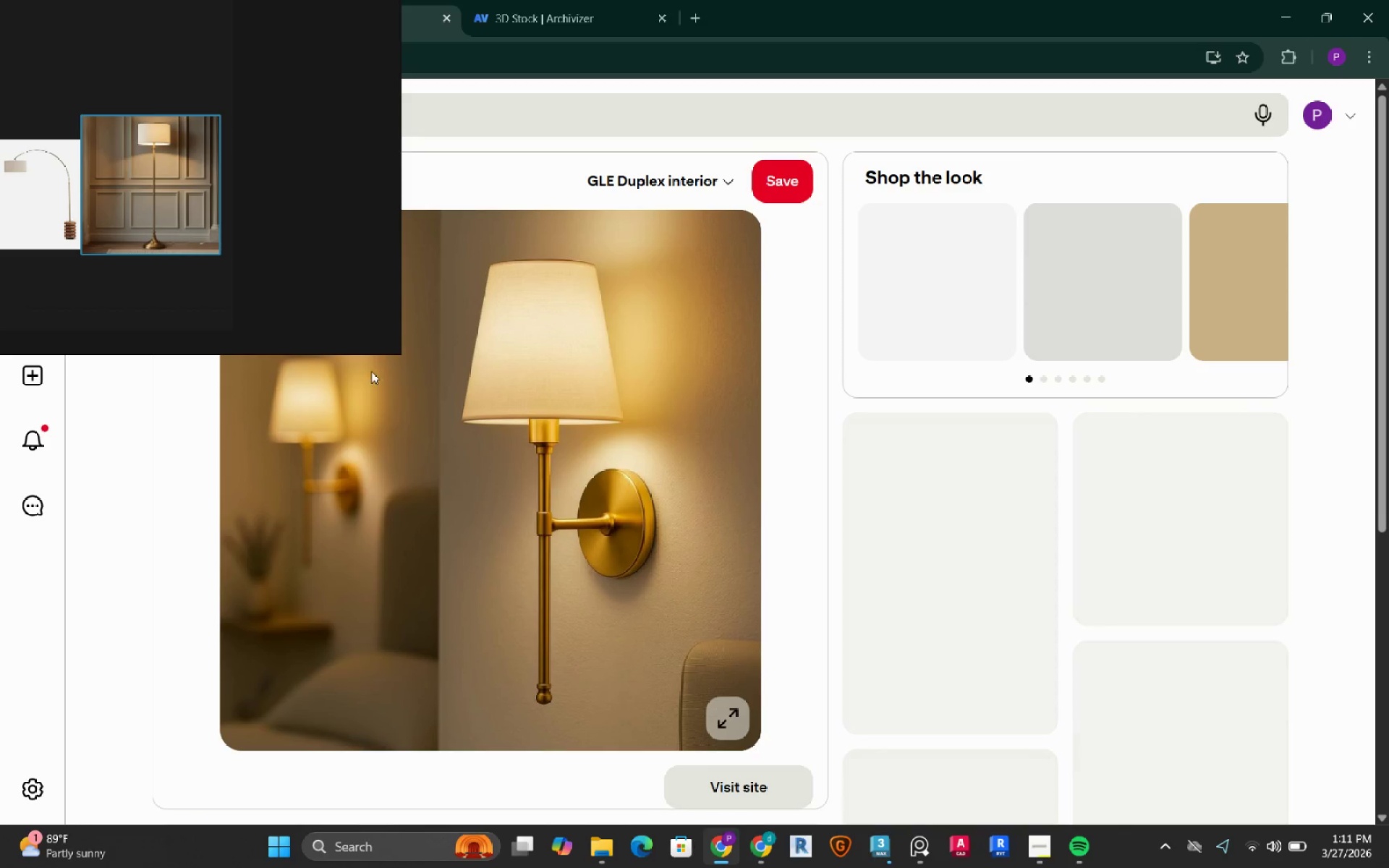 
wait(6.33)
 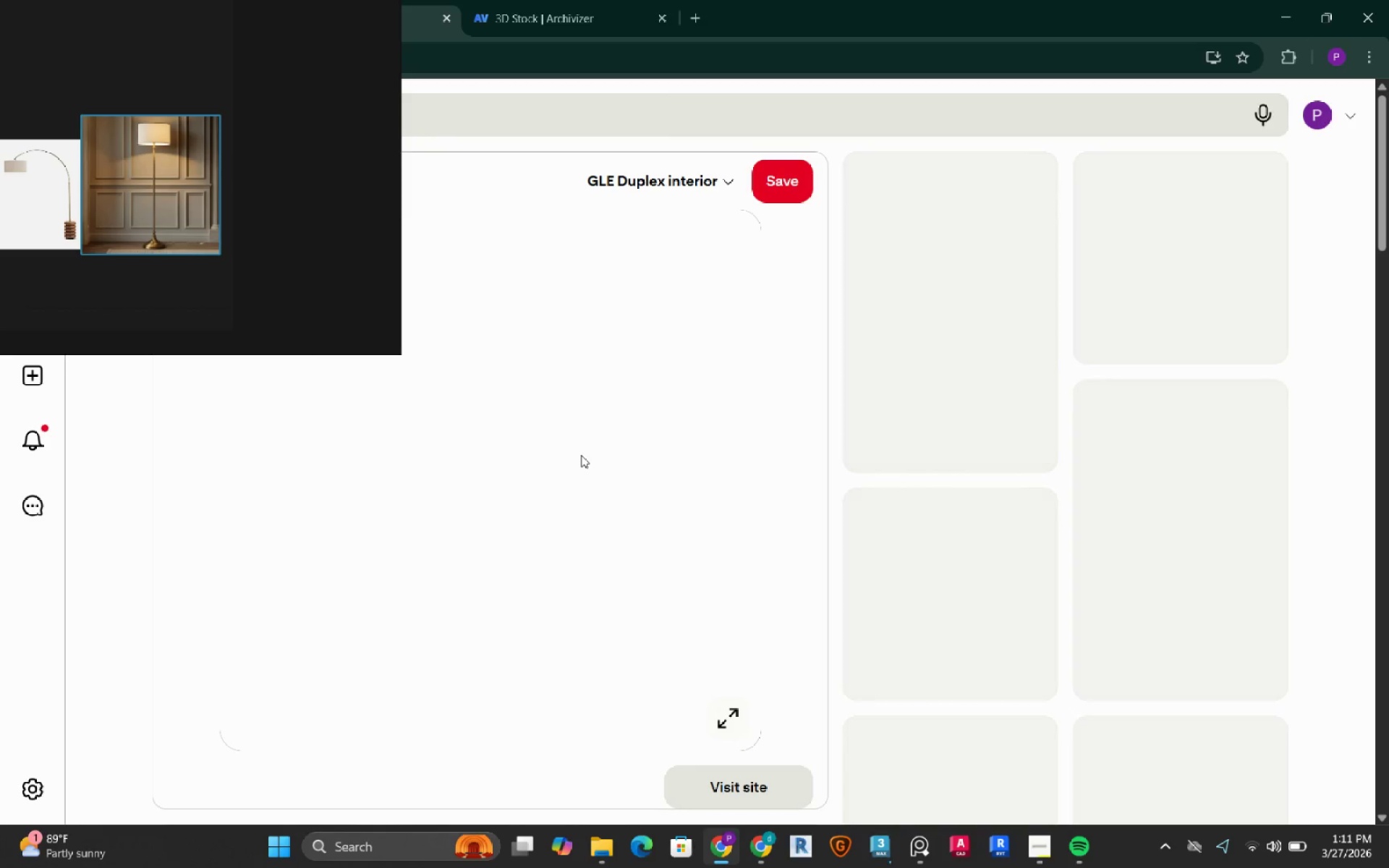 
right_click([538, 414])
 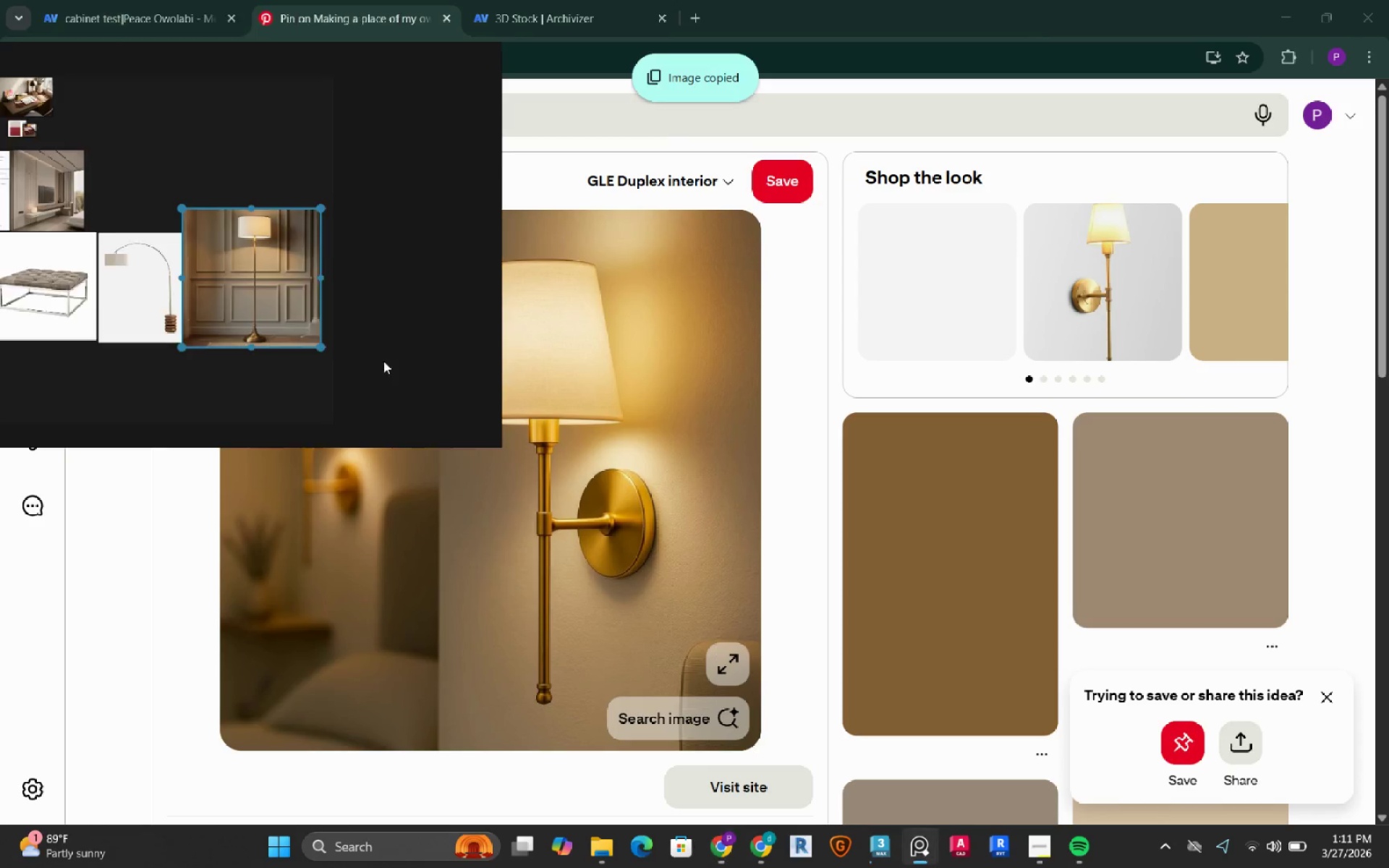 
left_click([415, 299])
 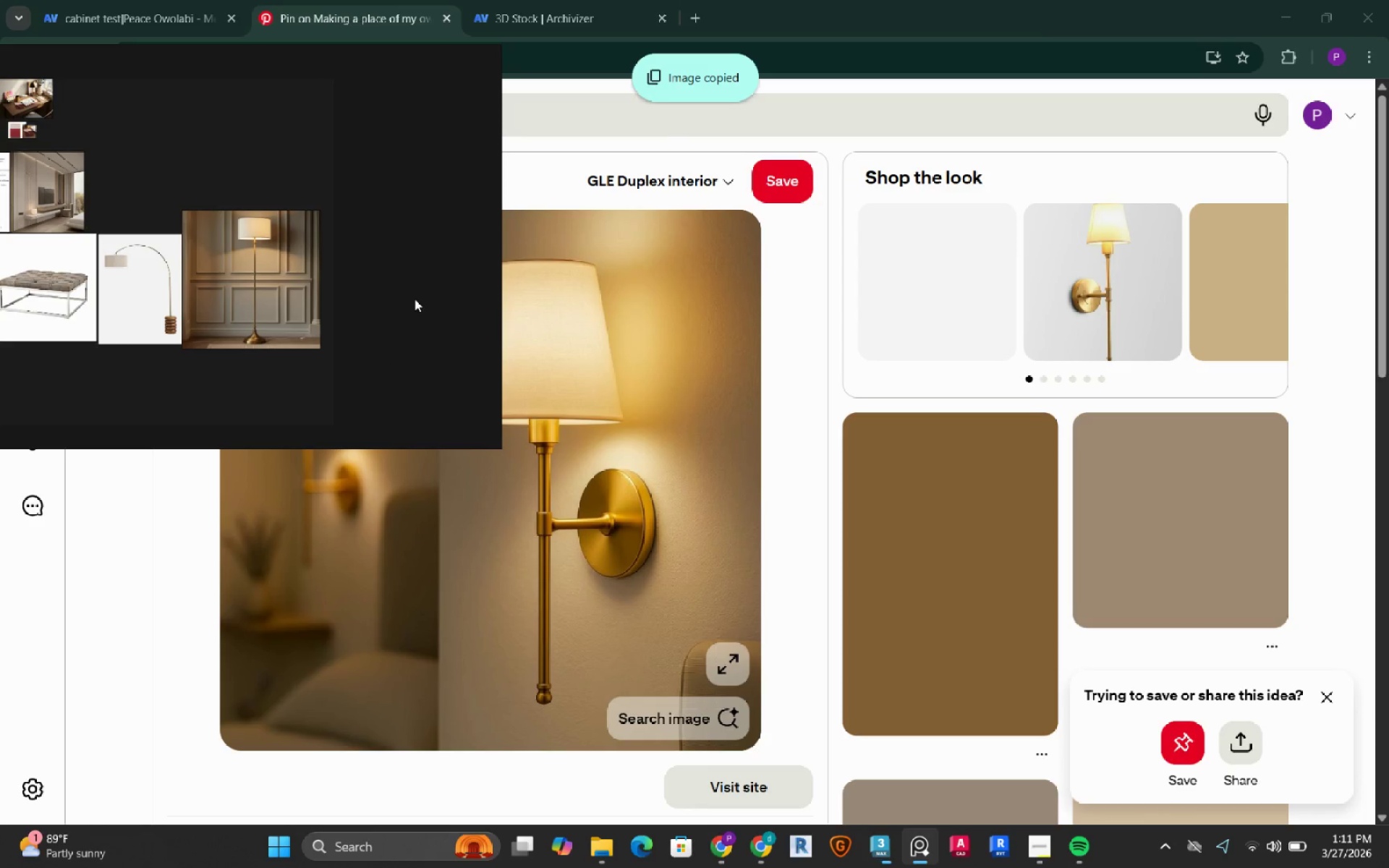 
key(Control+V)
 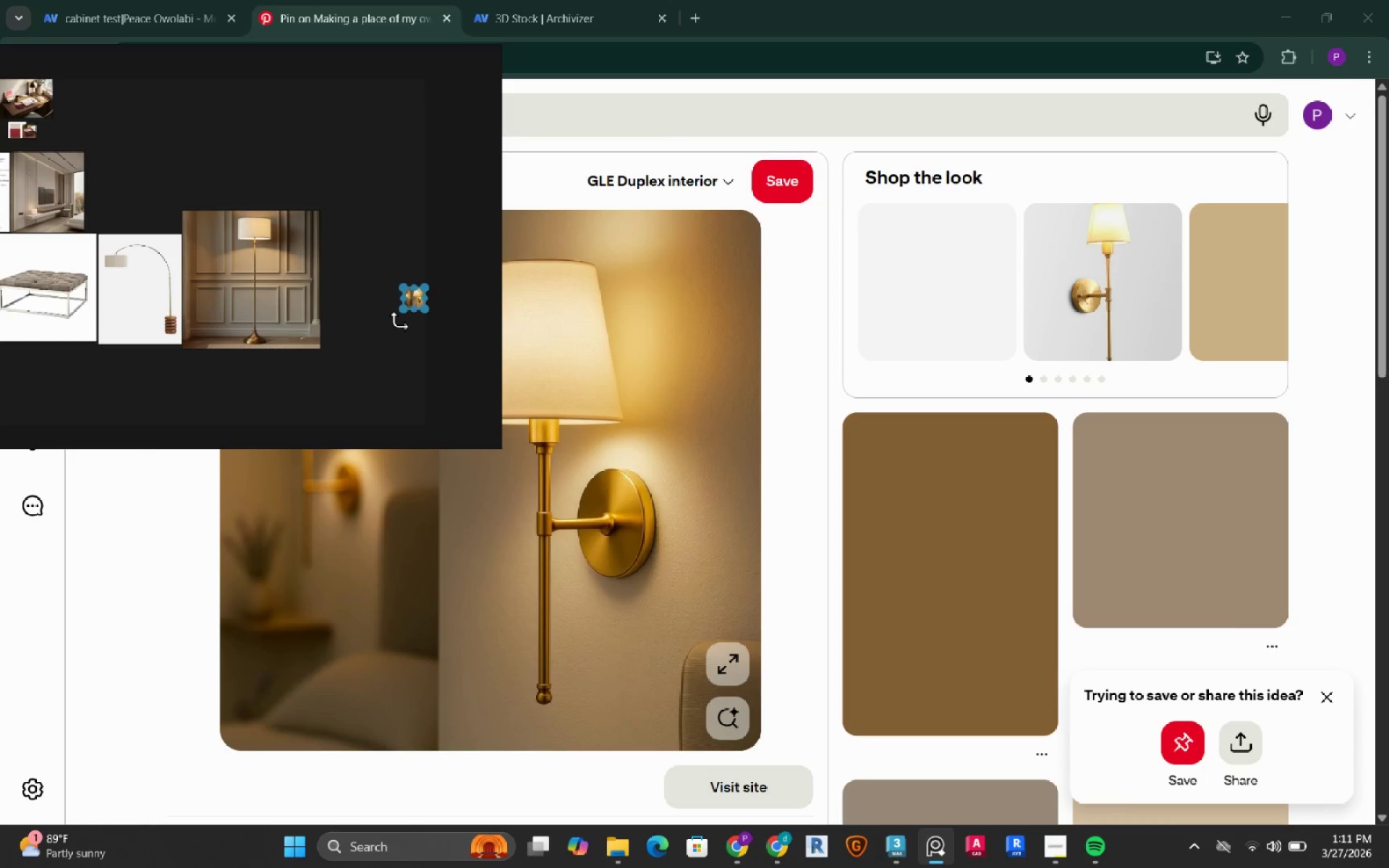 
wait(7.28)
 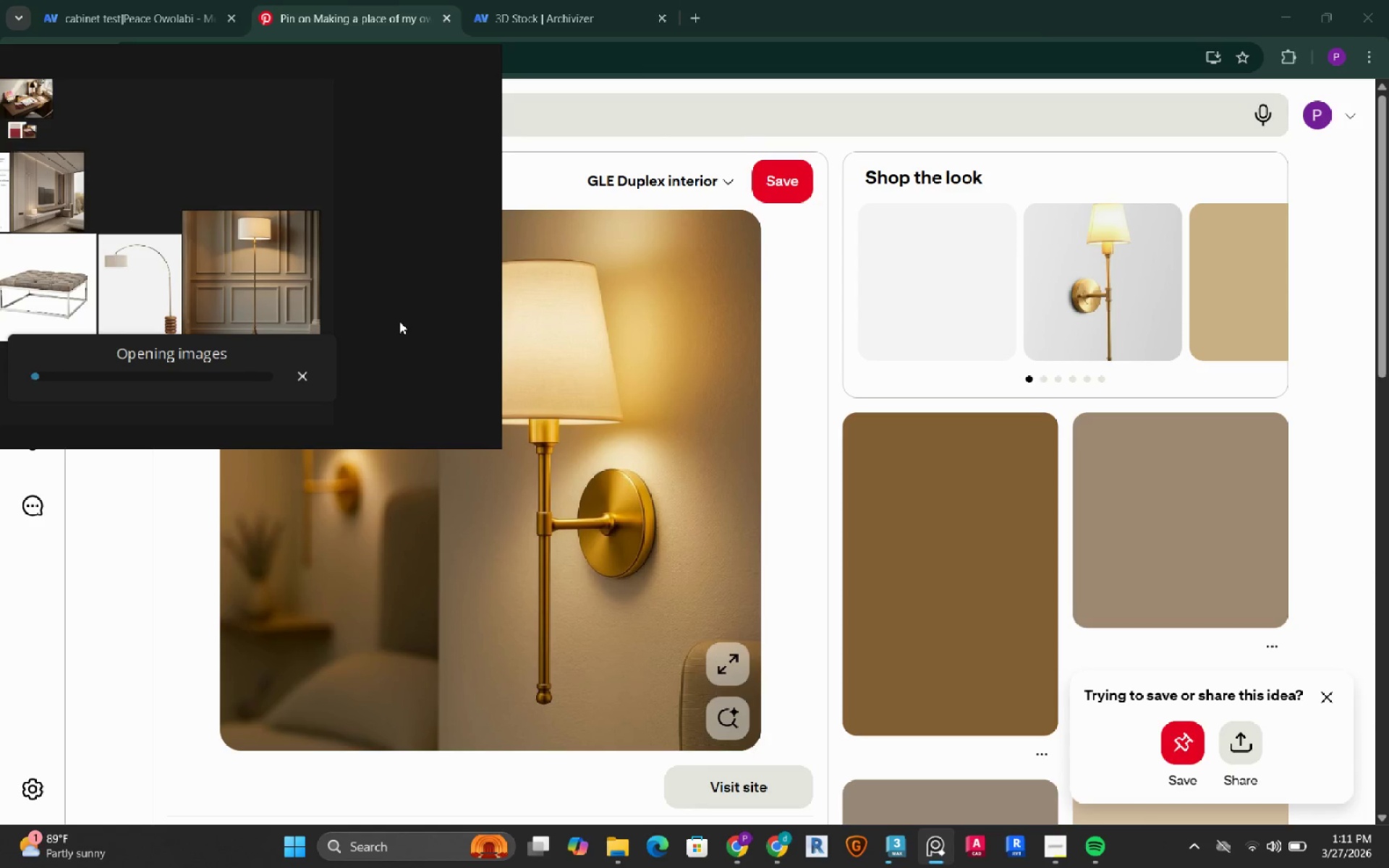 
left_click_drag(start_coordinate=[404, 312], to_coordinate=[296, 393])
 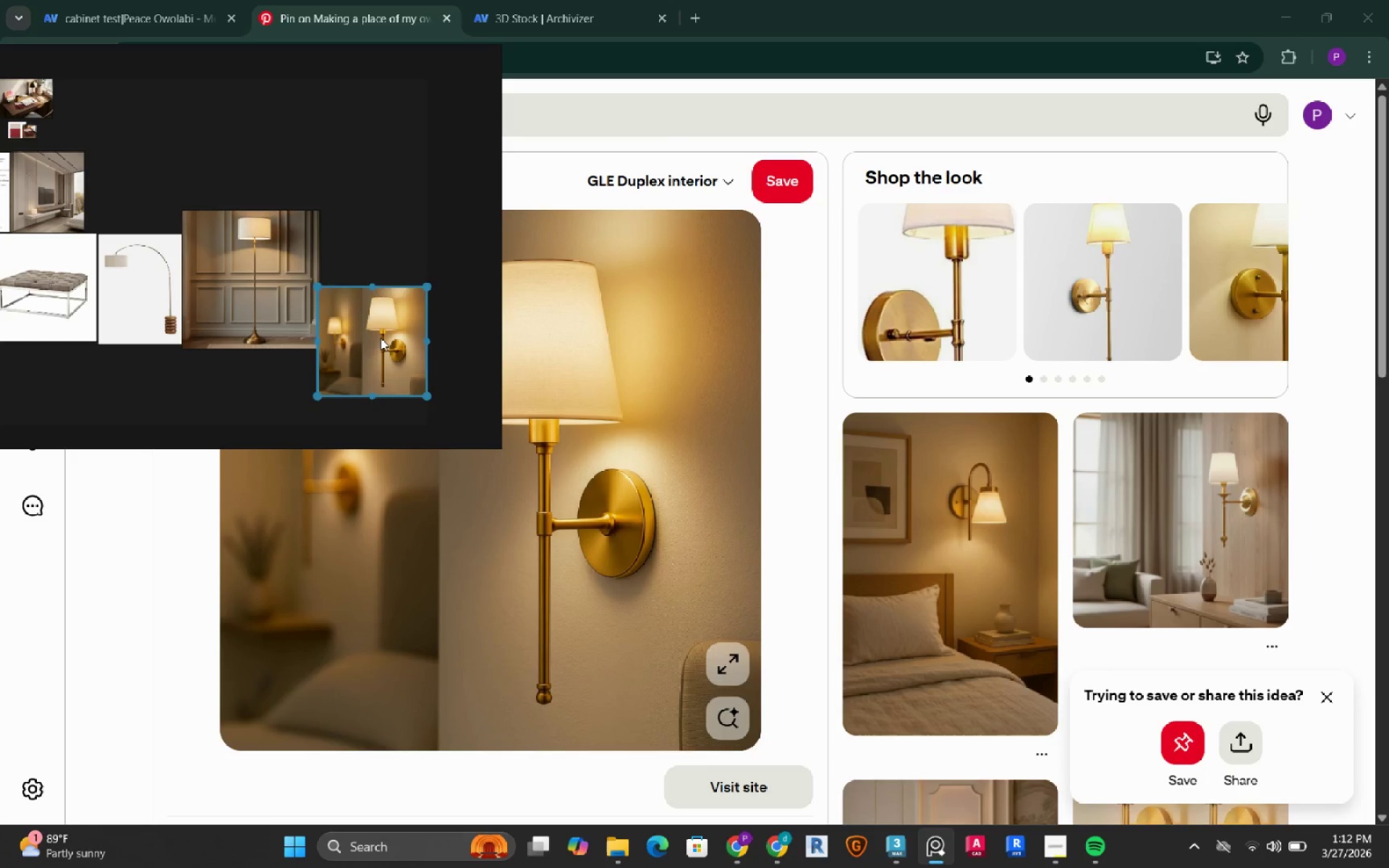 
left_click_drag(start_coordinate=[379, 339], to_coordinate=[385, 289])
 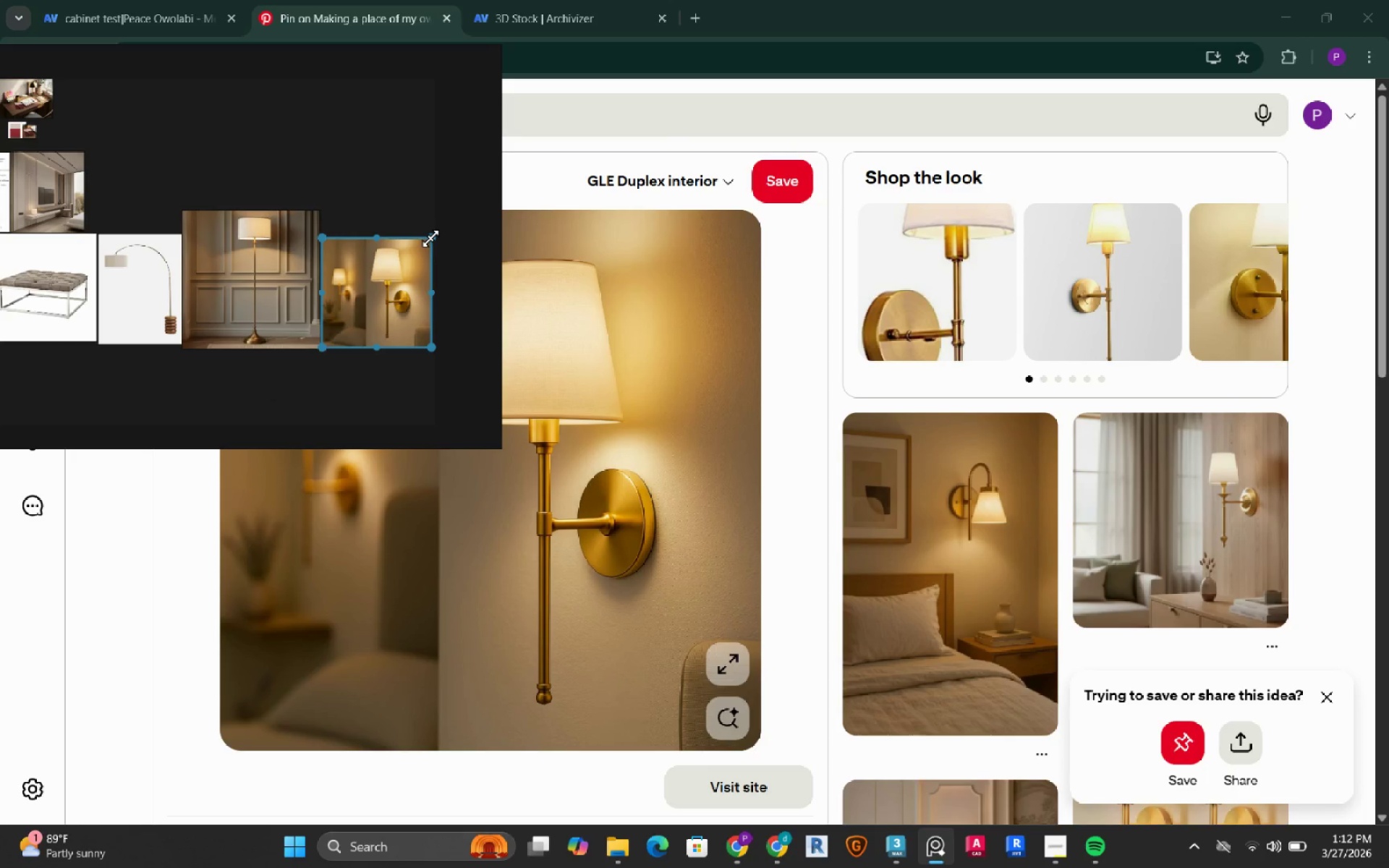 
left_click_drag(start_coordinate=[431, 239], to_coordinate=[438, 228])
 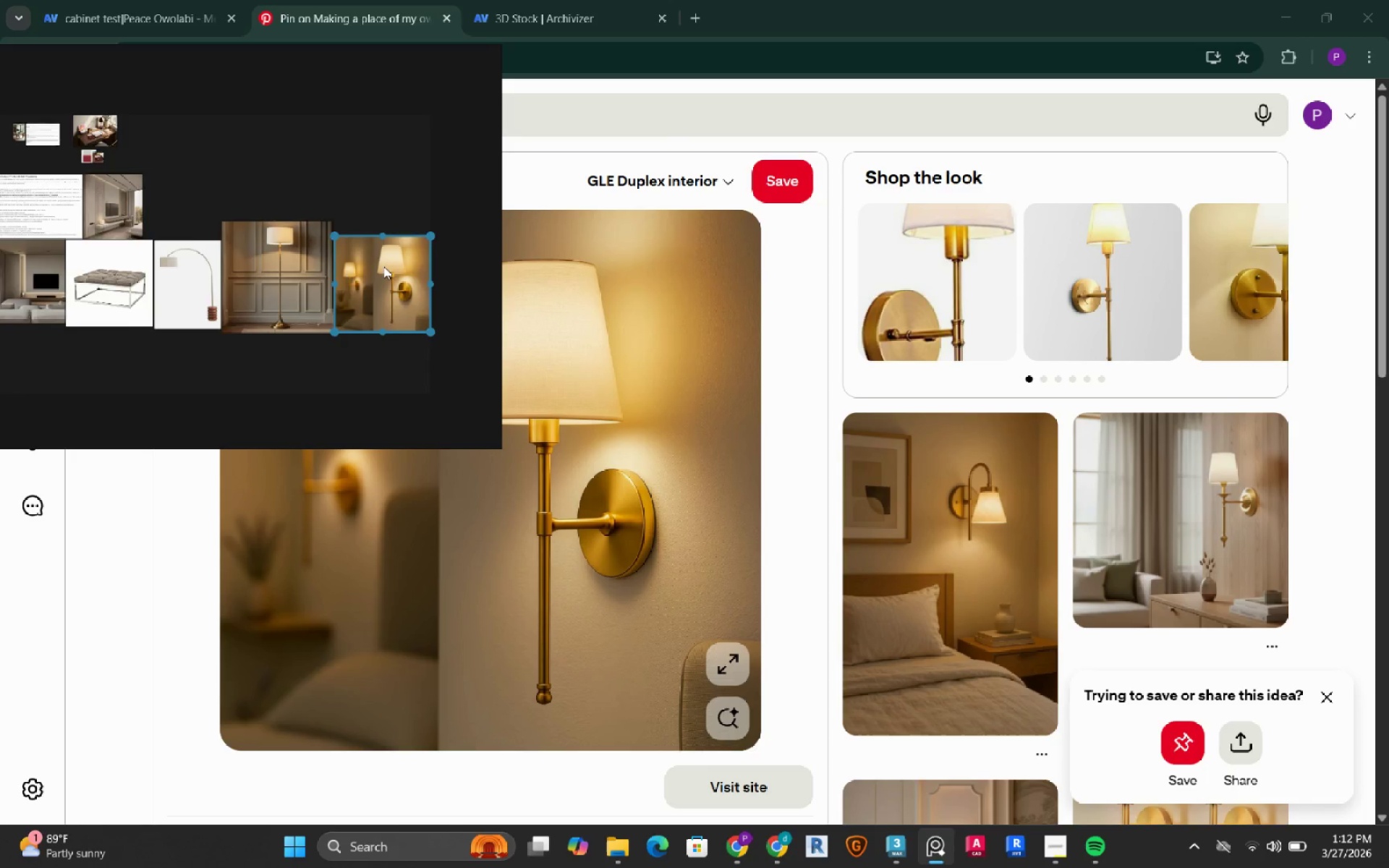 
scroll: coordinate [383, 266], scroll_direction: down, amount: 2.0
 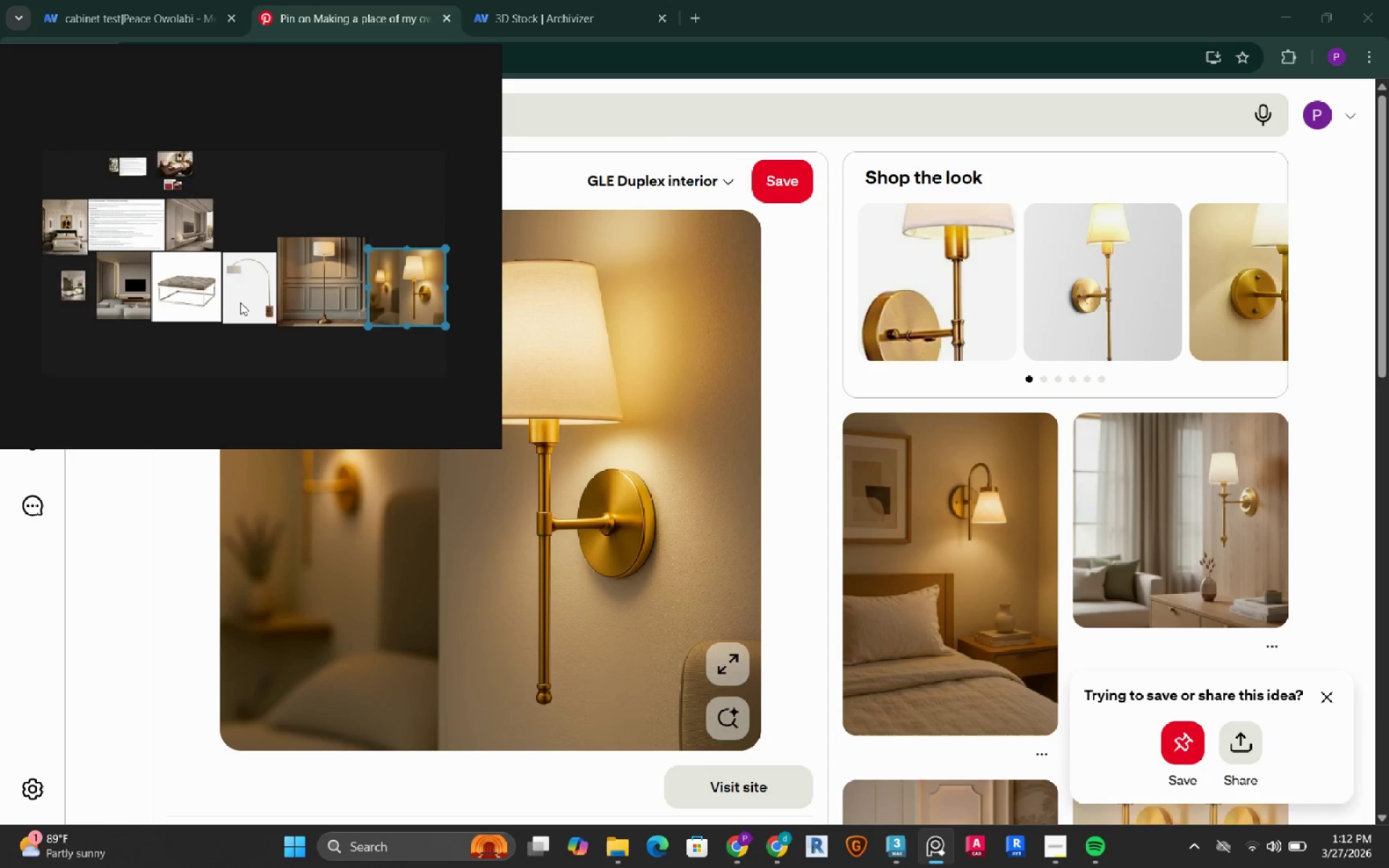 
scroll: coordinate [245, 297], scroll_direction: up, amount: 2.0
 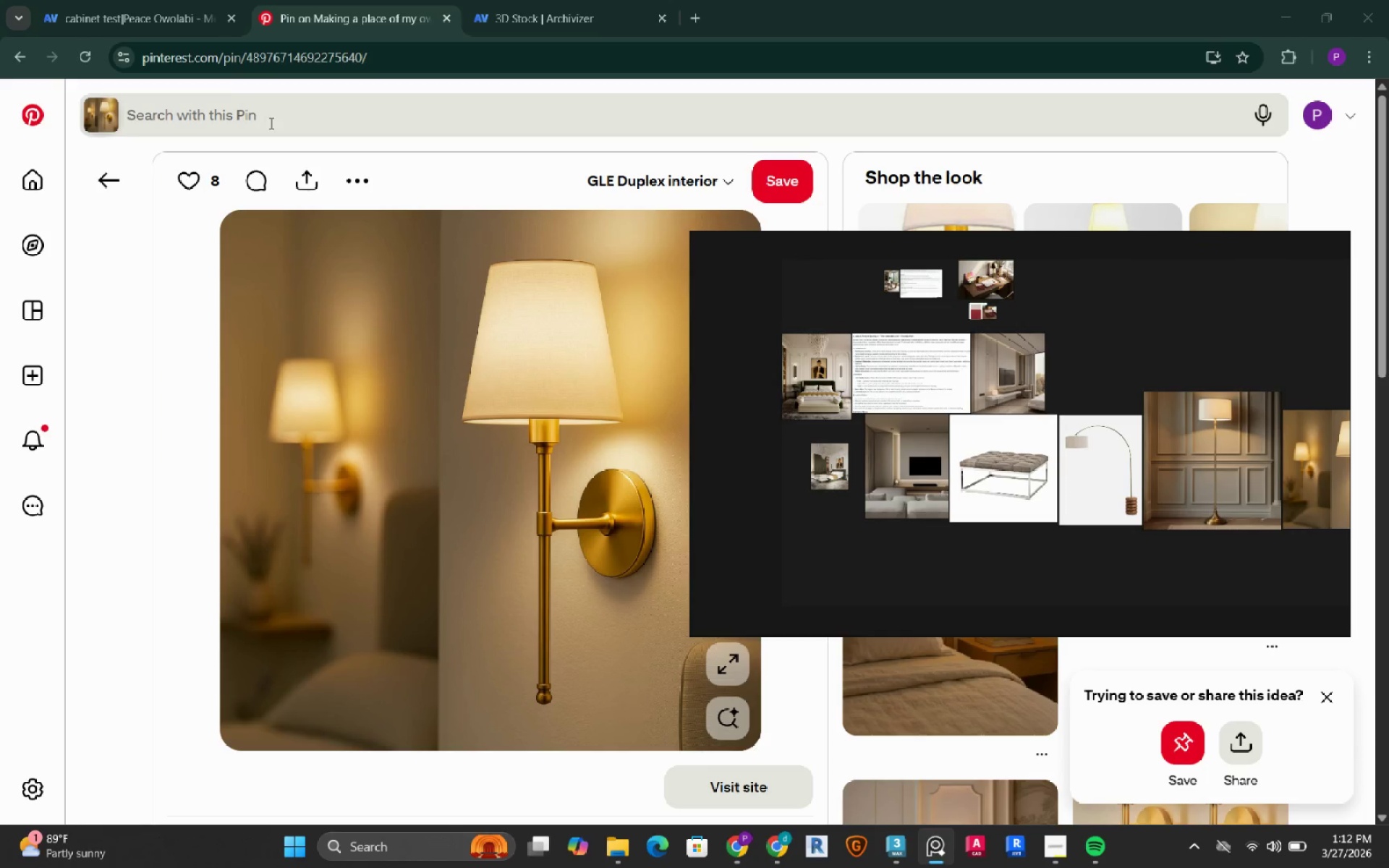 
left_click([4, 174])
 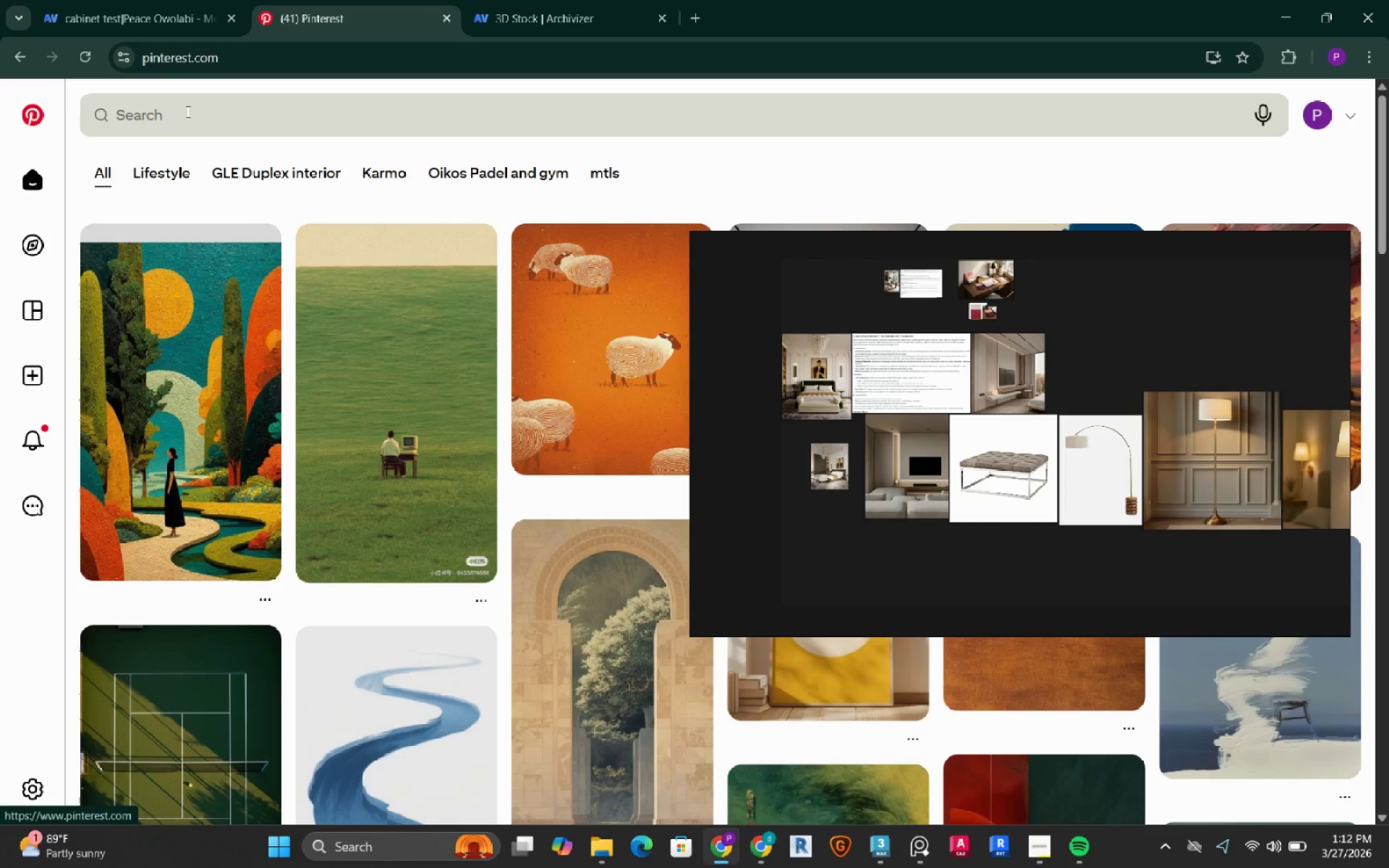 
left_click([187, 111])
 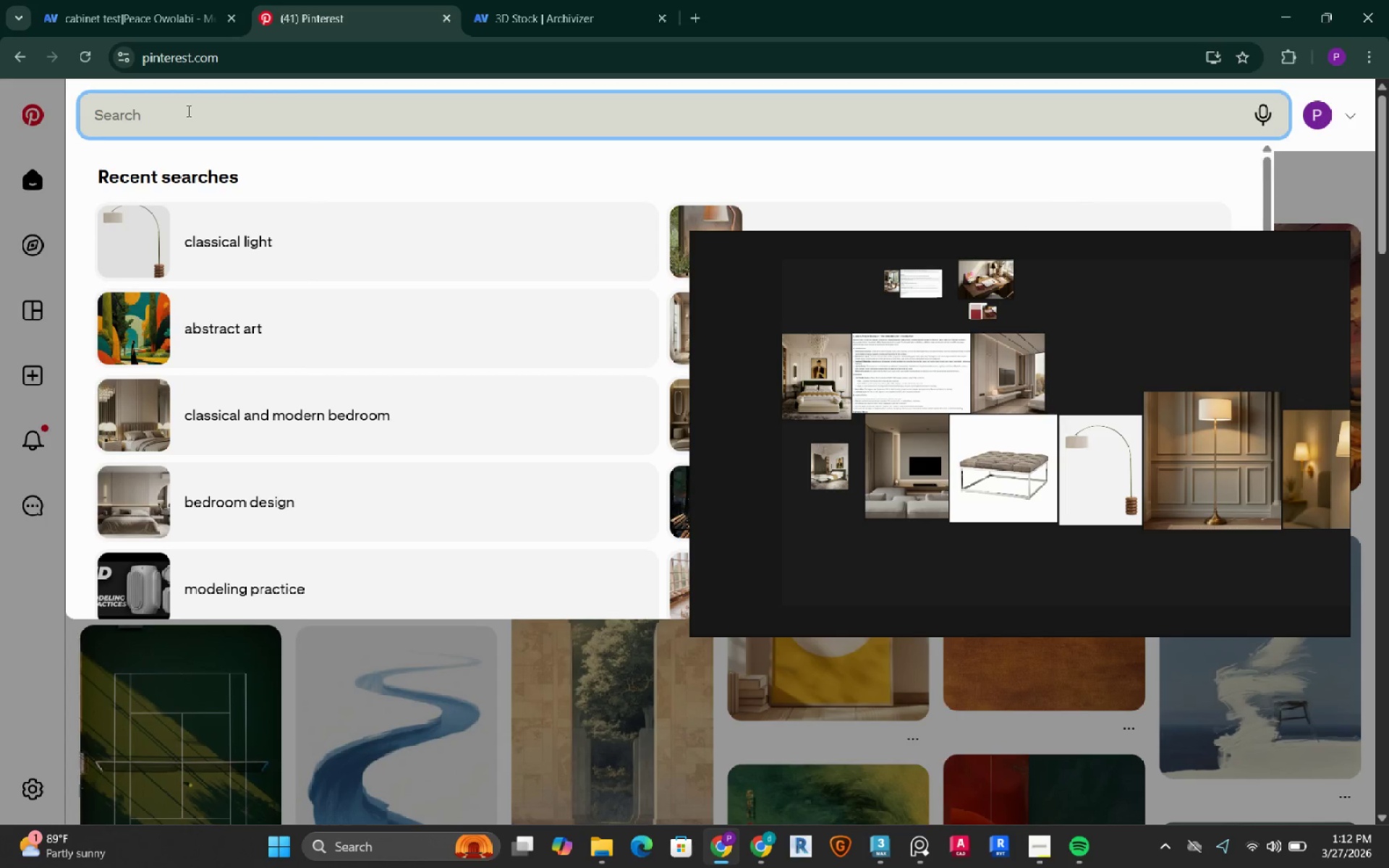 
type(classical s)
key(Backspace)
type(bedside table)
 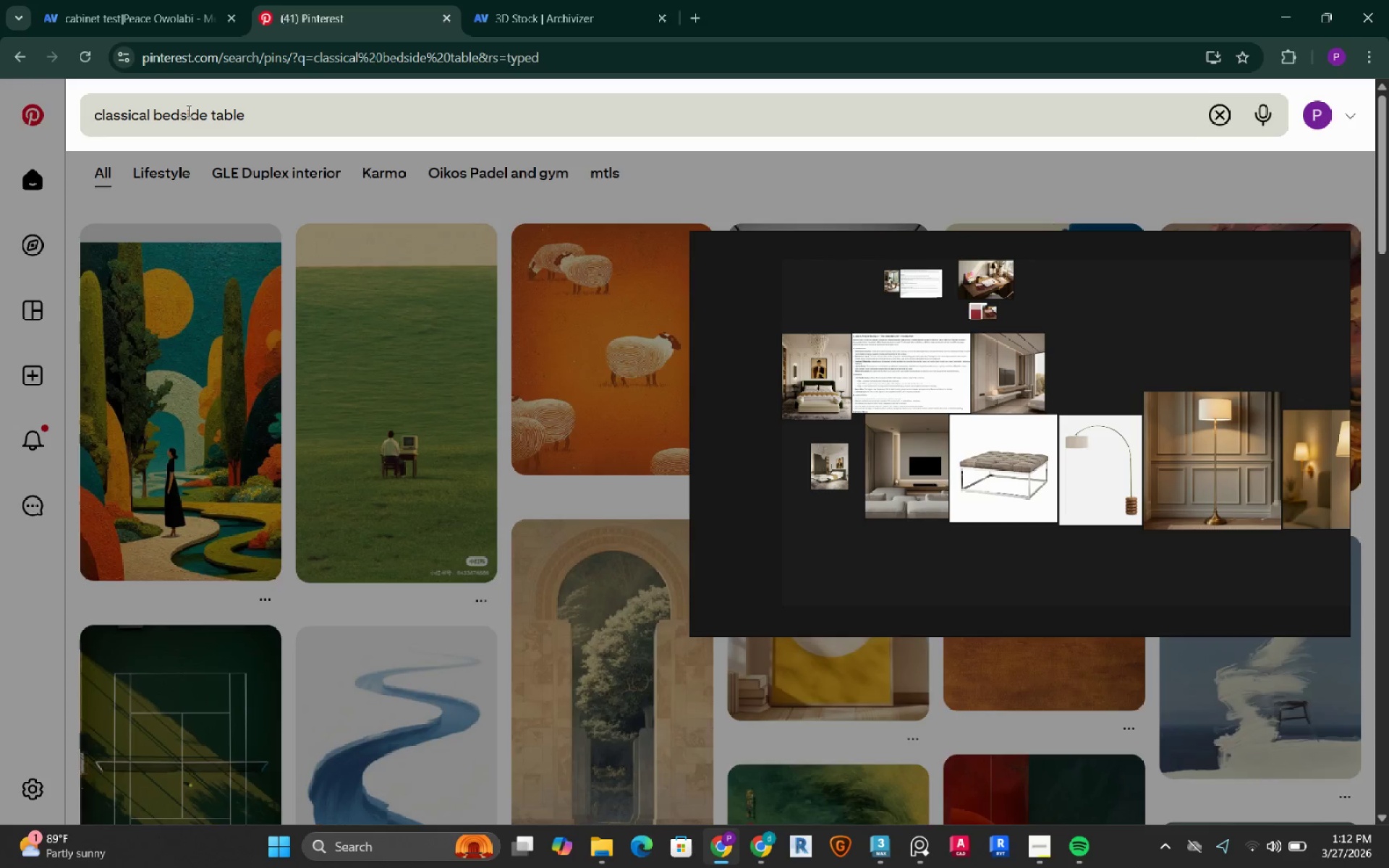 
key(Enter)
 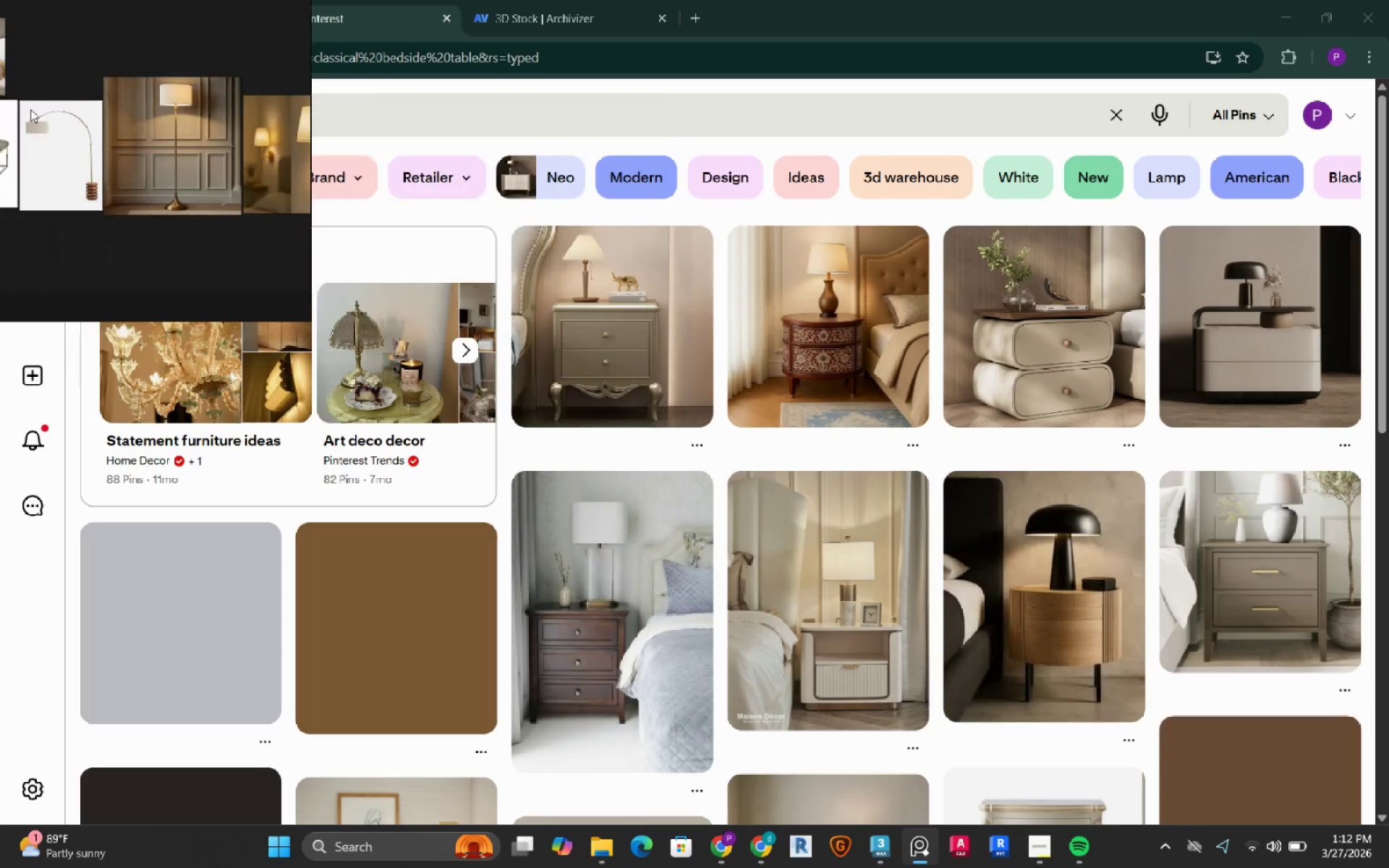 
wait(7.18)
 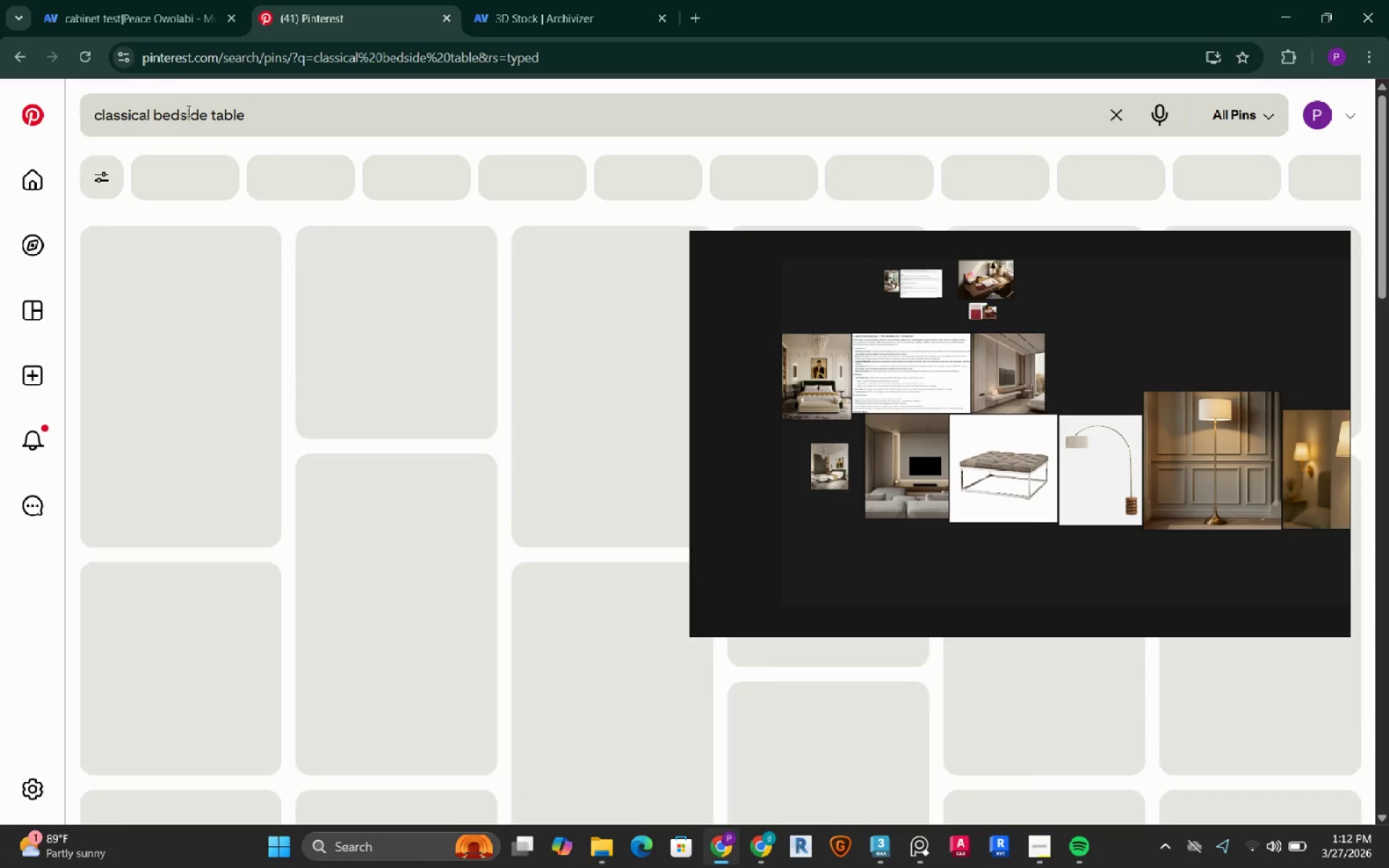 
mouse_move([911, 278])
 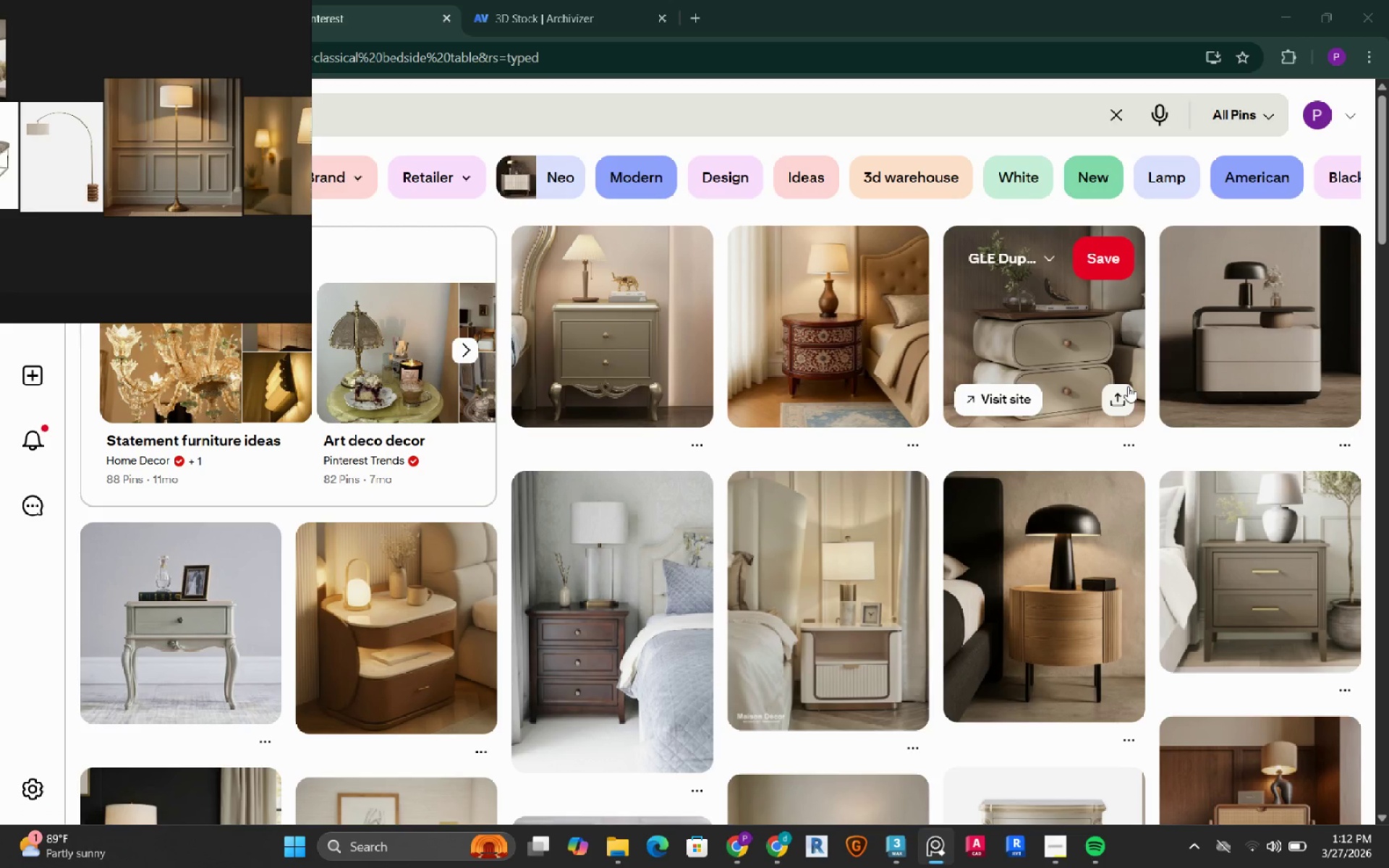 
scroll: coordinate [854, 424], scroll_direction: down, amount: 9.0
 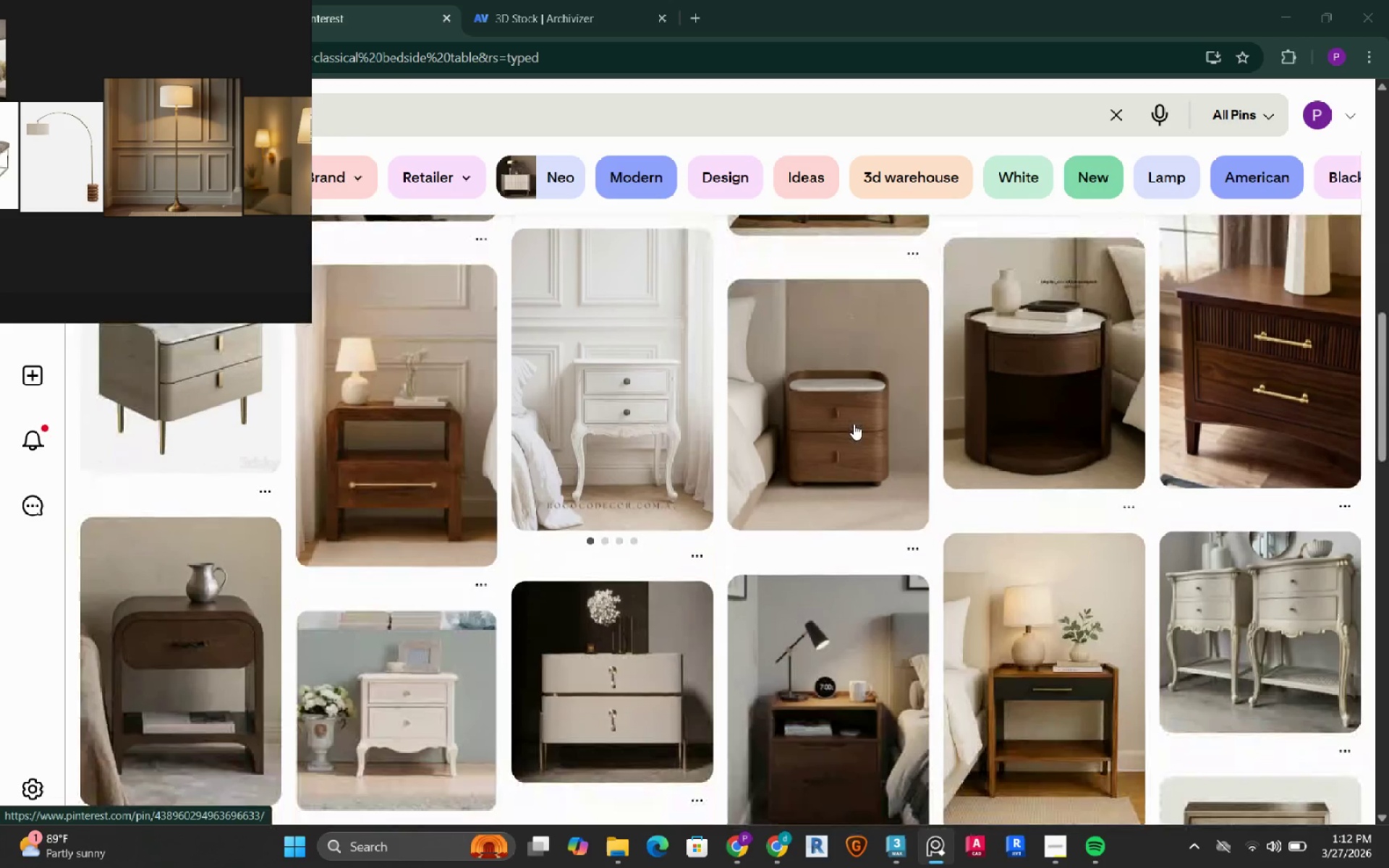 
scroll: coordinate [854, 424], scroll_direction: down, amount: 4.0
 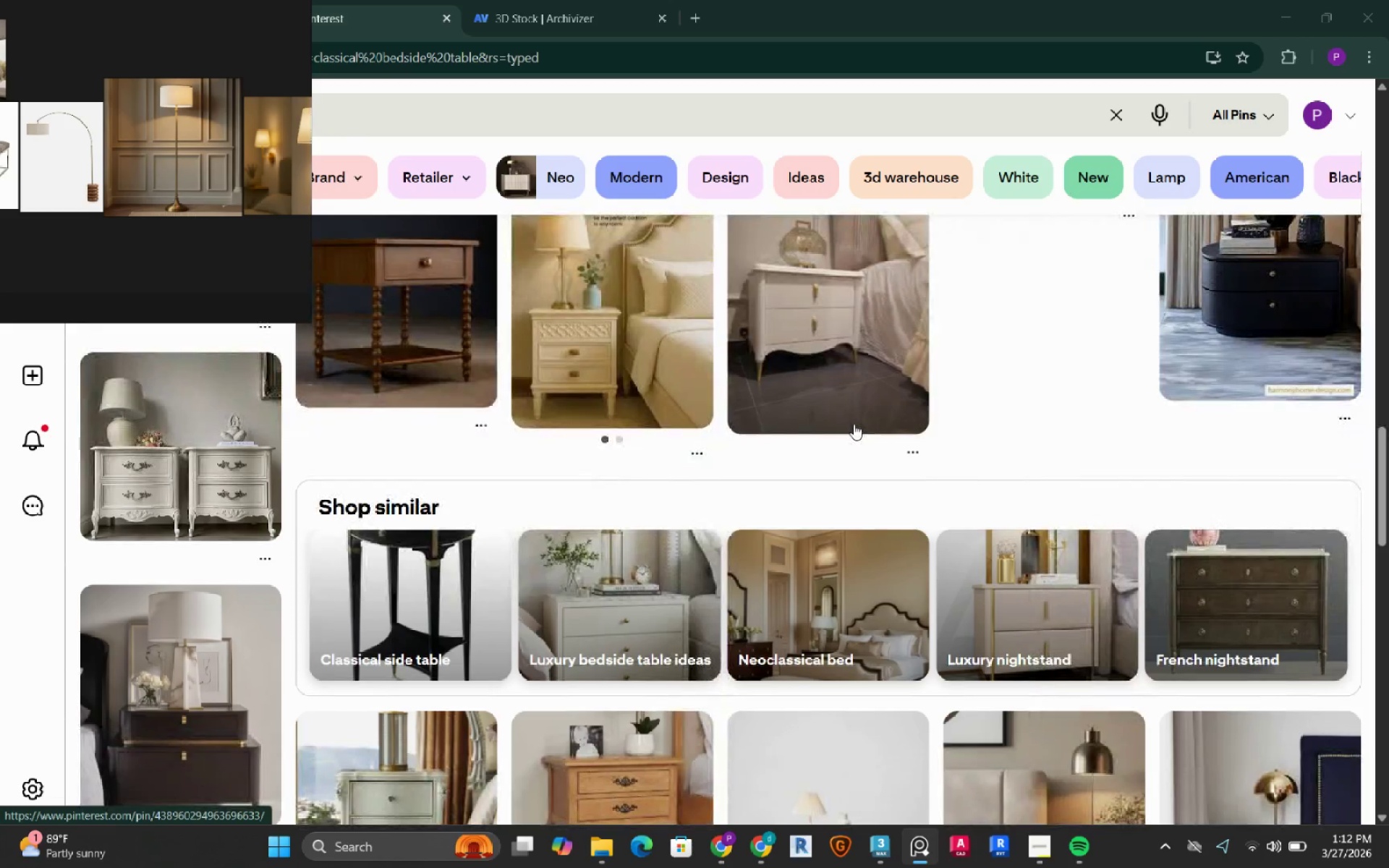 
scroll: coordinate [854, 424], scroll_direction: up, amount: 2.0
 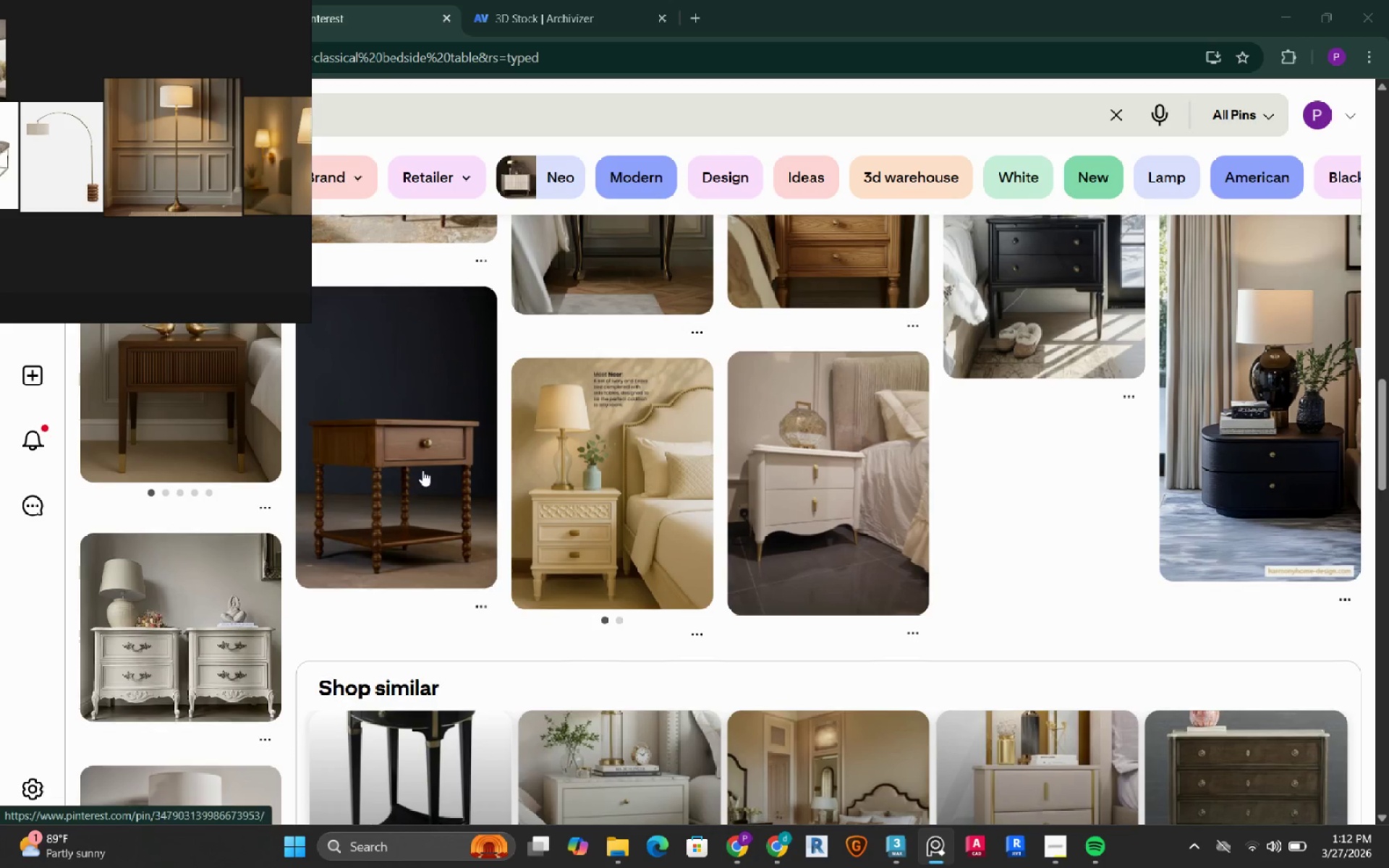 
left_click([436, 434])
 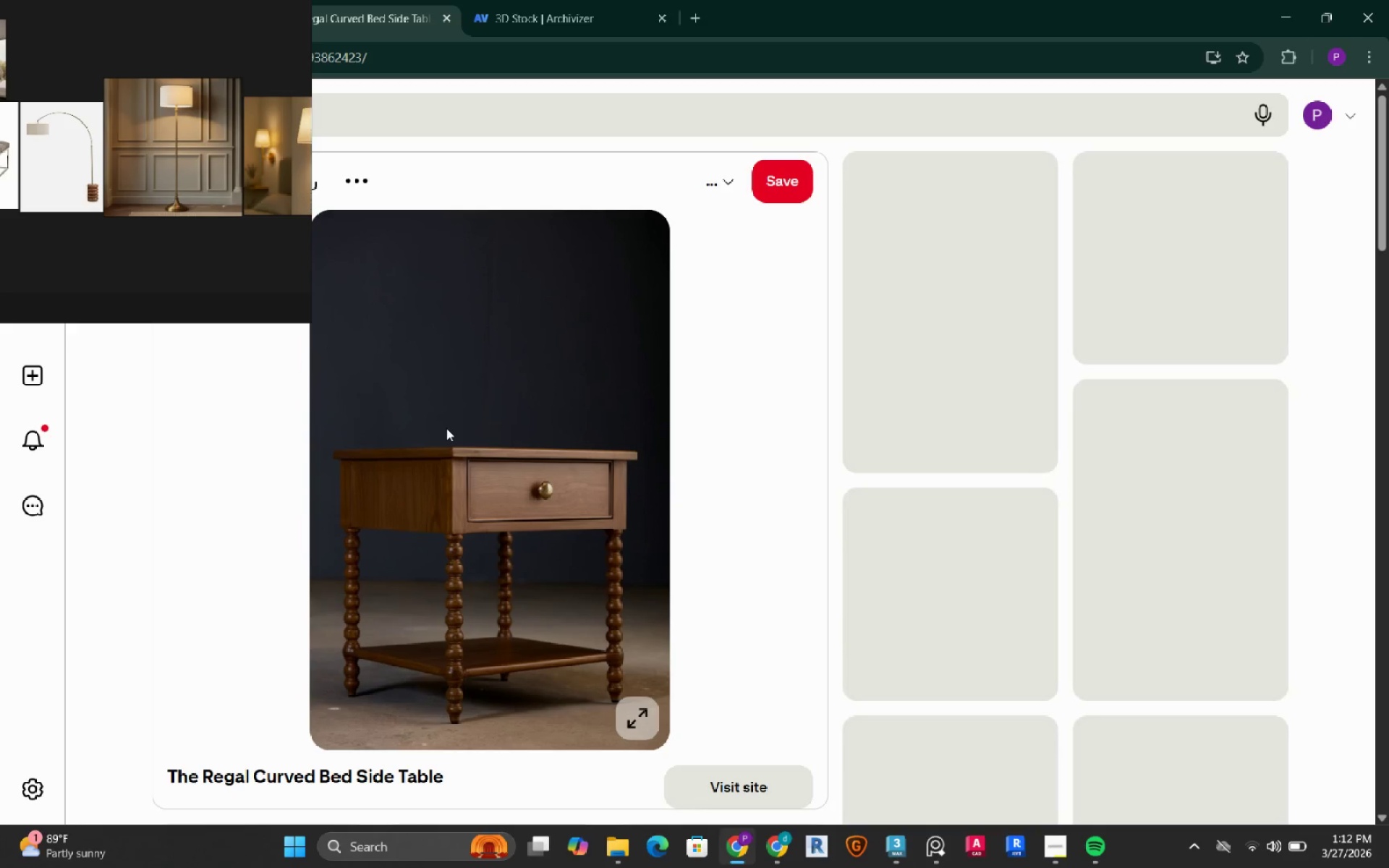 
key(PrintScreen)
 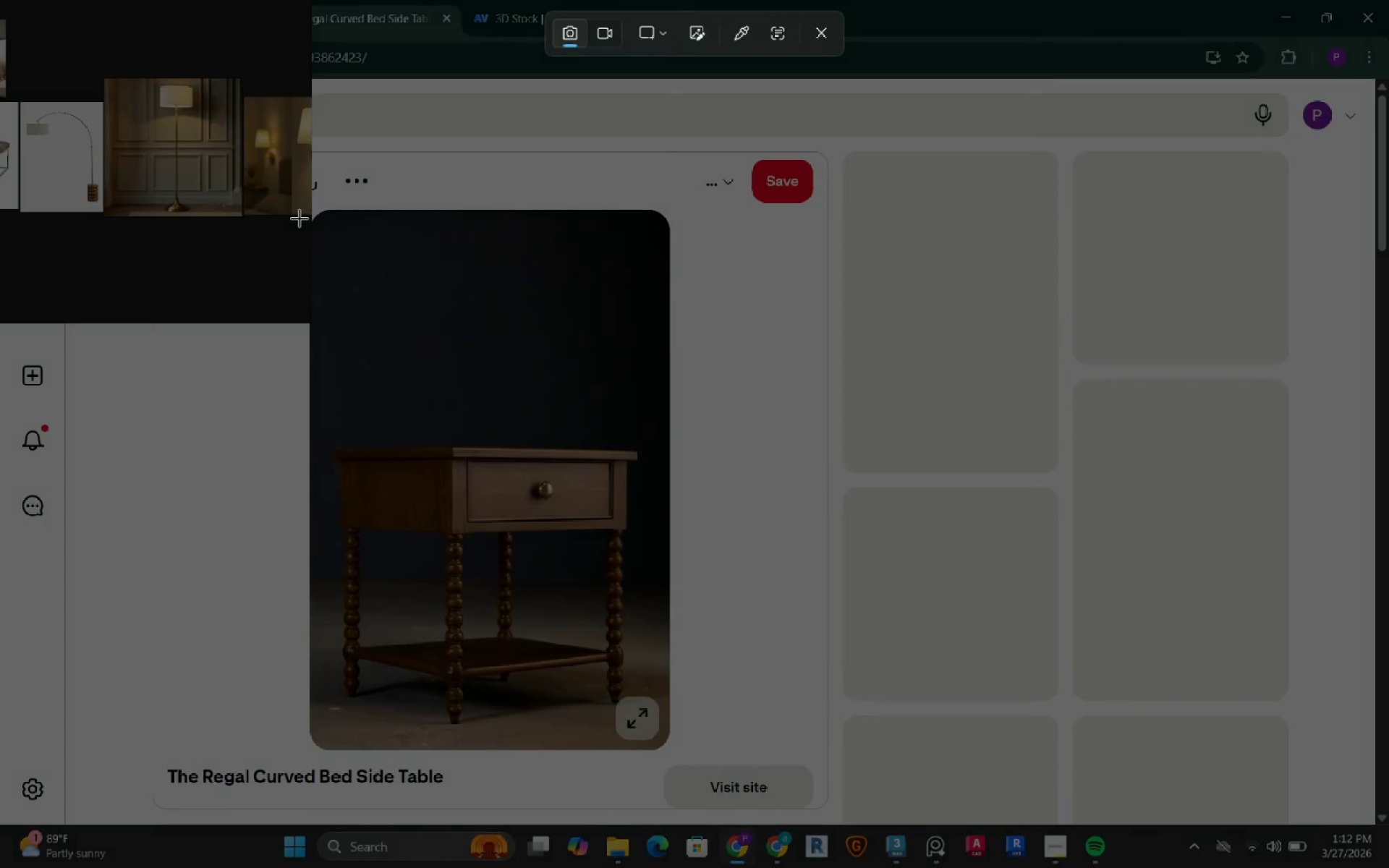 
left_click_drag(start_coordinate=[306, 209], to_coordinate=[668, 749])
 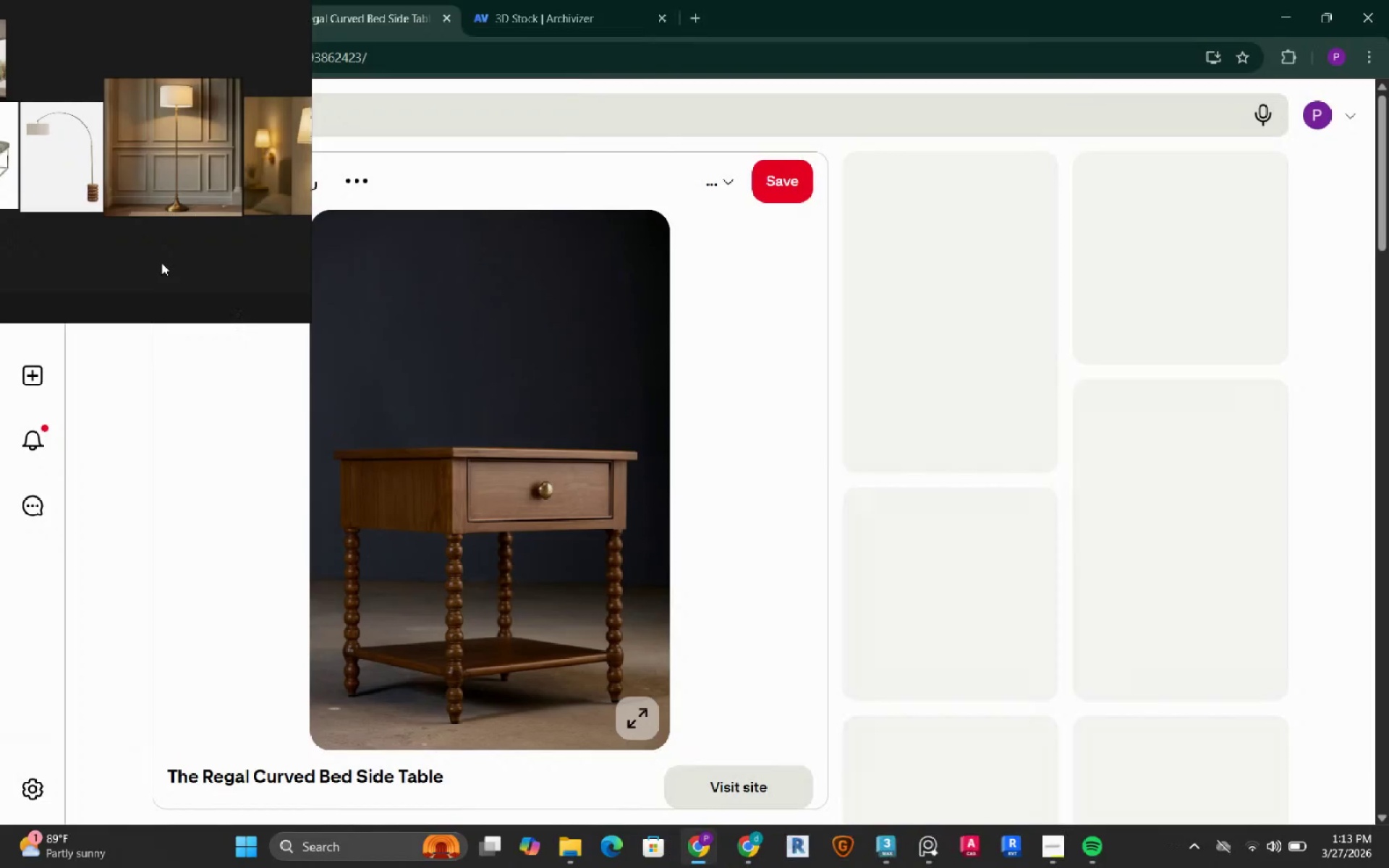 
scroll: coordinate [163, 259], scroll_direction: down, amount: 3.0
 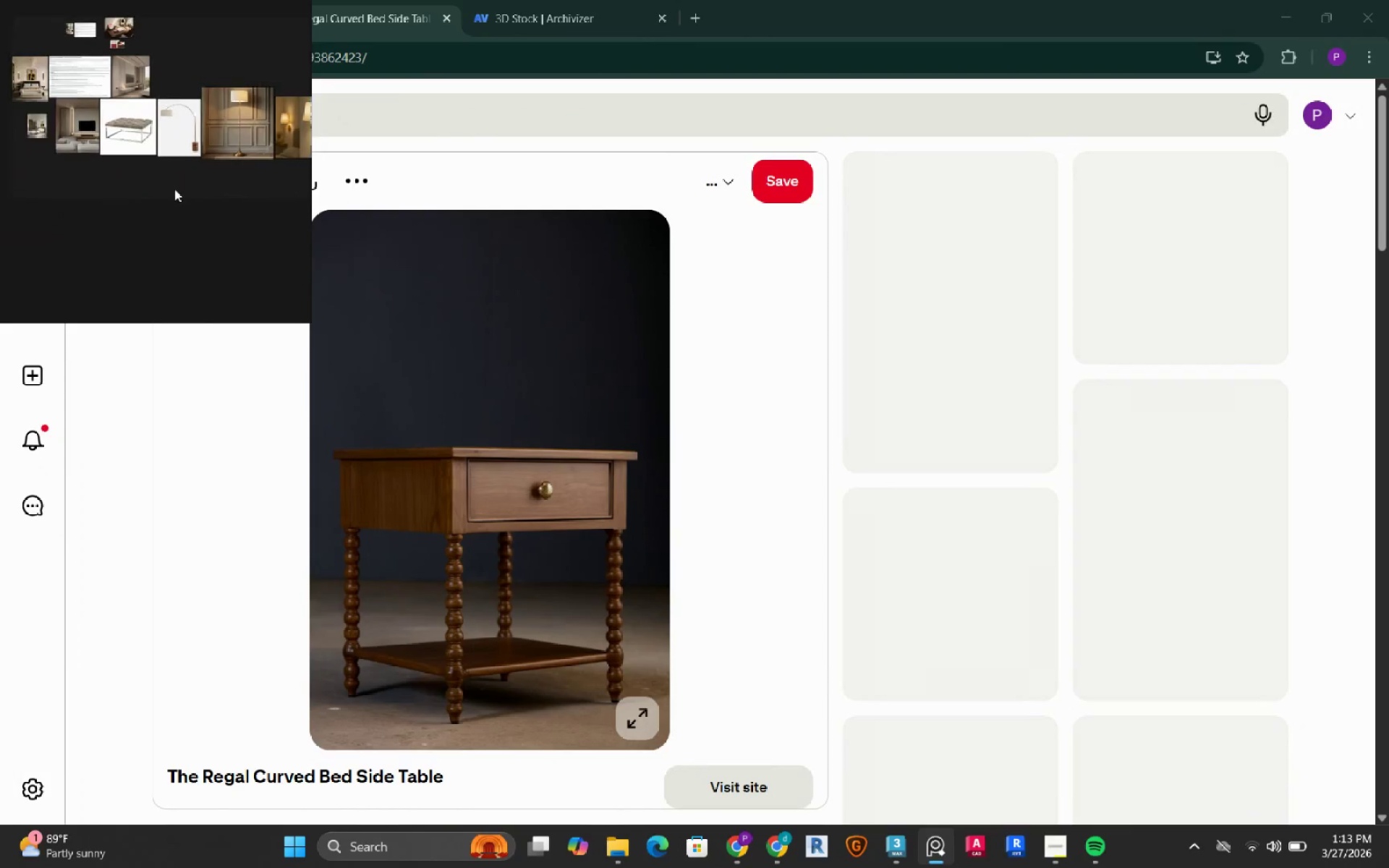 
left_click([186, 179])
 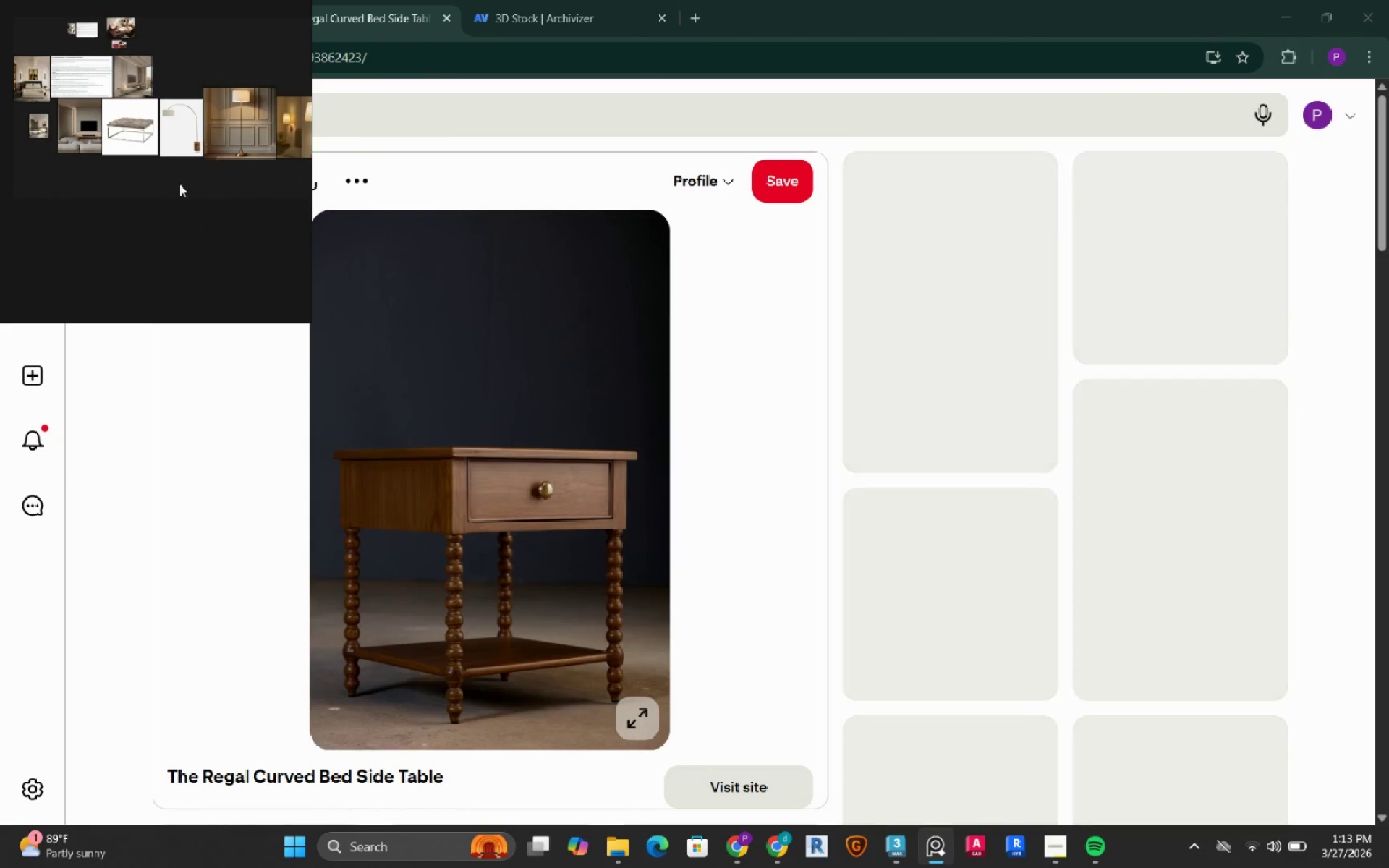 
key(Control+ControlLeft)
 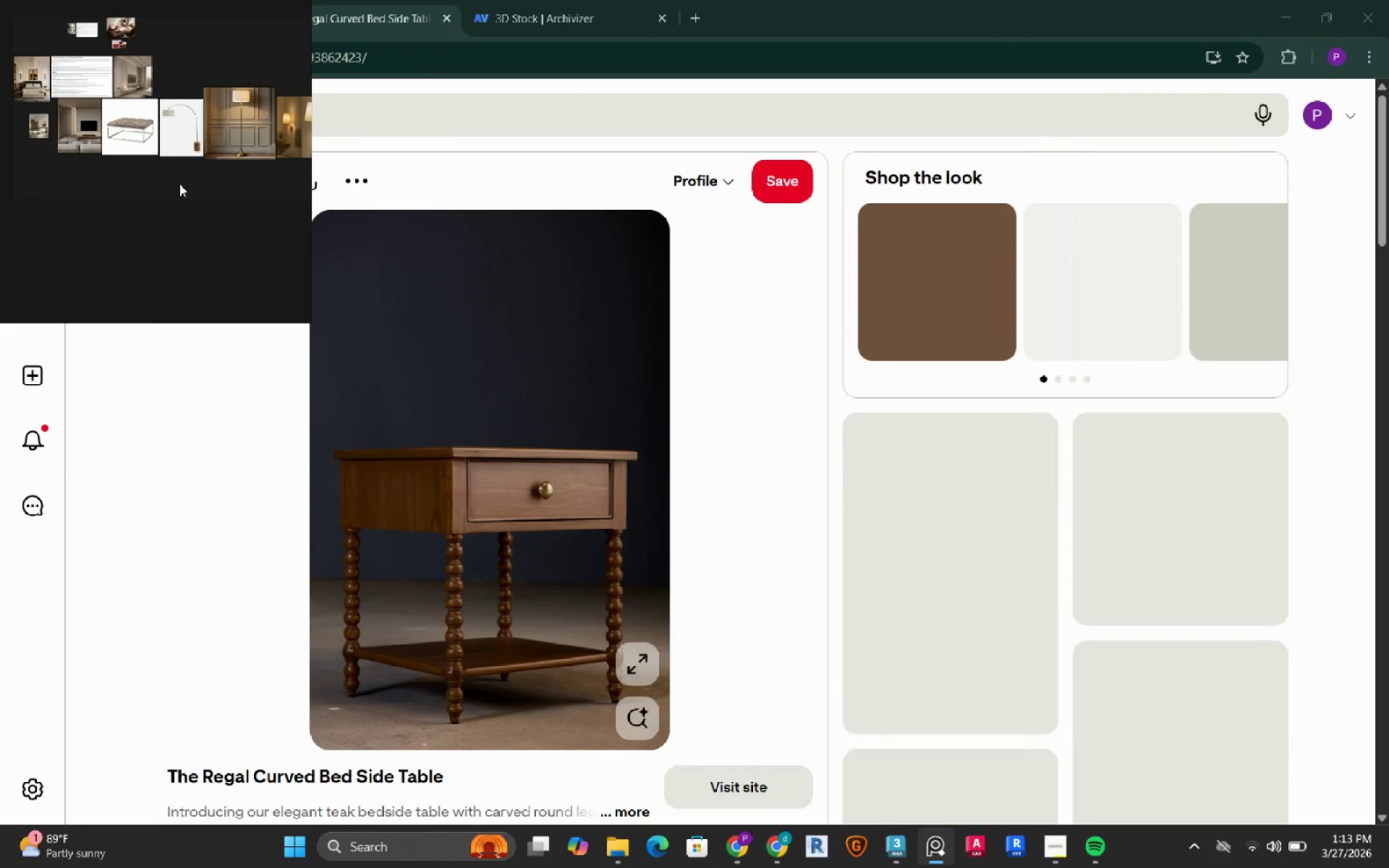 
key(Control+V)
 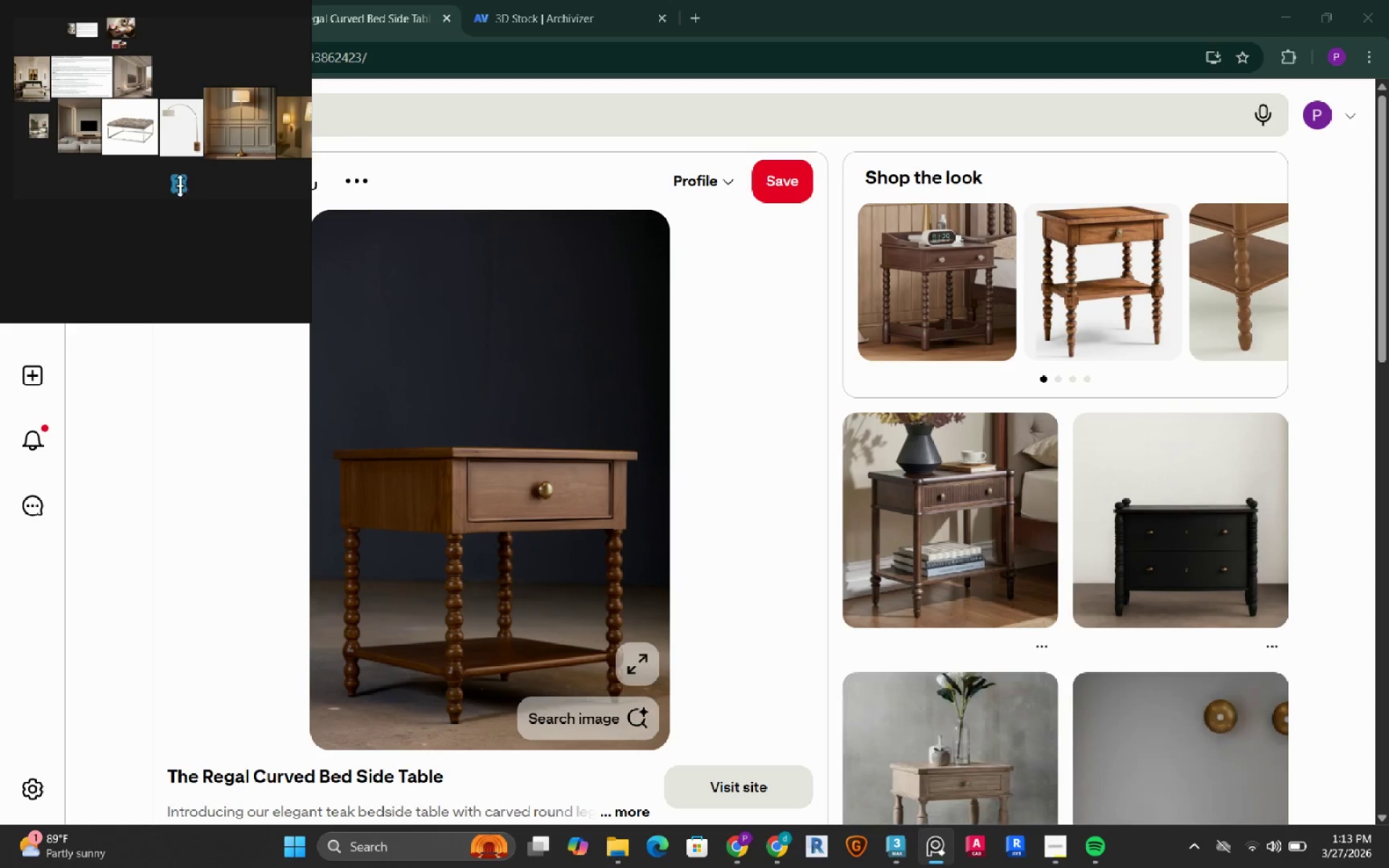 
left_click_drag(start_coordinate=[171, 192], to_coordinate=[94, 271])
 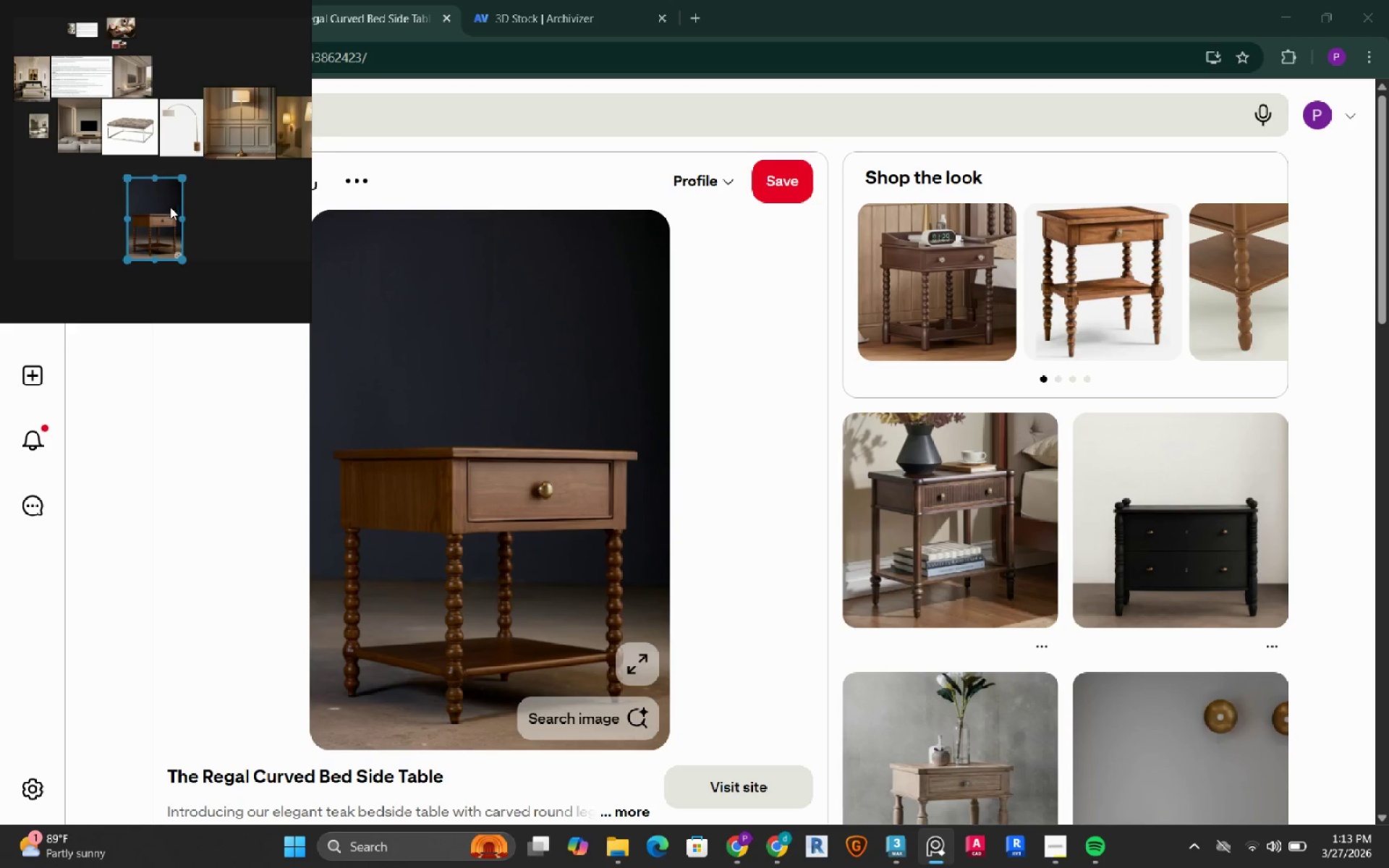 
left_click_drag(start_coordinate=[145, 204], to_coordinate=[120, 187])
 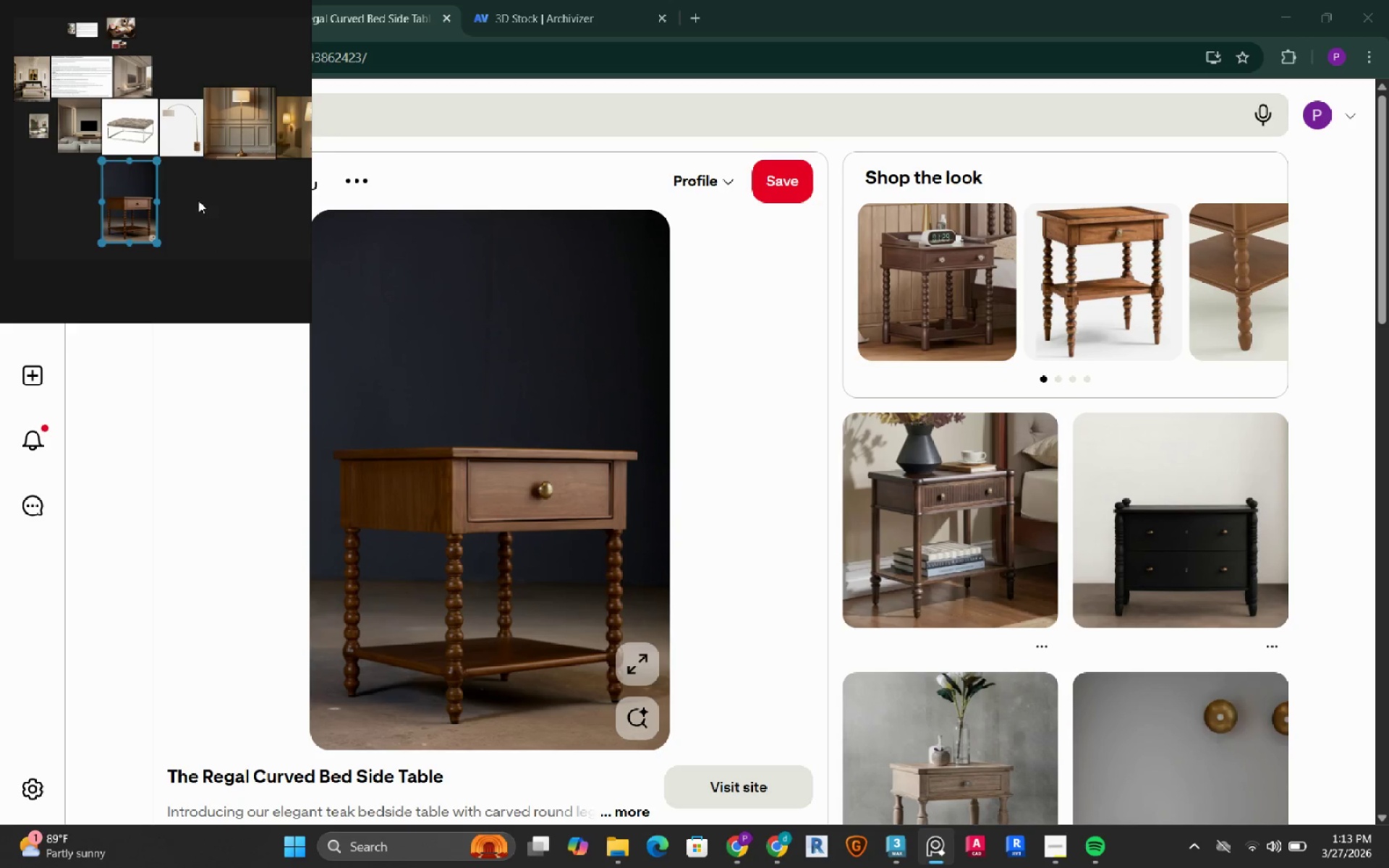 
left_click([198, 201])
 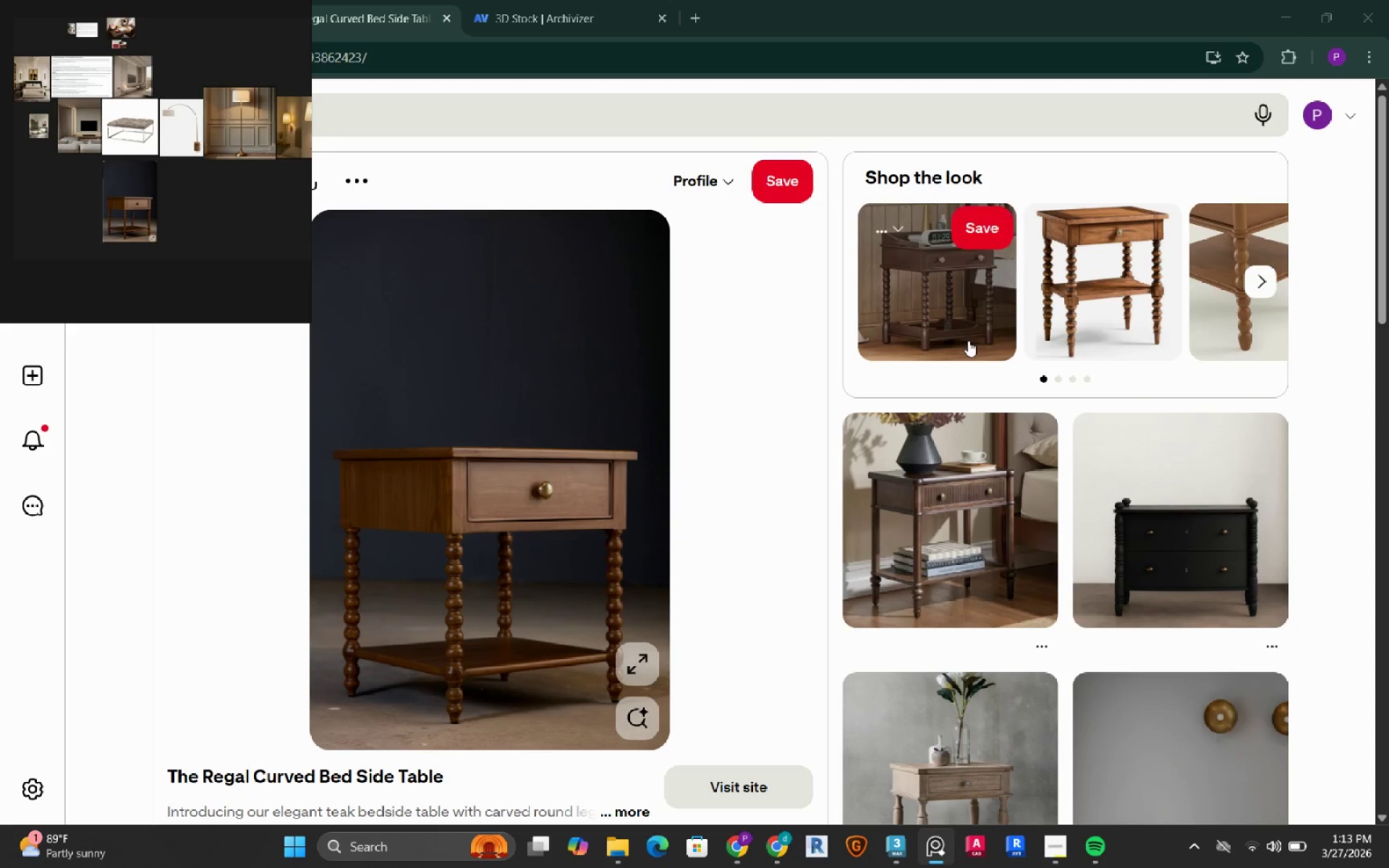 
scroll: coordinate [968, 341], scroll_direction: down, amount: 3.0
 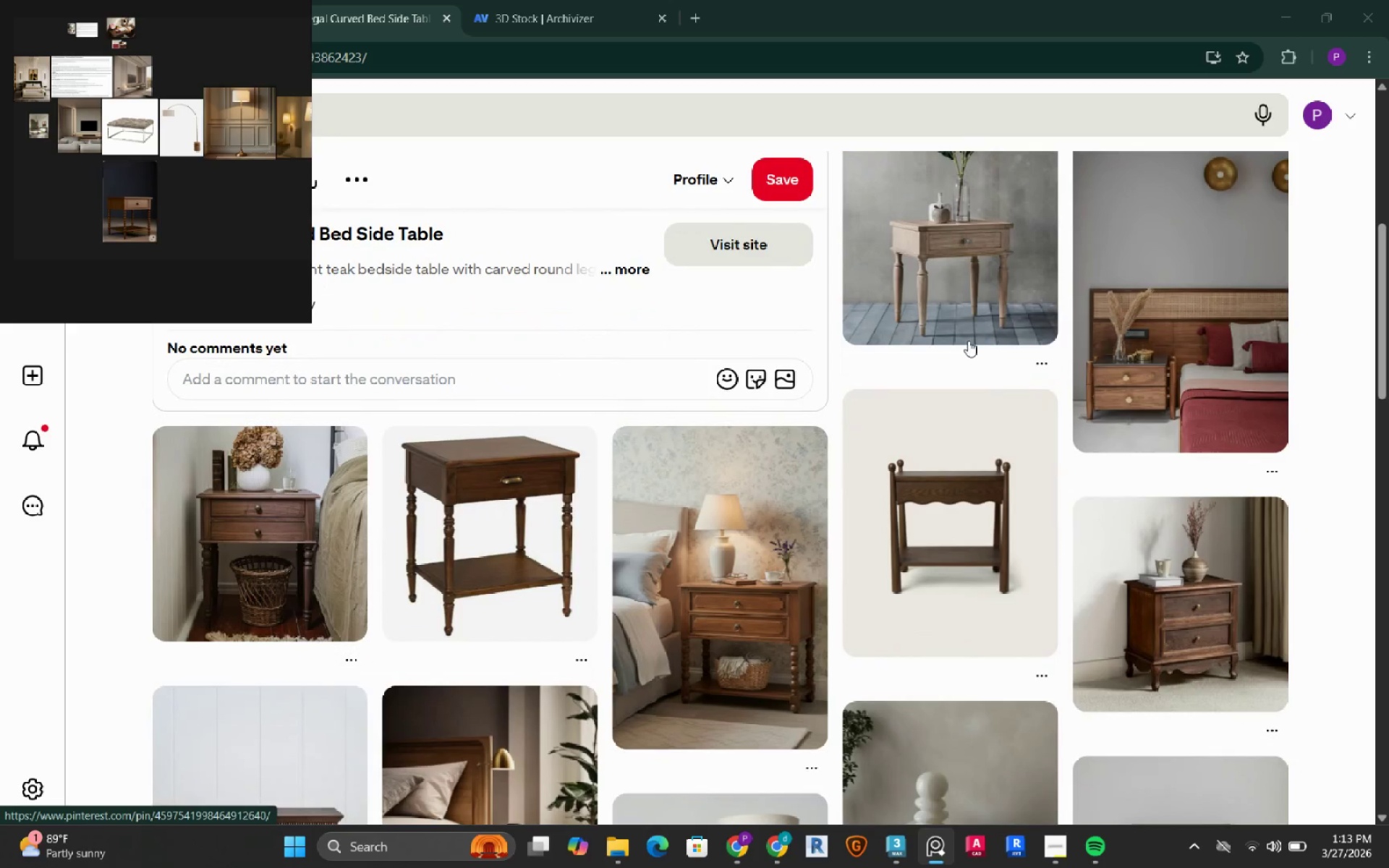 
wait(7.55)
 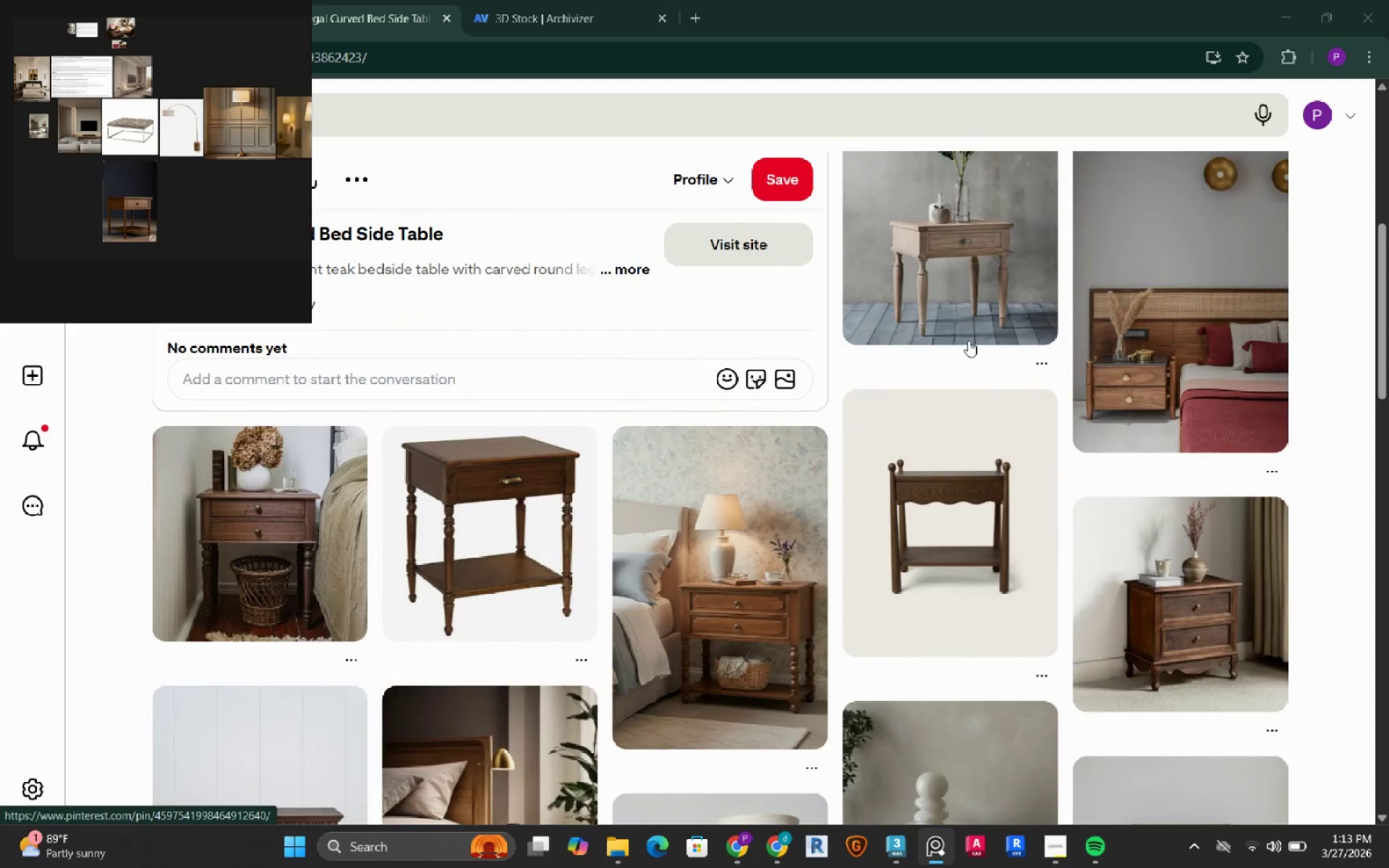 
left_click([974, 527])
 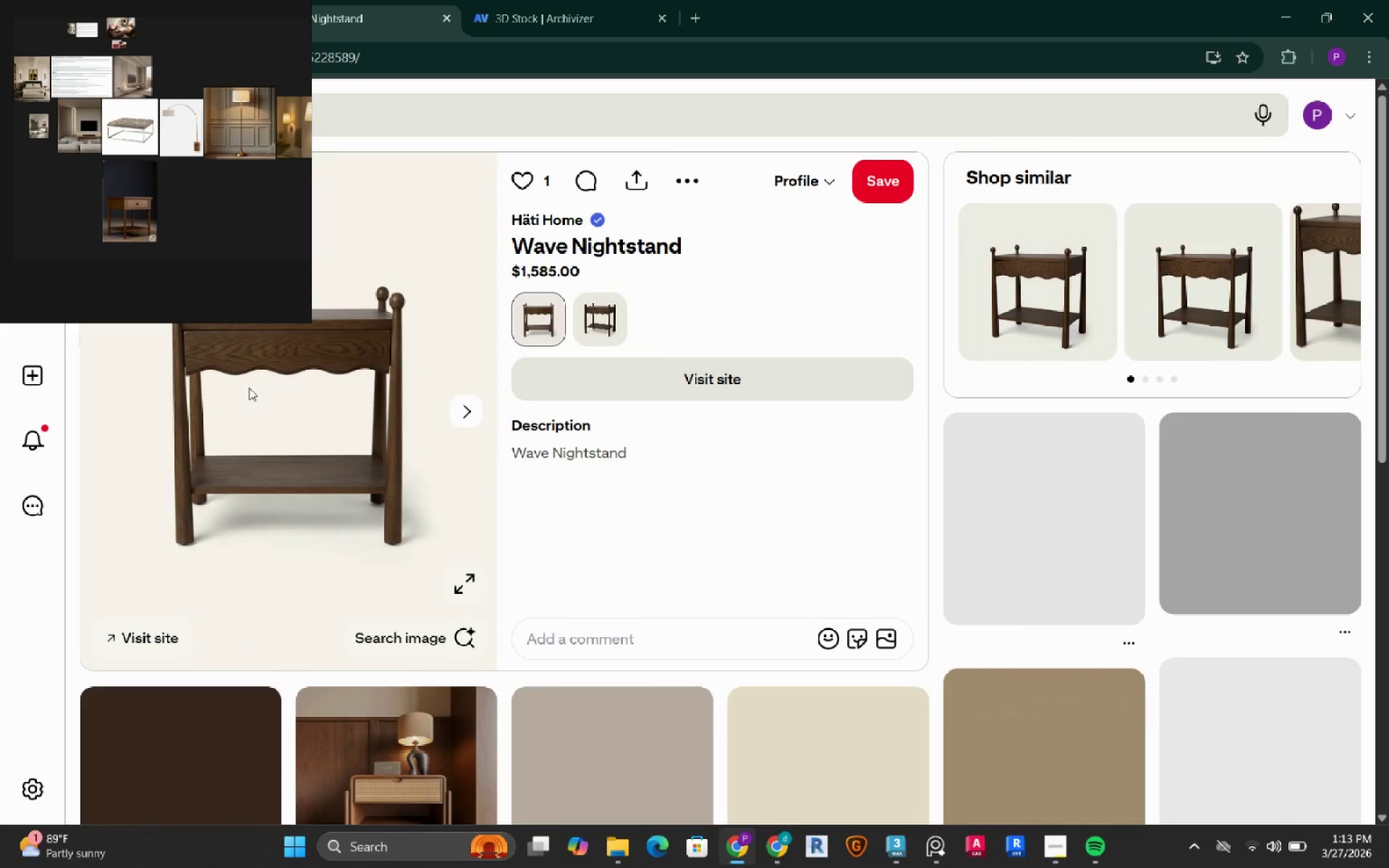 
right_click([249, 388])
 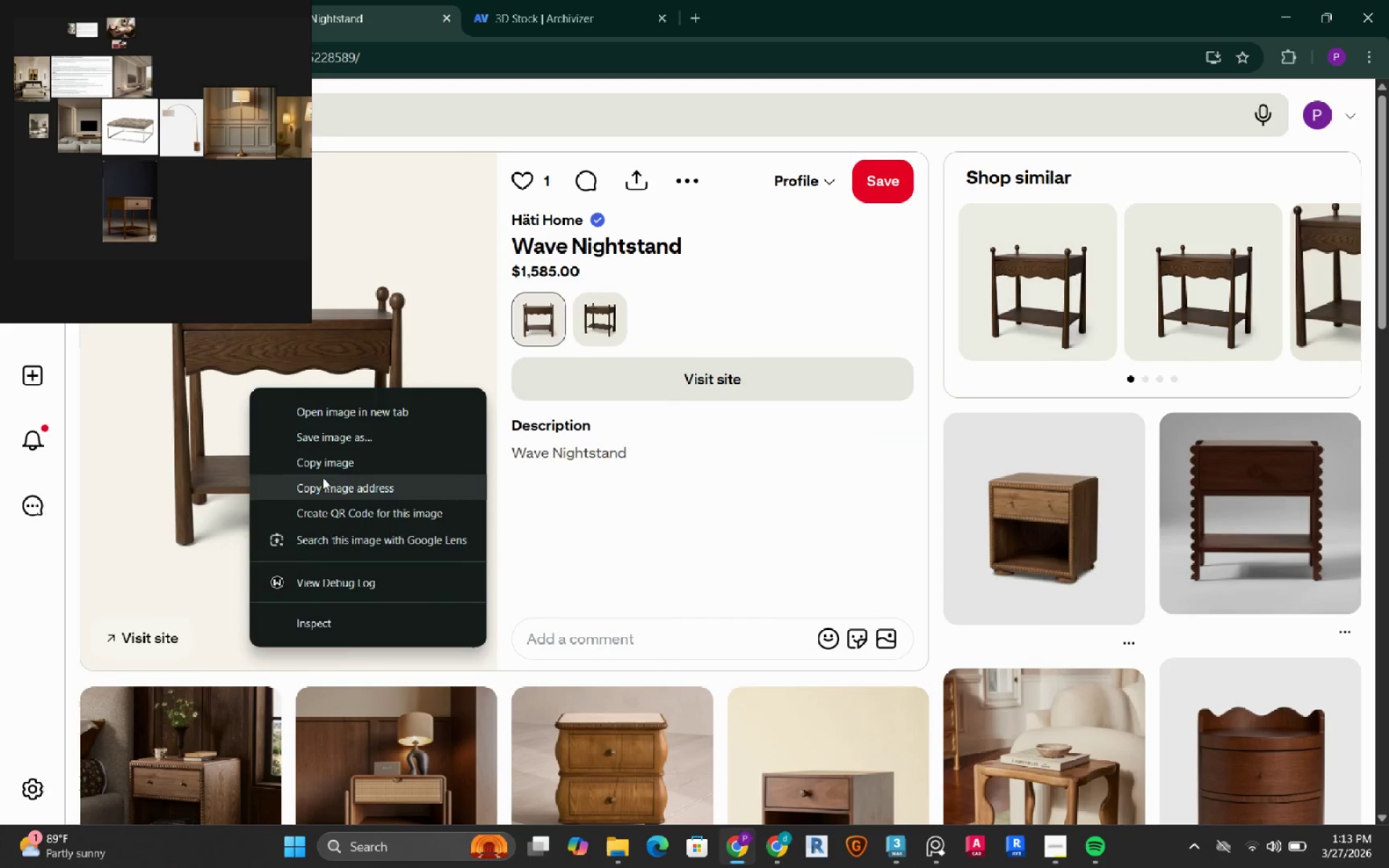 
left_click([324, 471])
 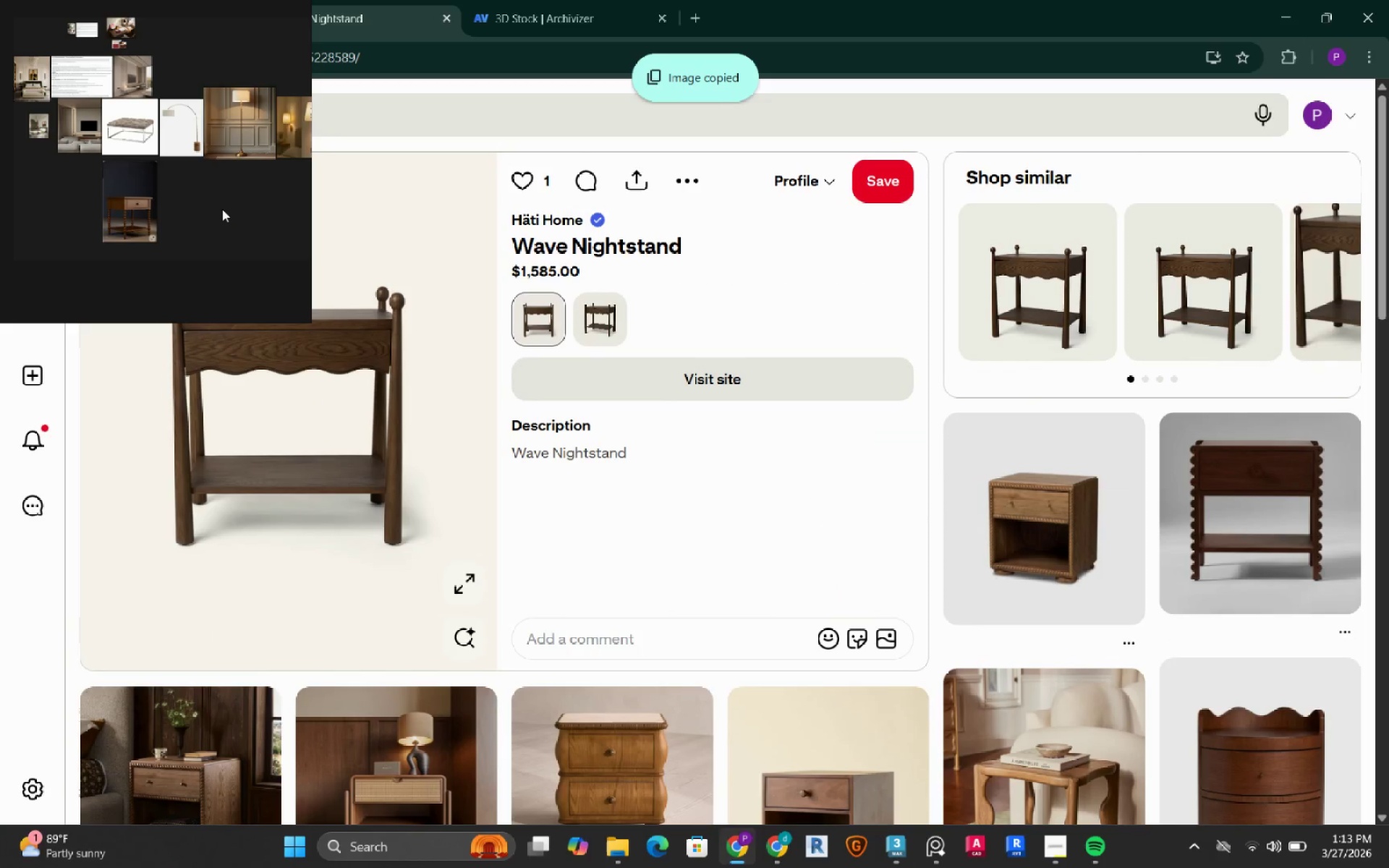 
left_click([222, 209])
 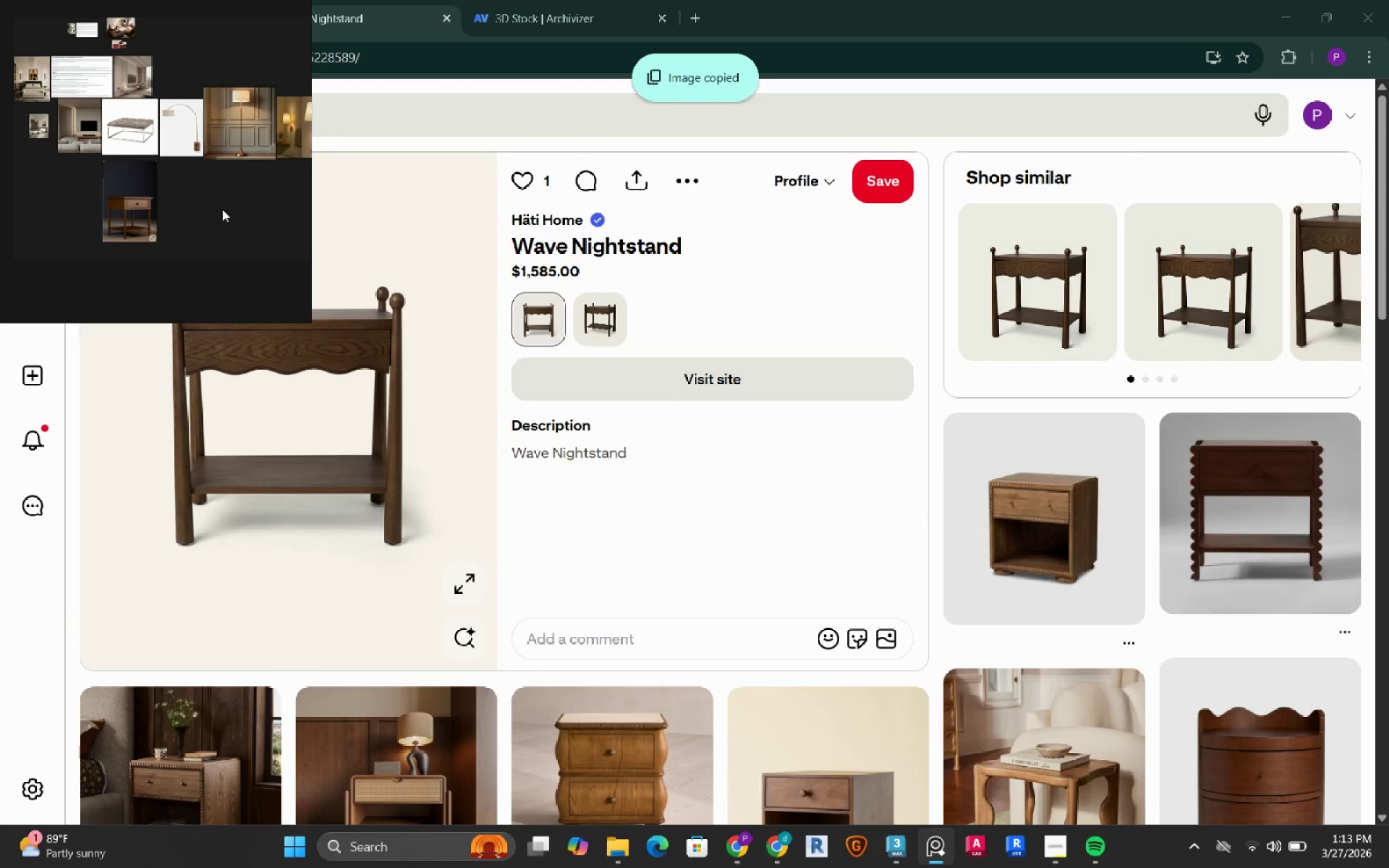 
key(Control+V)
 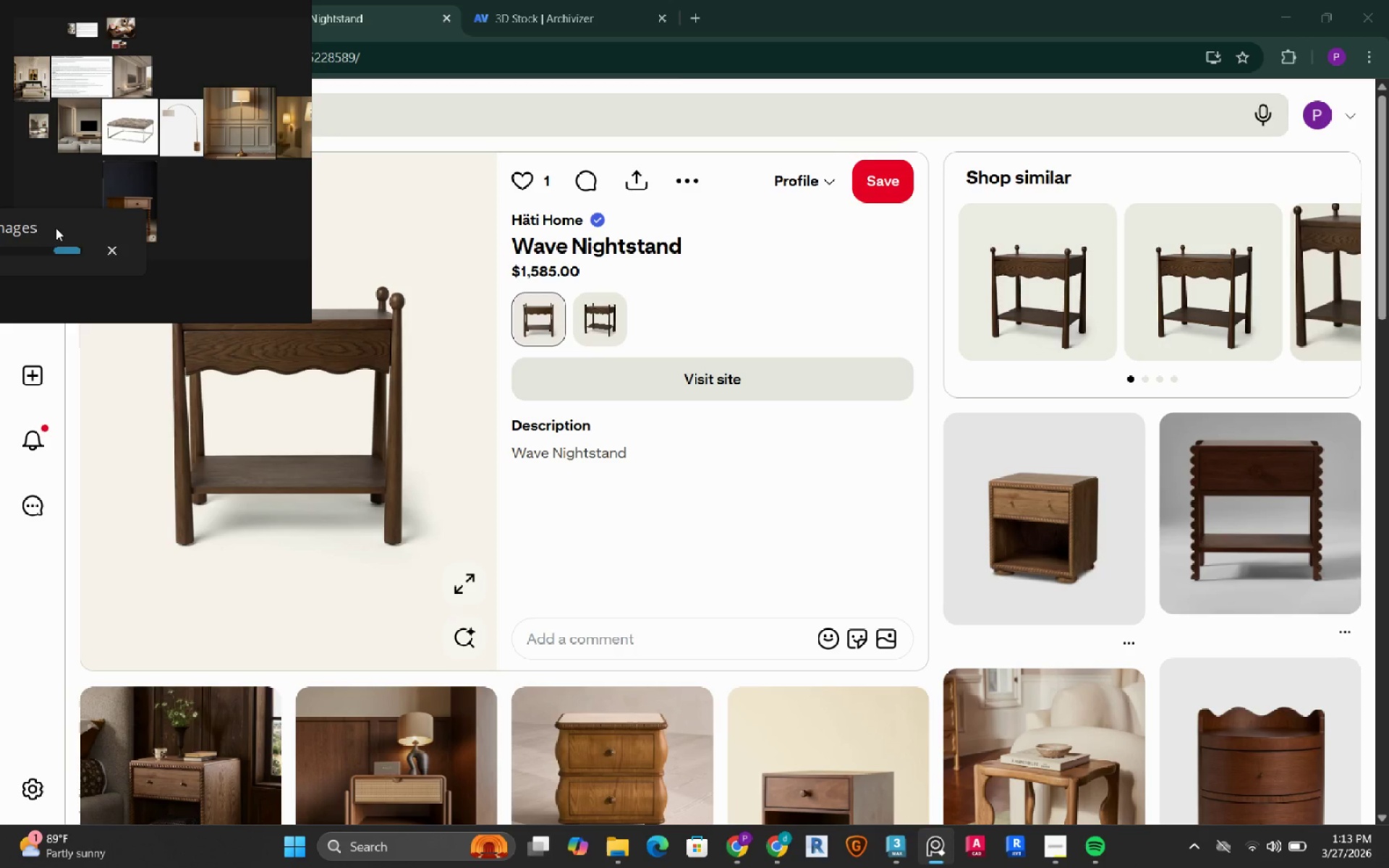 
scroll: coordinate [354, 630], scroll_direction: down, amount: 6.0
 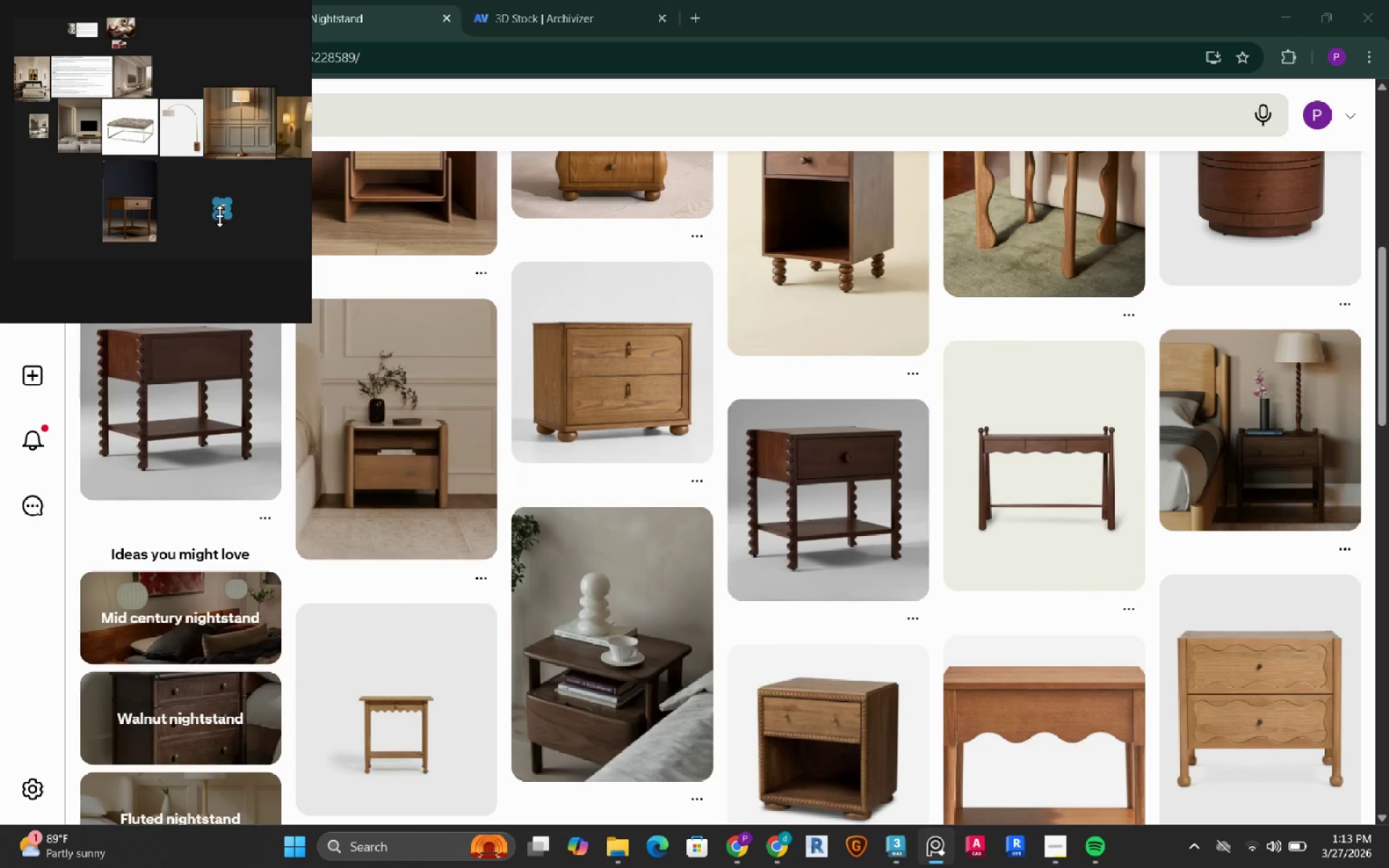 
left_click_drag(start_coordinate=[218, 213], to_coordinate=[155, 255])
 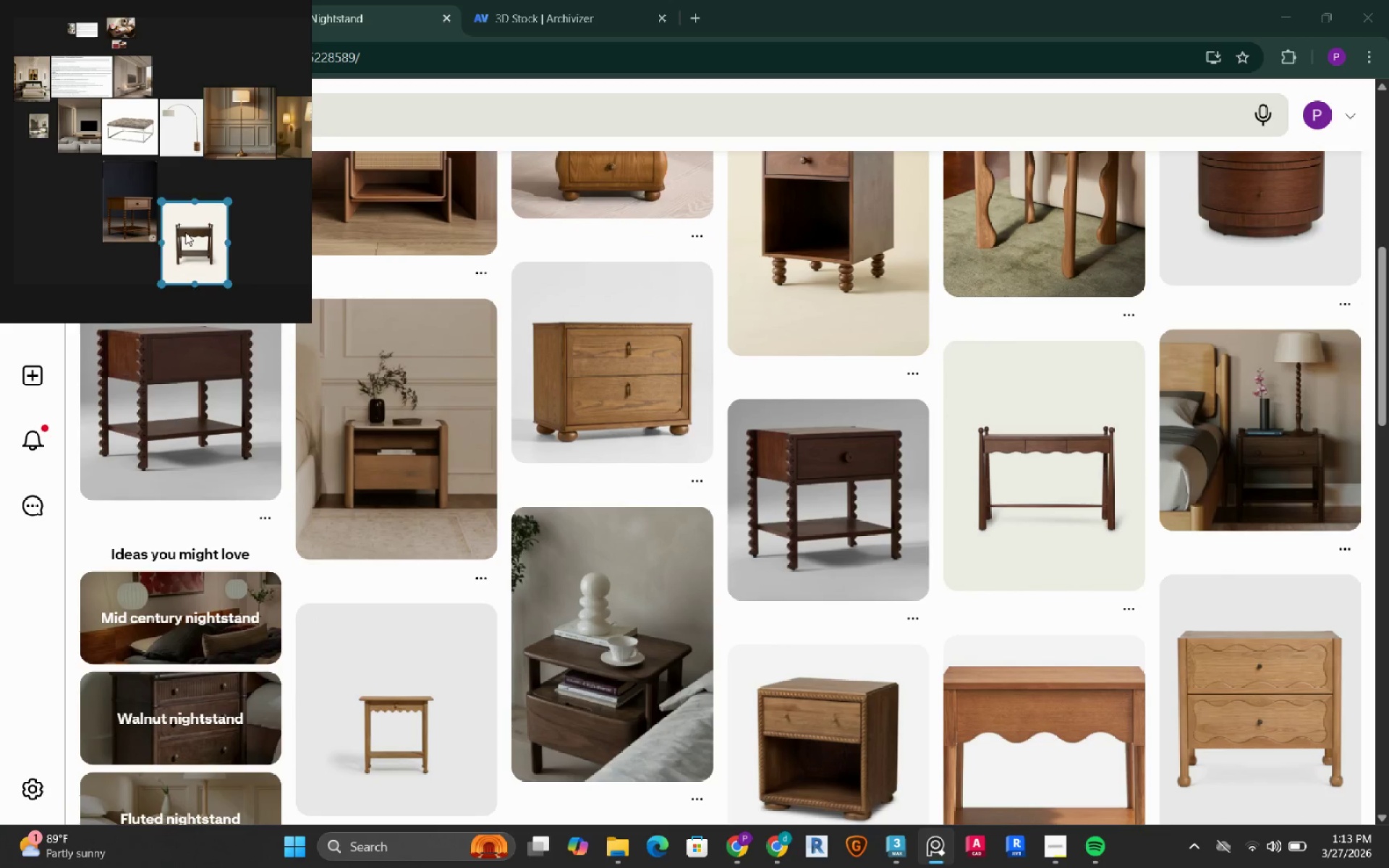 
left_click_drag(start_coordinate=[208, 224], to_coordinate=[205, 183])
 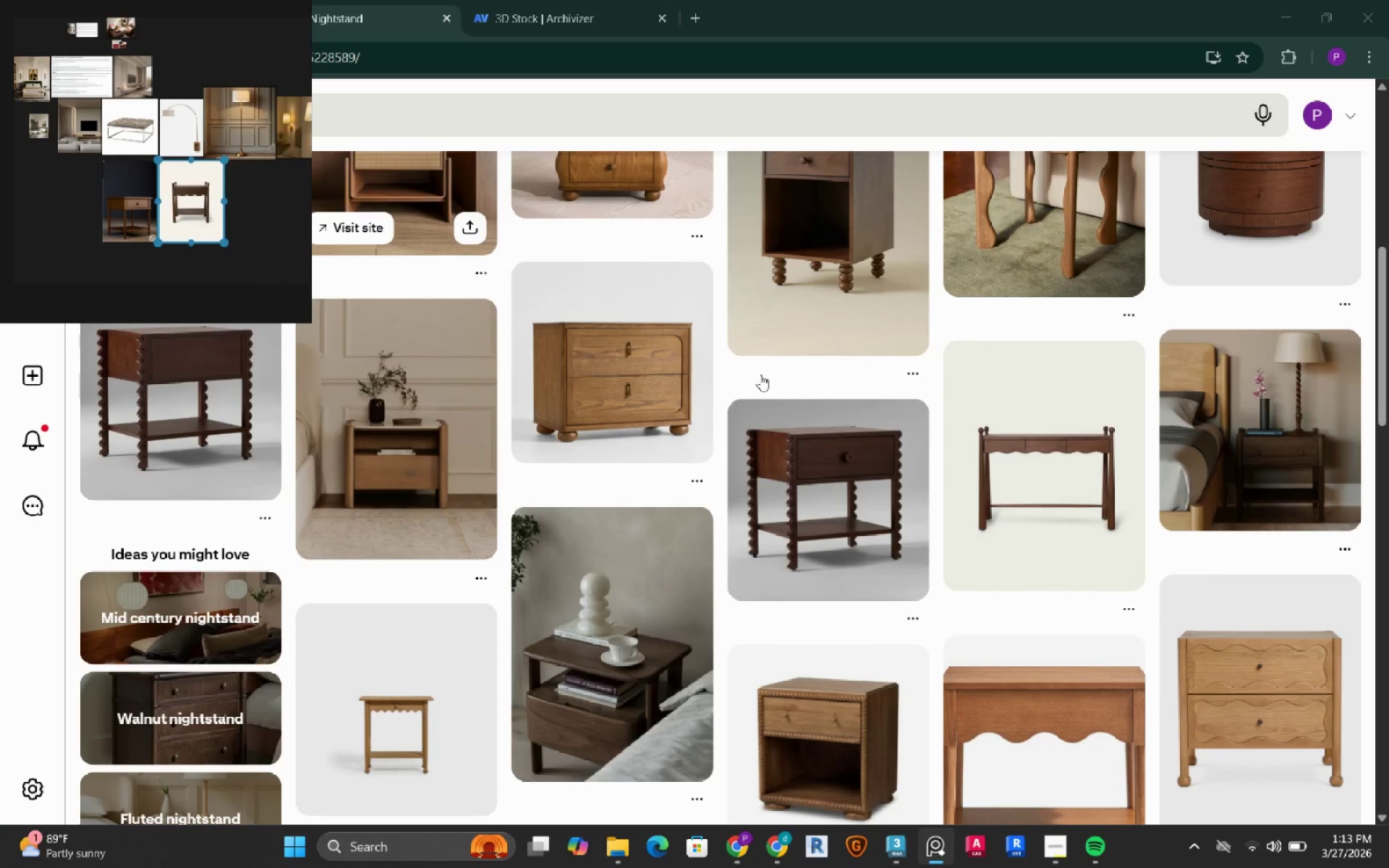 
 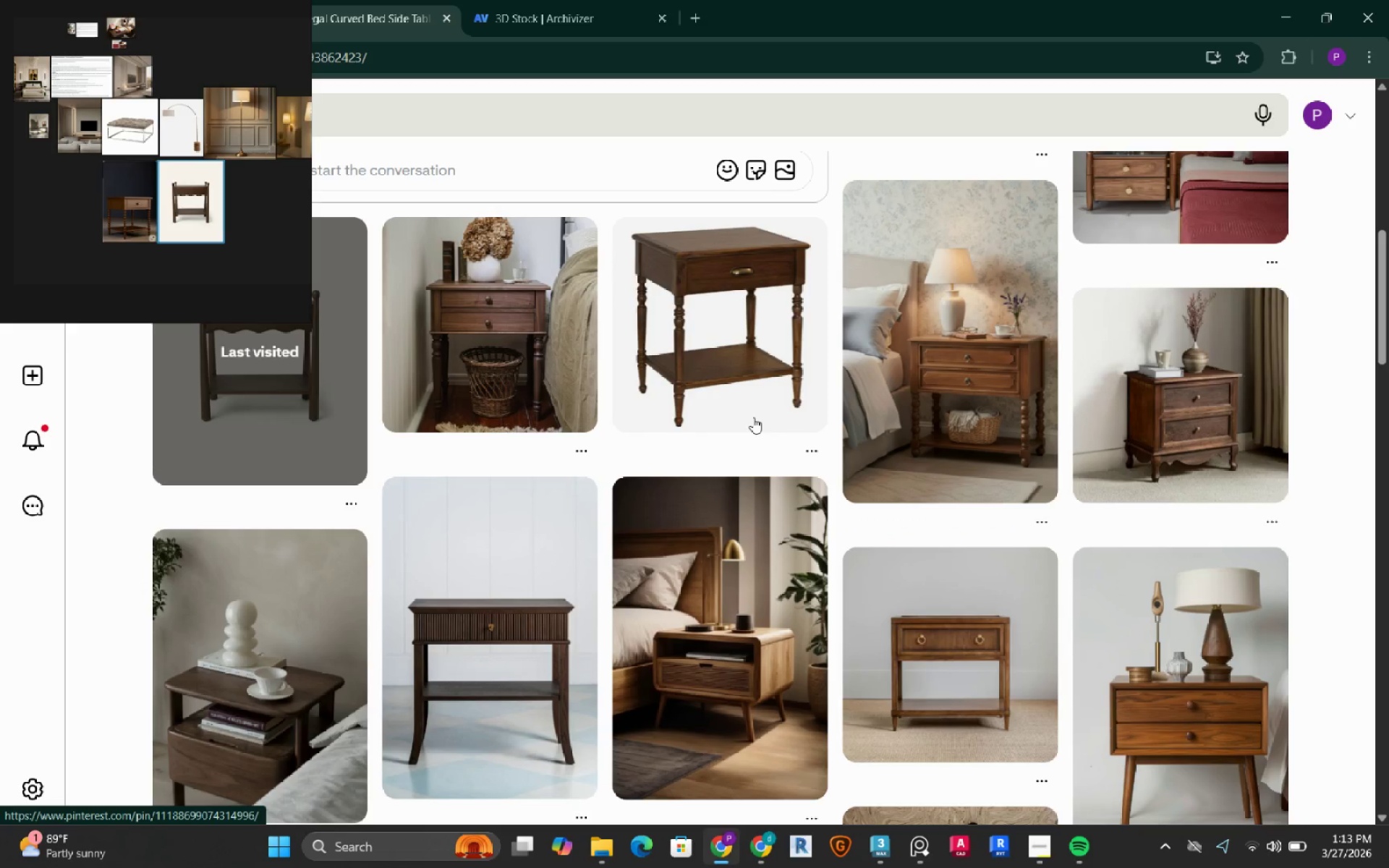 
wait(5.69)
 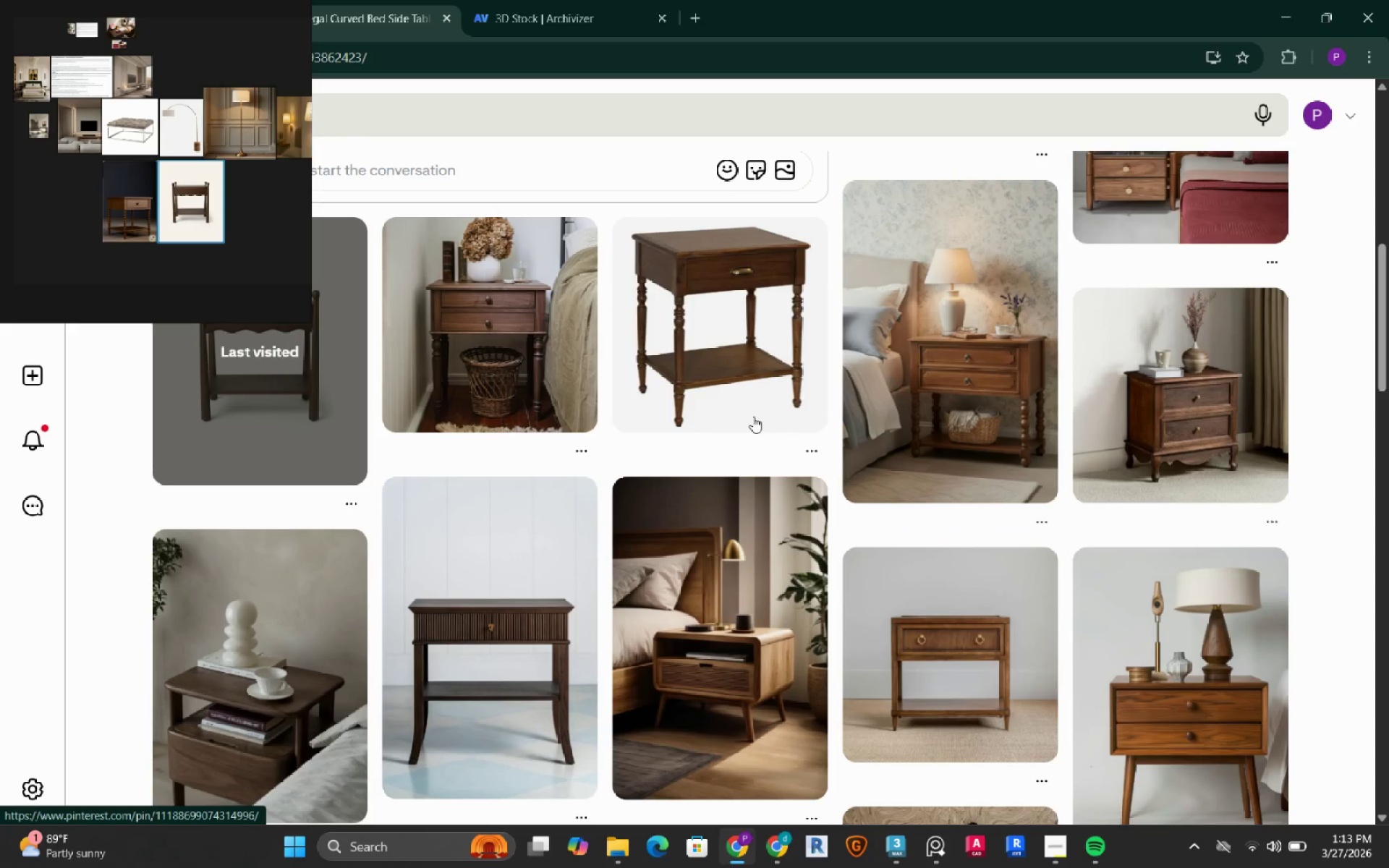 
scroll: coordinate [753, 417], scroll_direction: up, amount: 2.0
 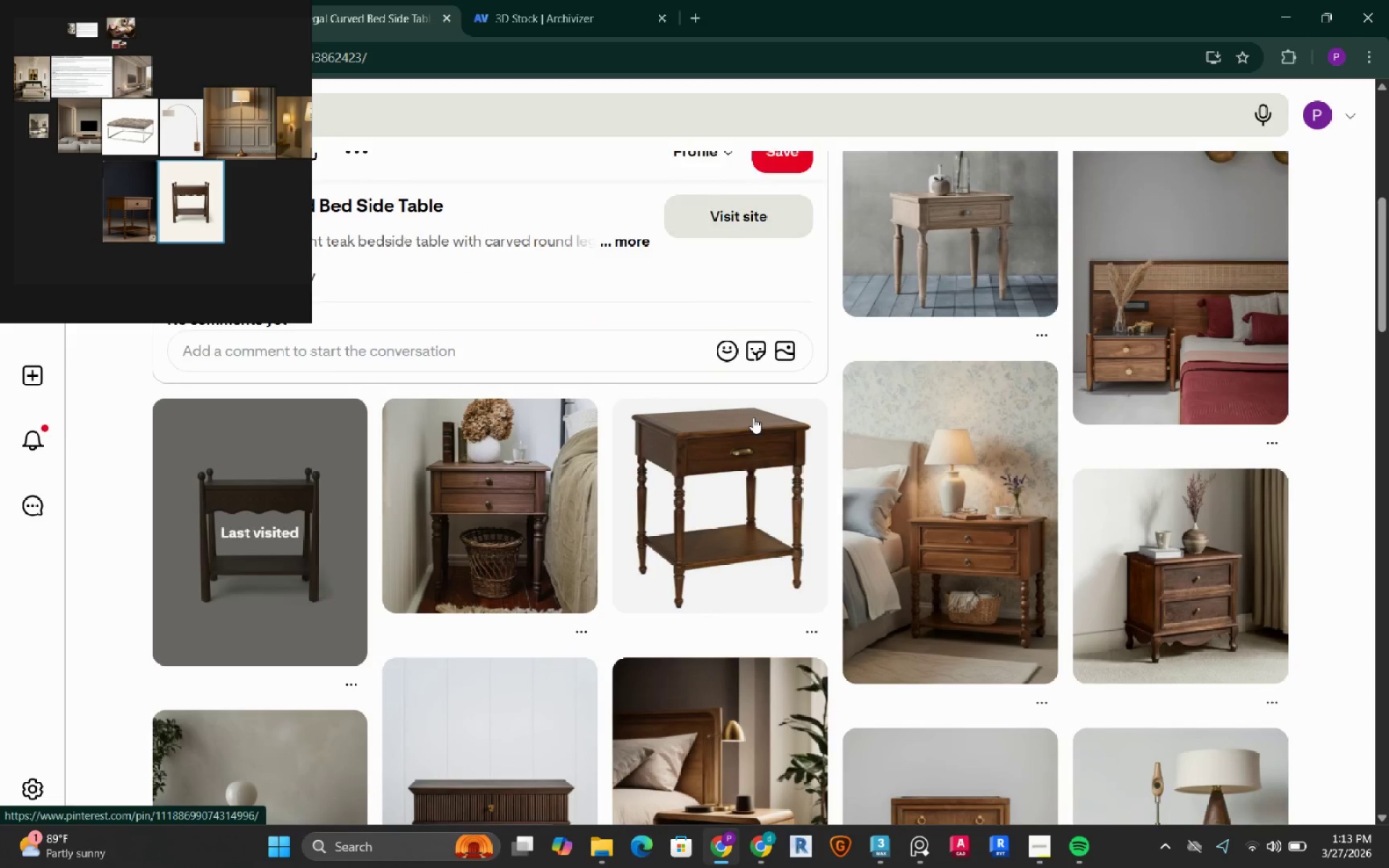 
scroll: coordinate [753, 417], scroll_direction: down, amount: 13.0
 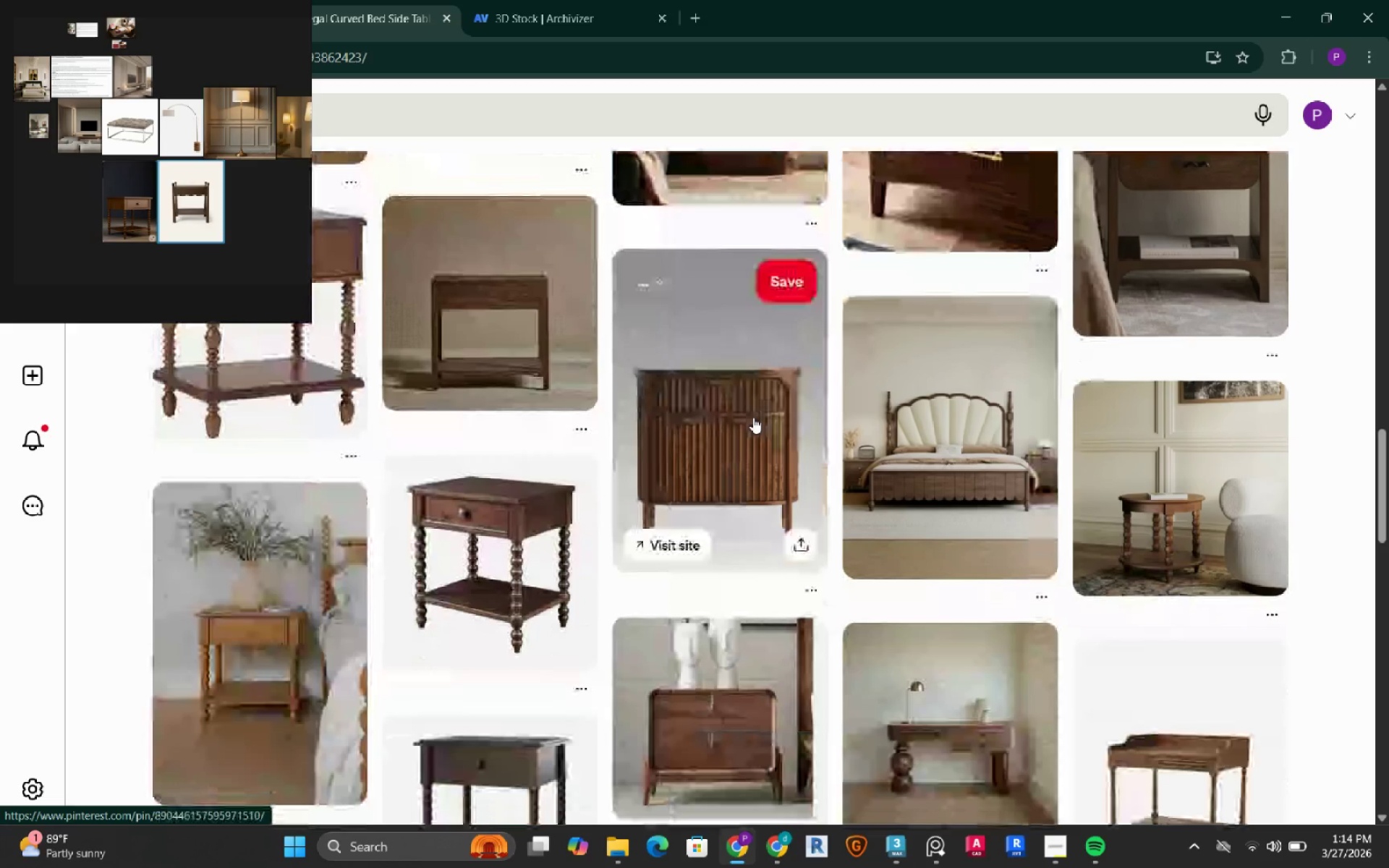 
scroll: coordinate [753, 417], scroll_direction: down, amount: 8.0
 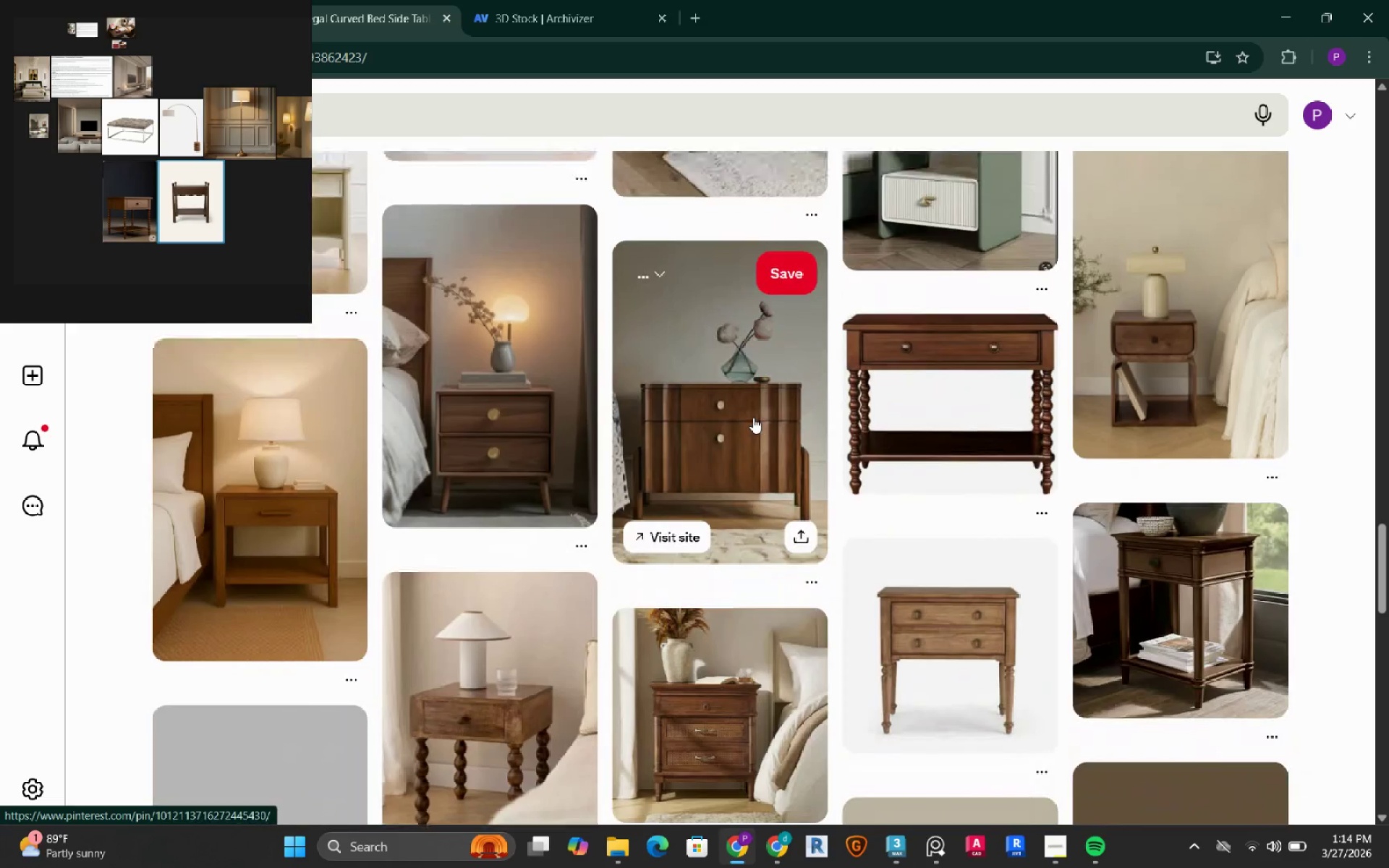 
scroll: coordinate [753, 417], scroll_direction: up, amount: 2.0
 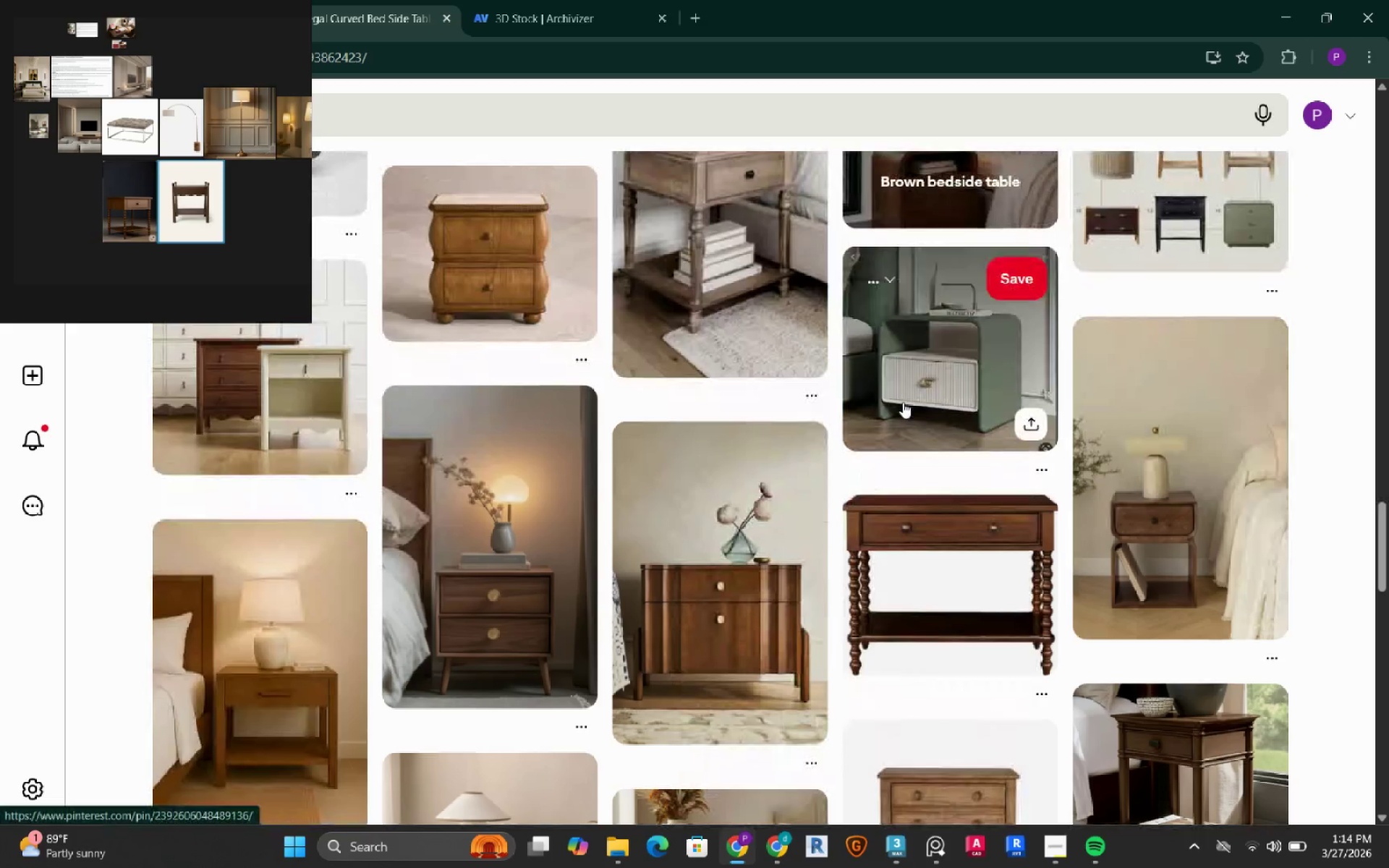 
left_click([905, 397])
 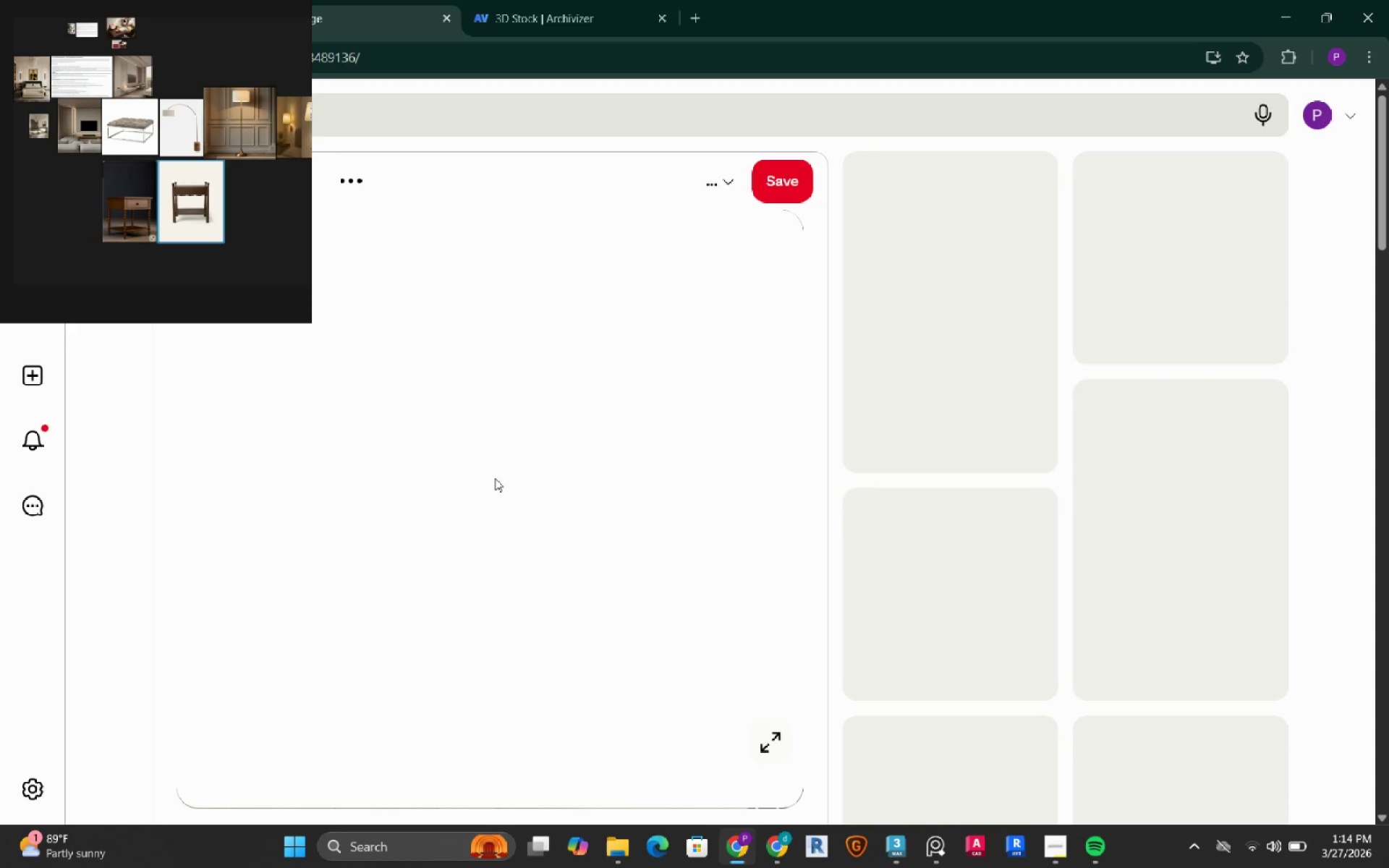 
wait(6.25)
 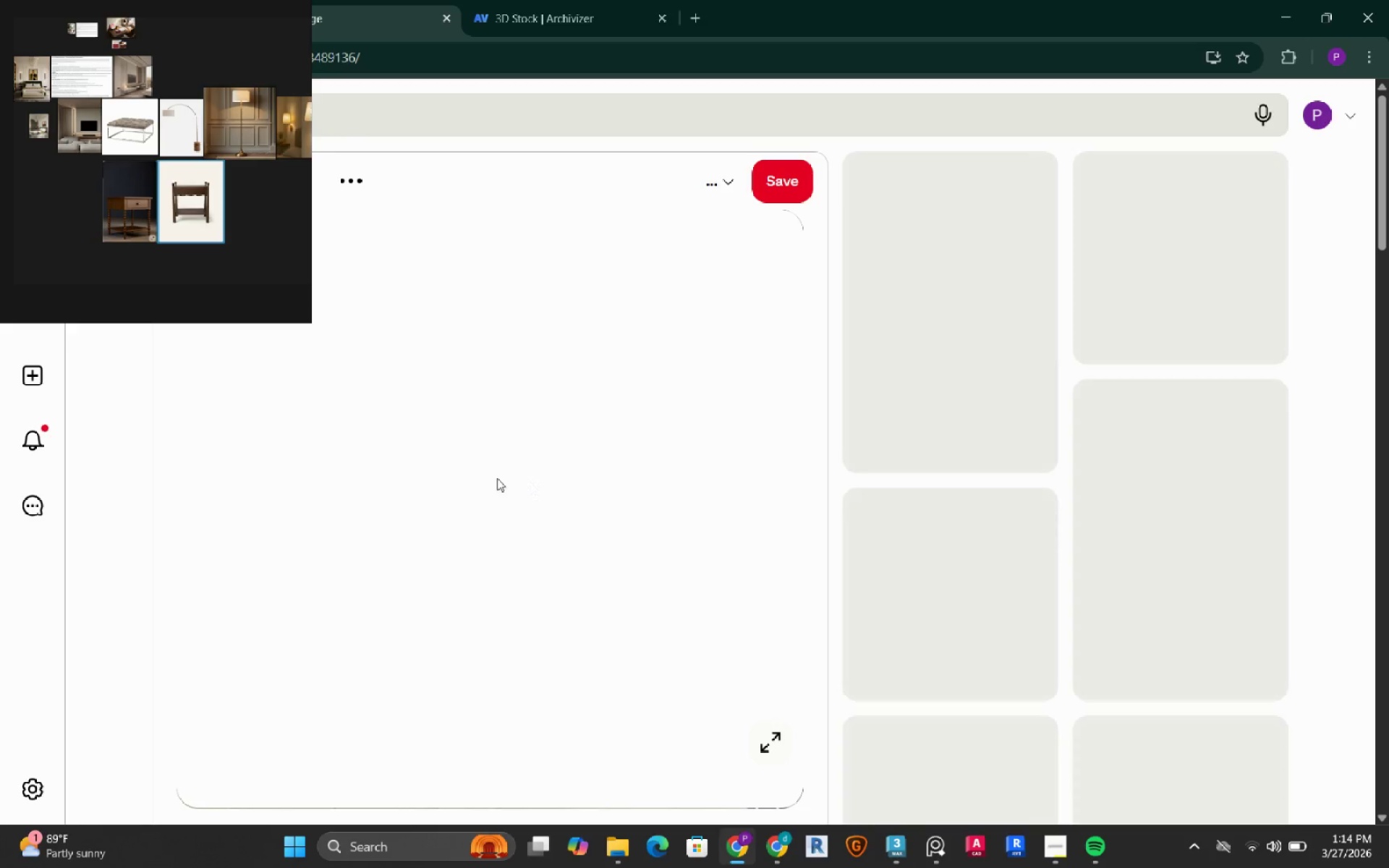 
scroll: coordinate [495, 478], scroll_direction: down, amount: 1.0
 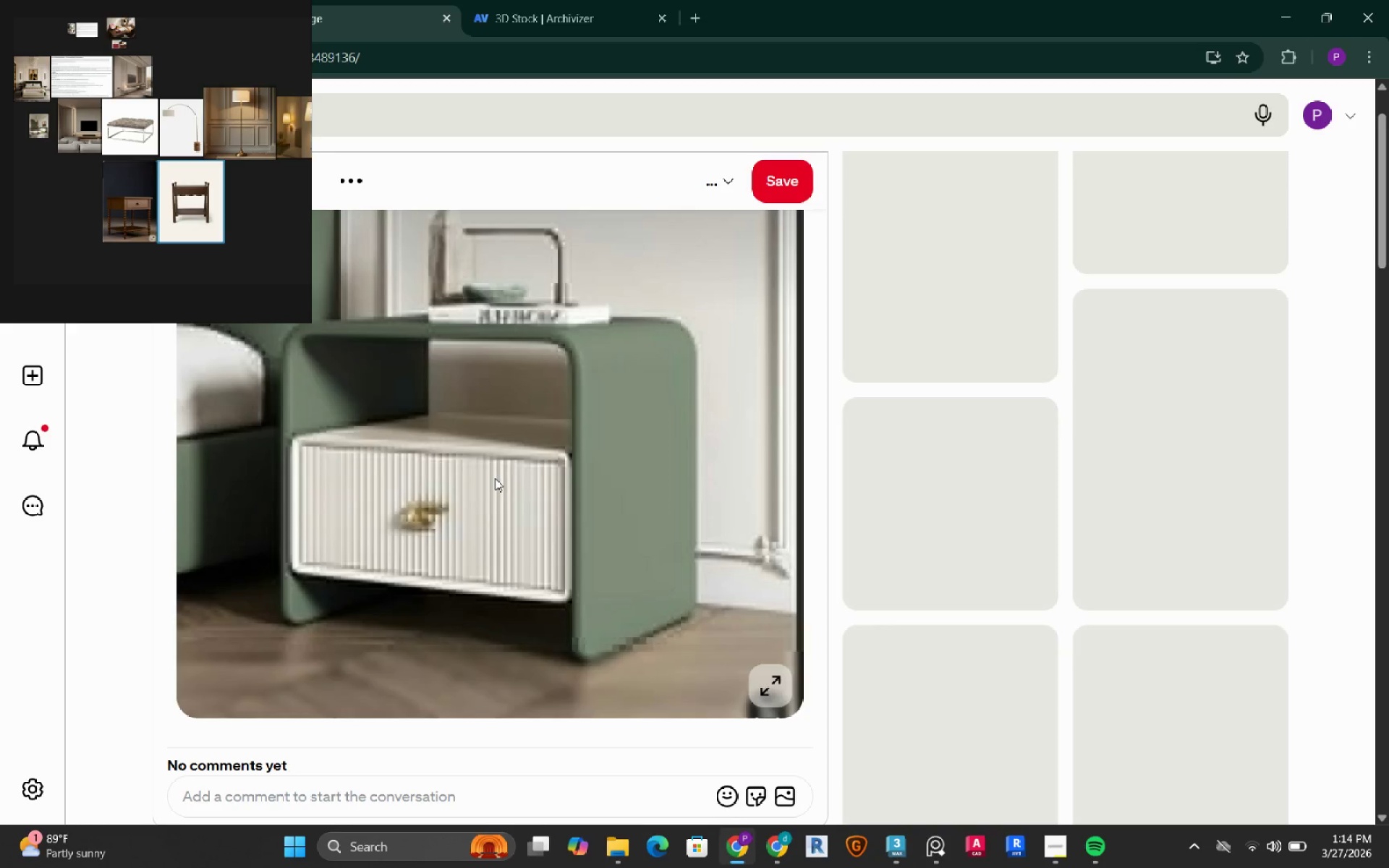 
scroll: coordinate [495, 478], scroll_direction: up, amount: 5.0
 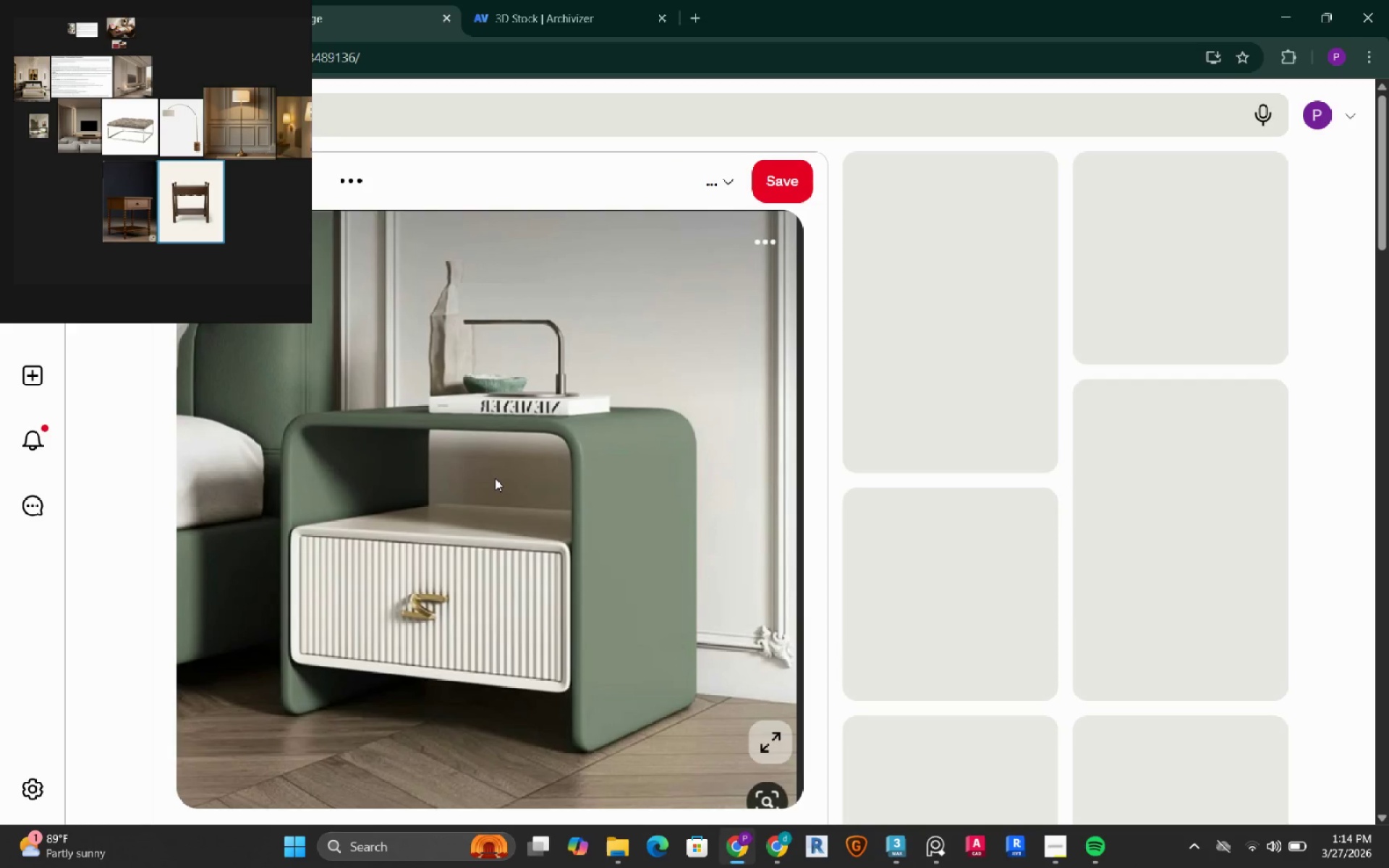 
scroll: coordinate [495, 478], scroll_direction: down, amount: 5.0
 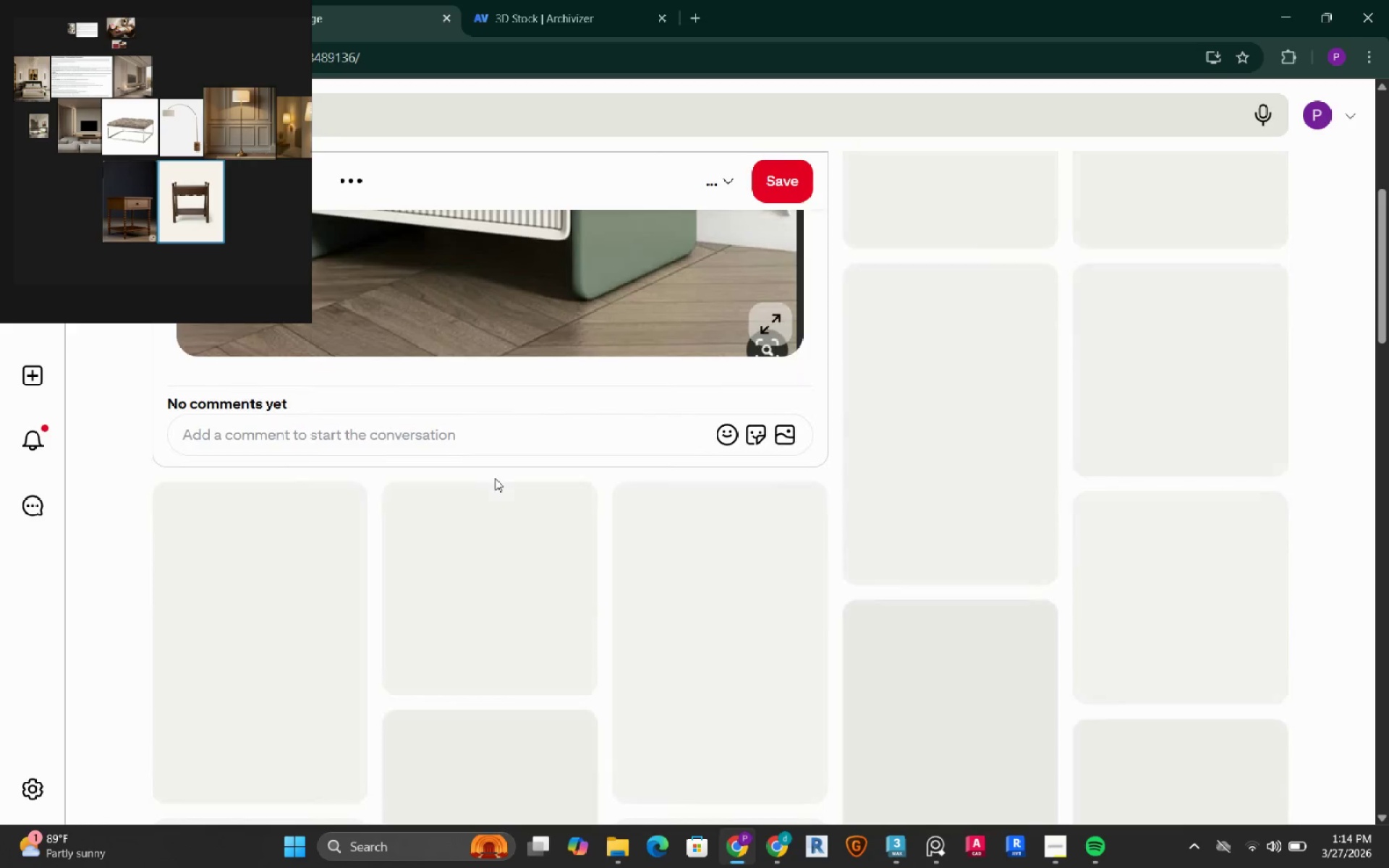 
scroll: coordinate [595, 419], scroll_direction: up, amount: 7.0
 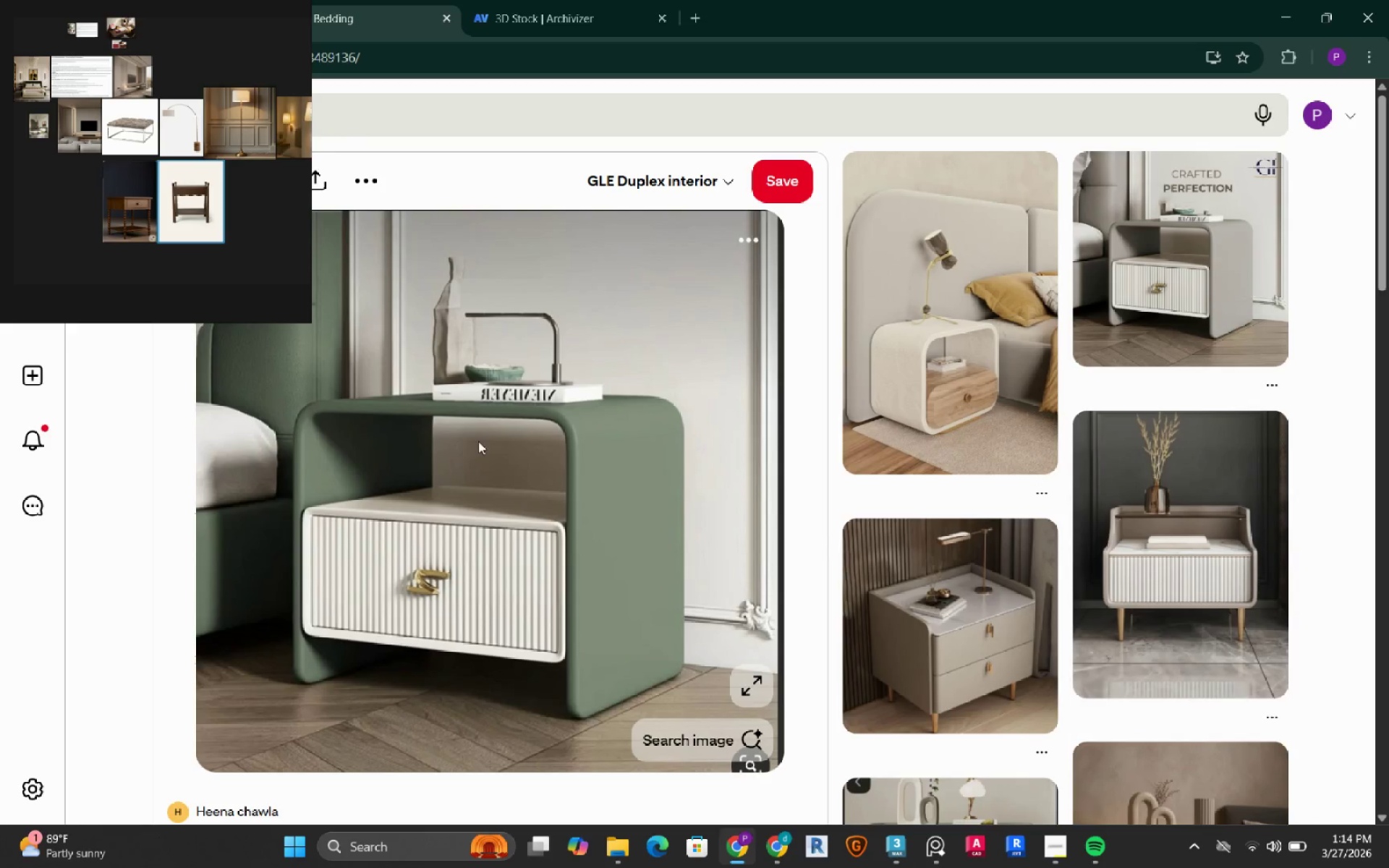 
right_click([479, 441])
 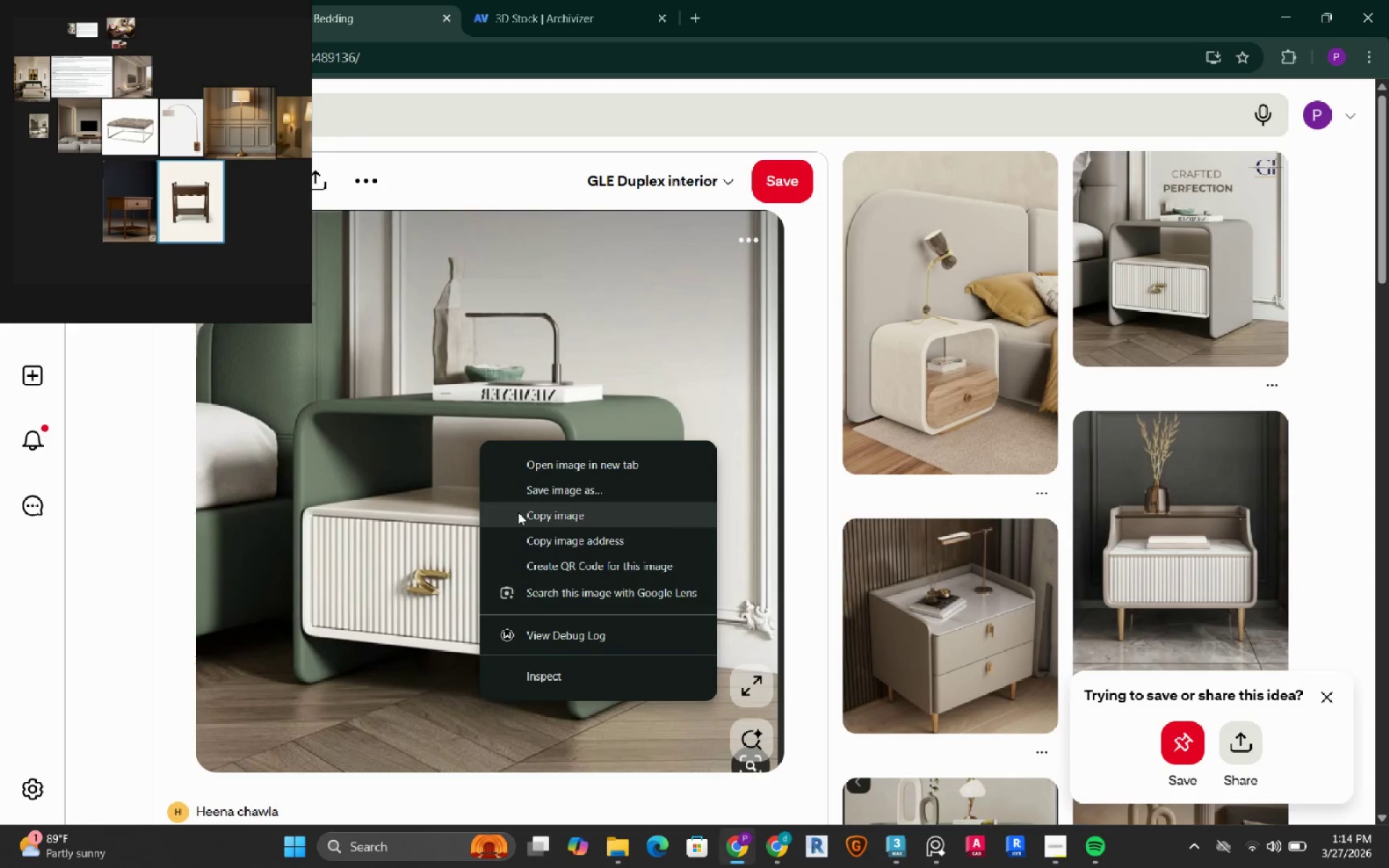 
left_click([519, 514])
 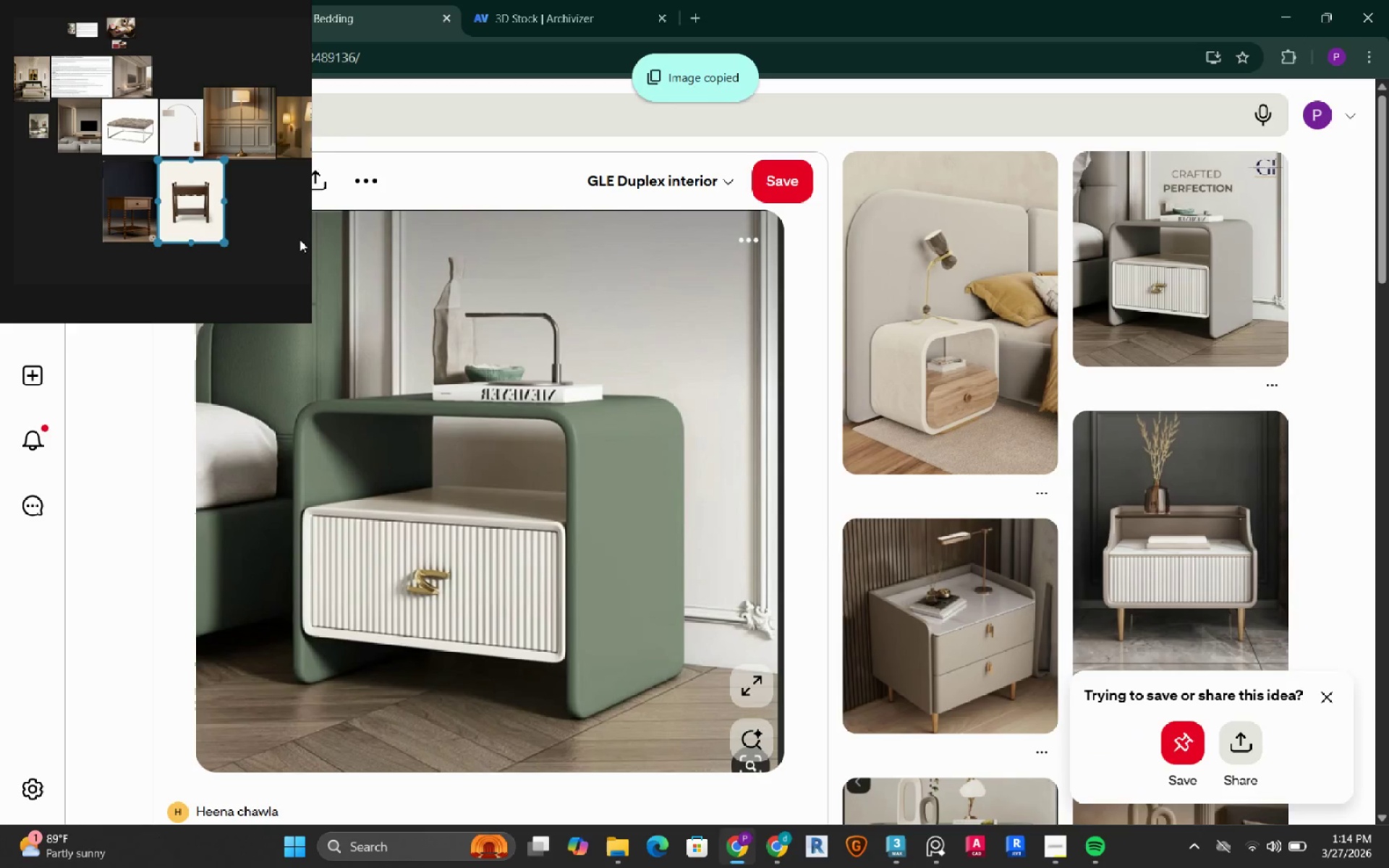 
left_click([286, 180])
 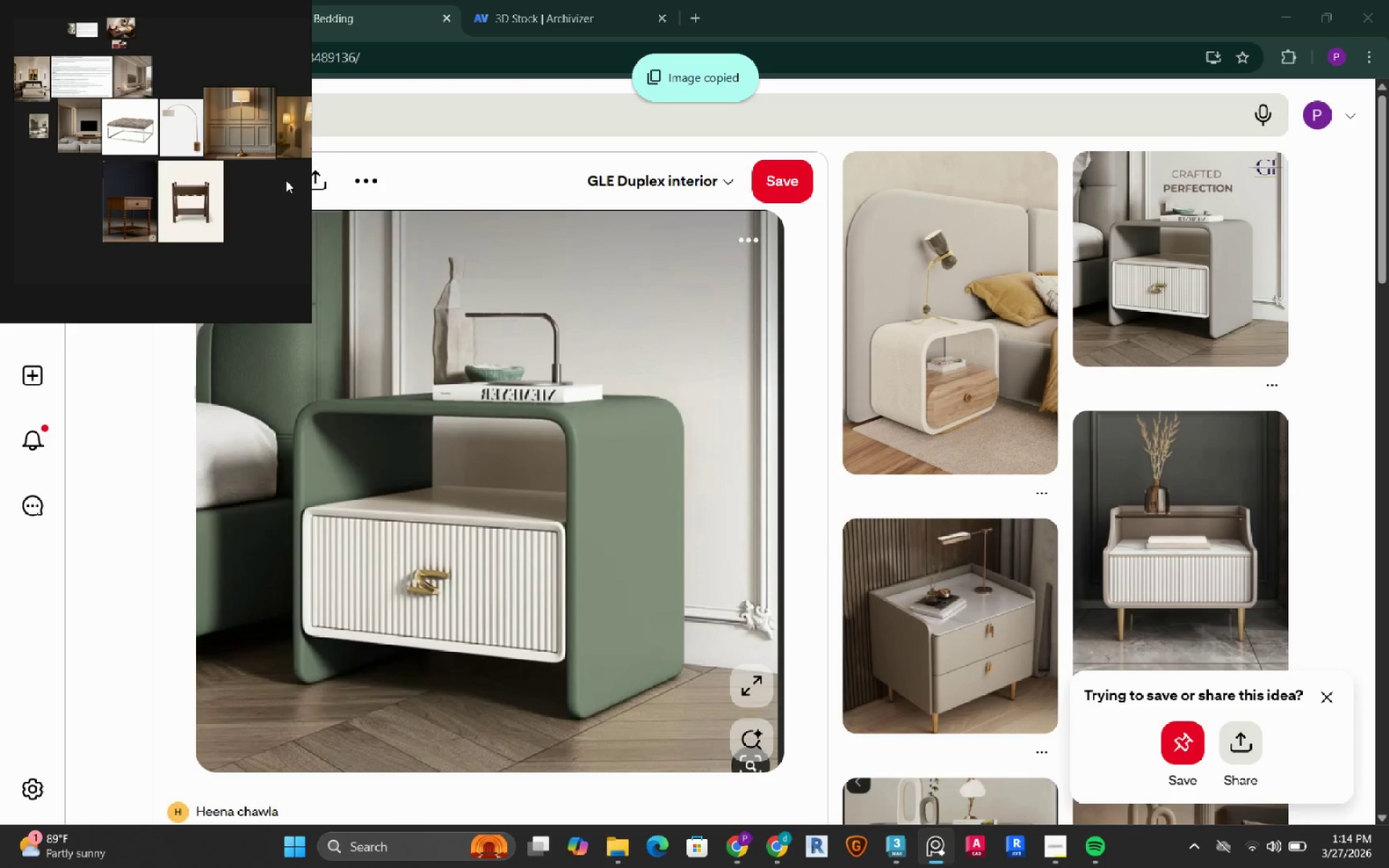 
key(Control+V)
 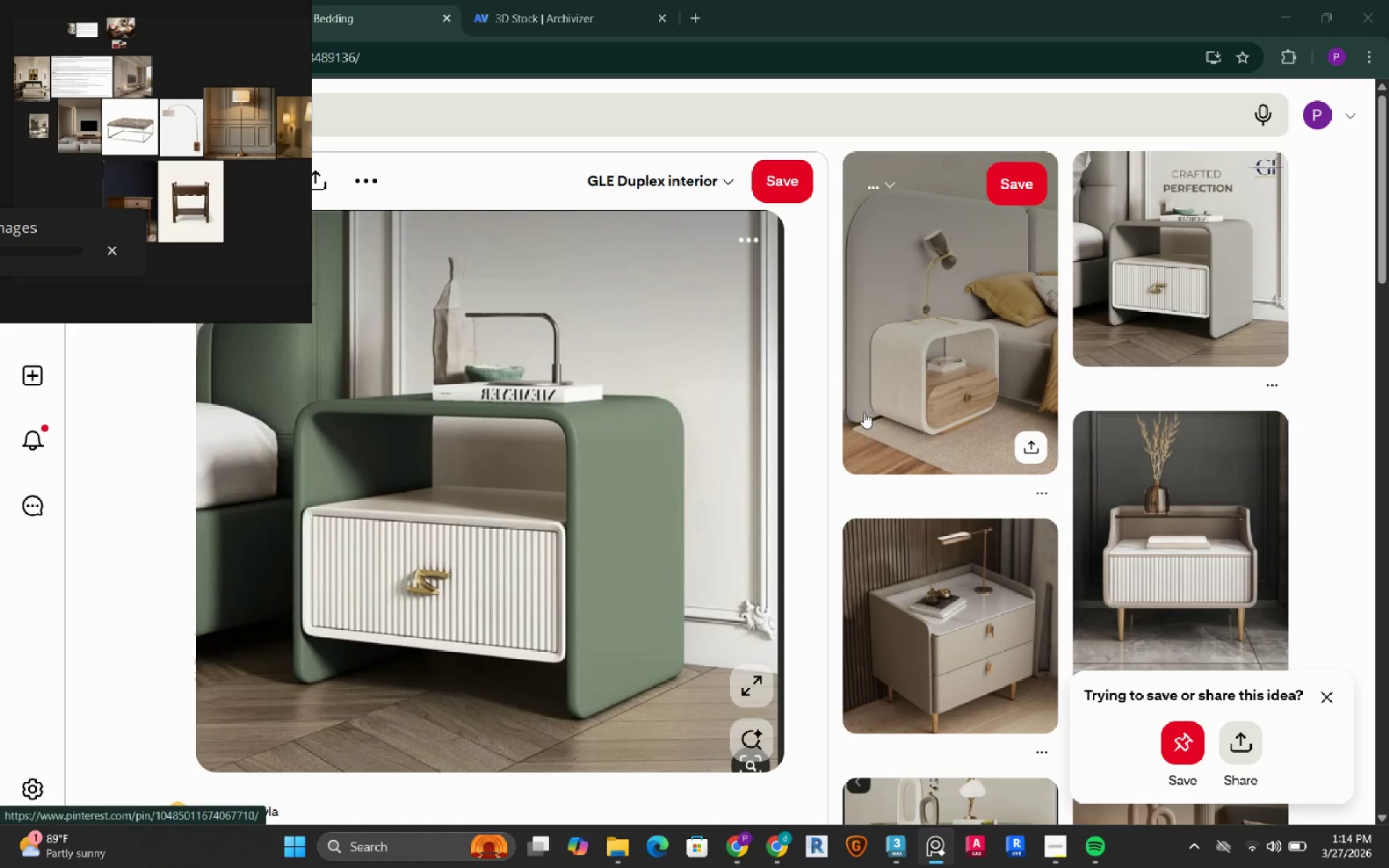 
wait(5.72)
 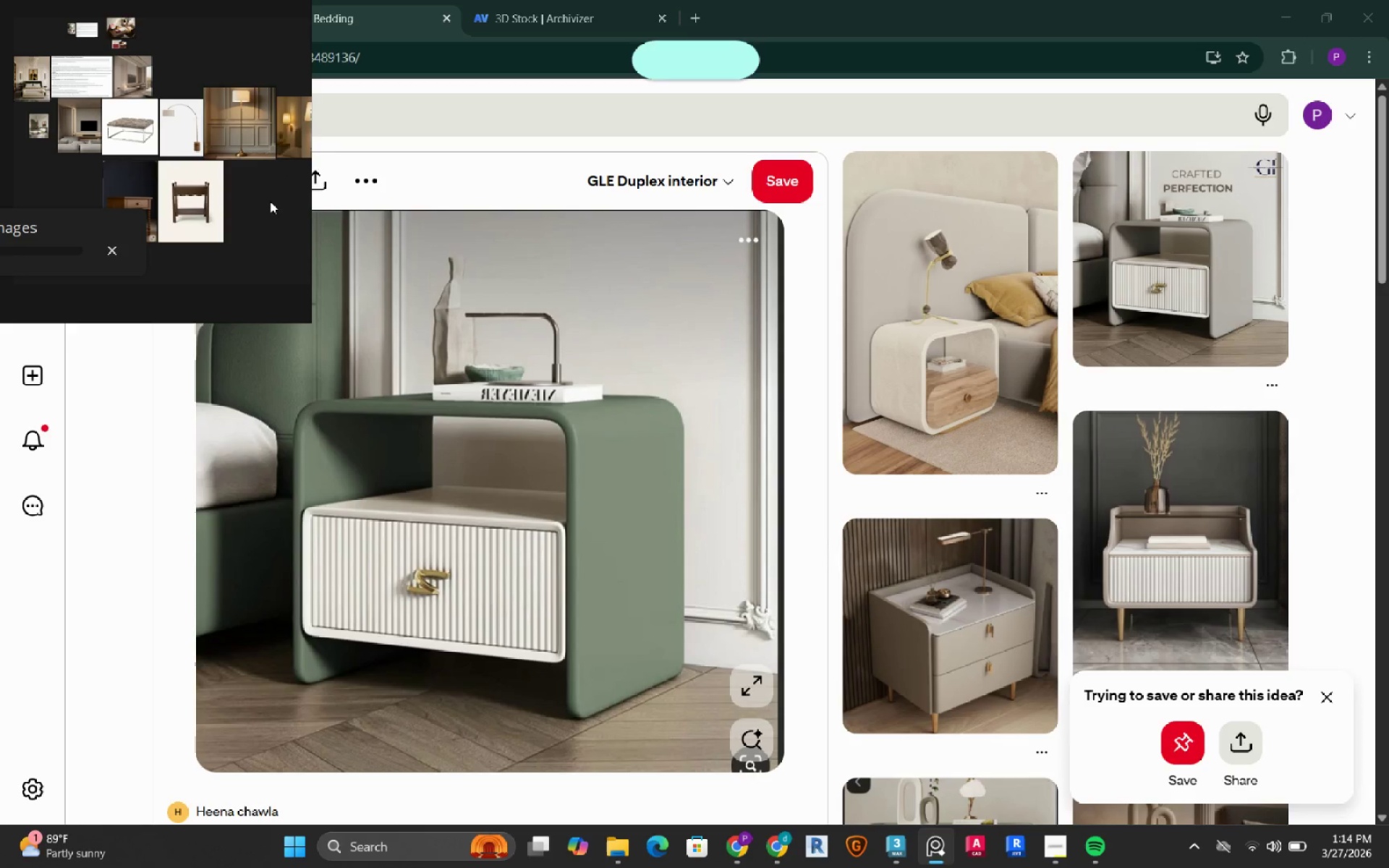 
 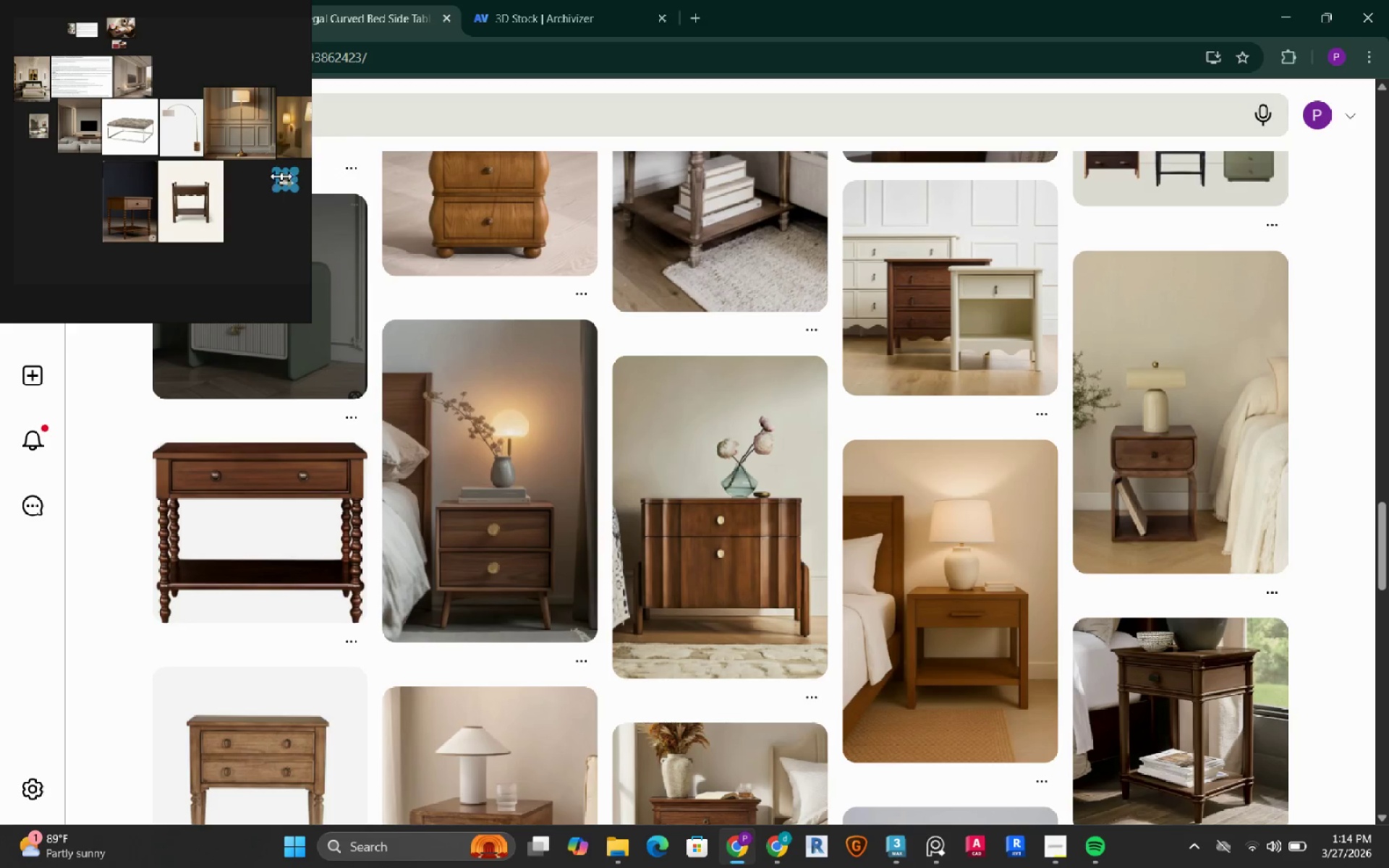 
left_click_drag(start_coordinate=[280, 189], to_coordinate=[253, 252])
 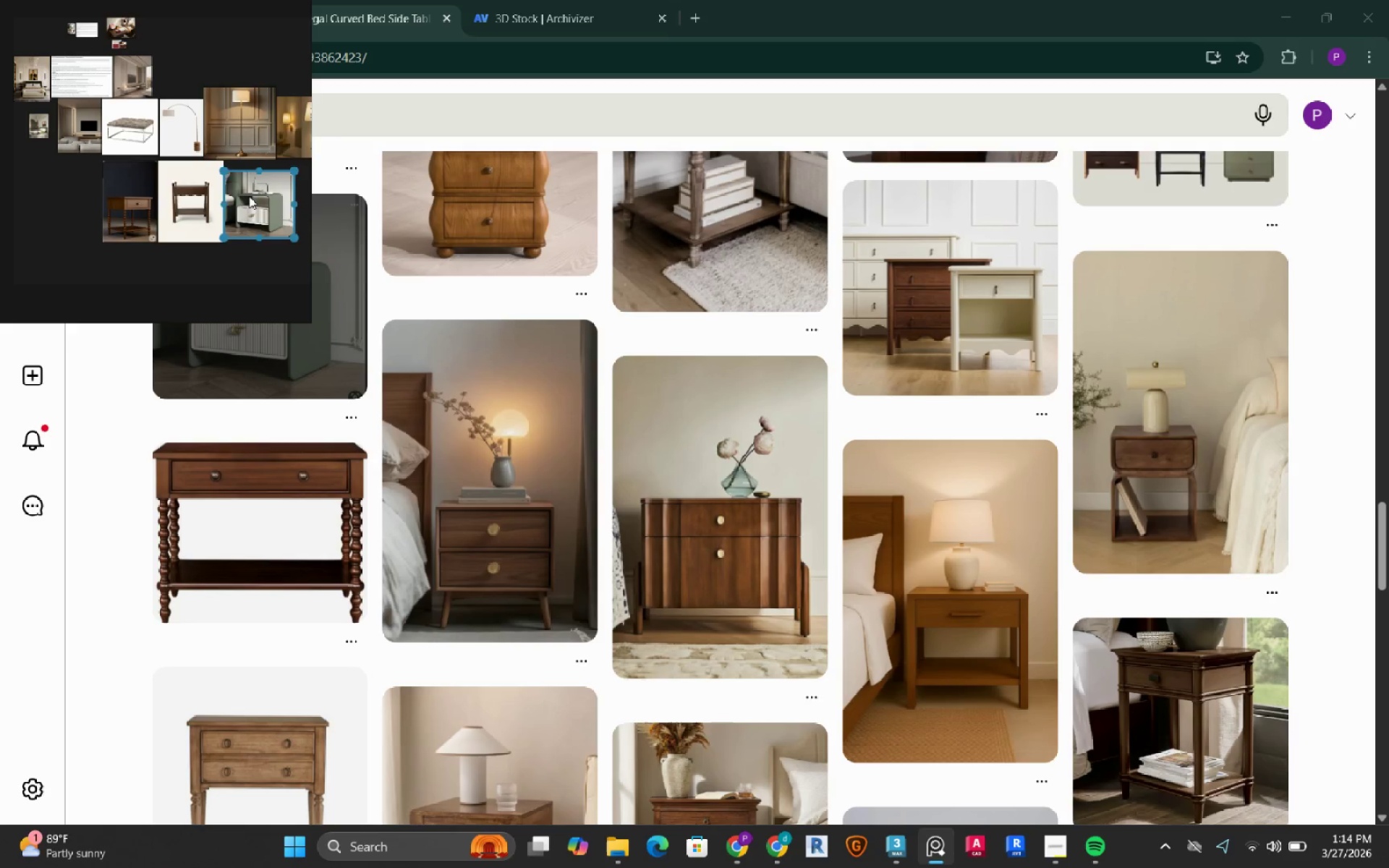 
left_click_drag(start_coordinate=[249, 195], to_coordinate=[247, 192])
 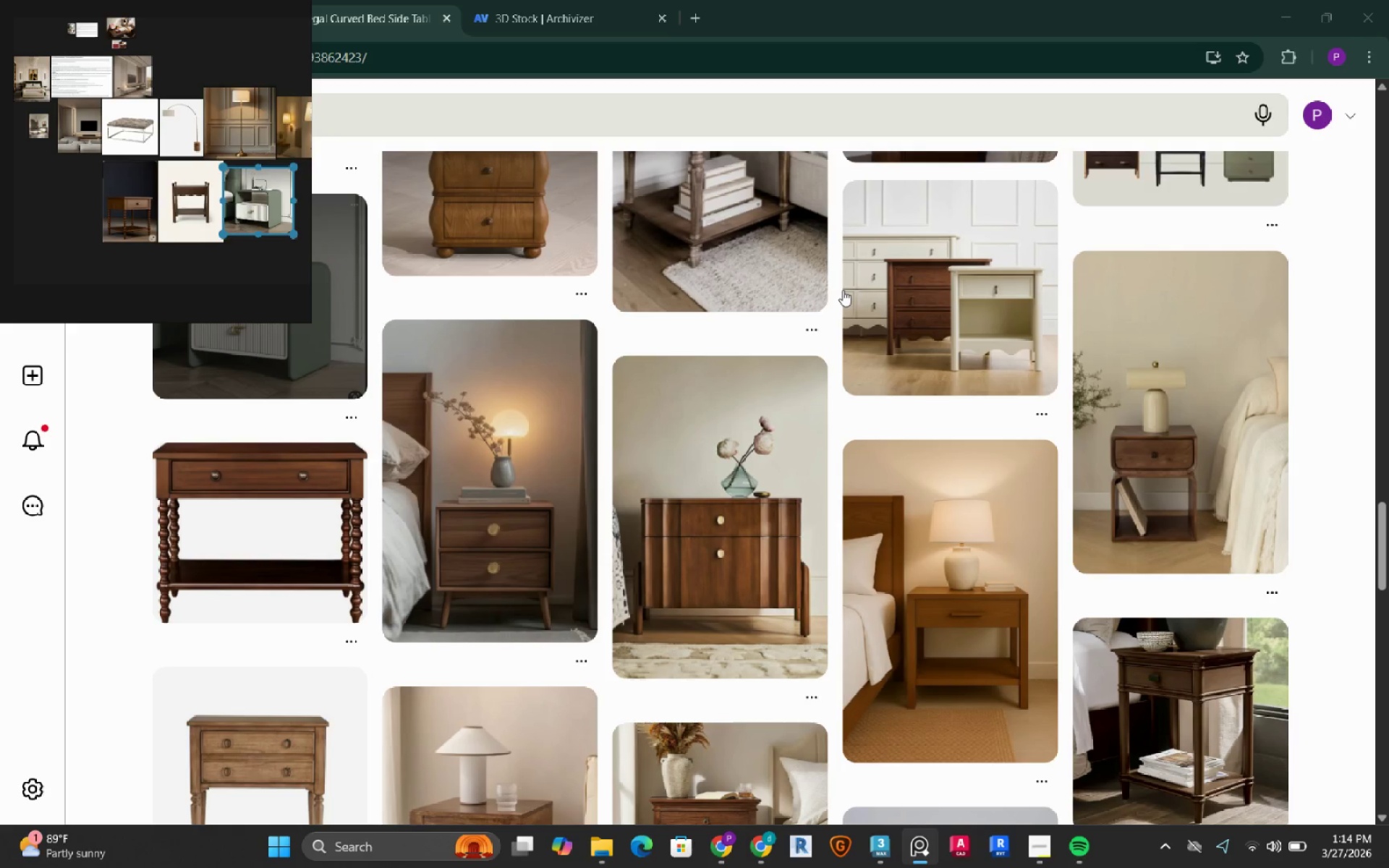 
scroll: coordinate [851, 346], scroll_direction: up, amount: 8.0
 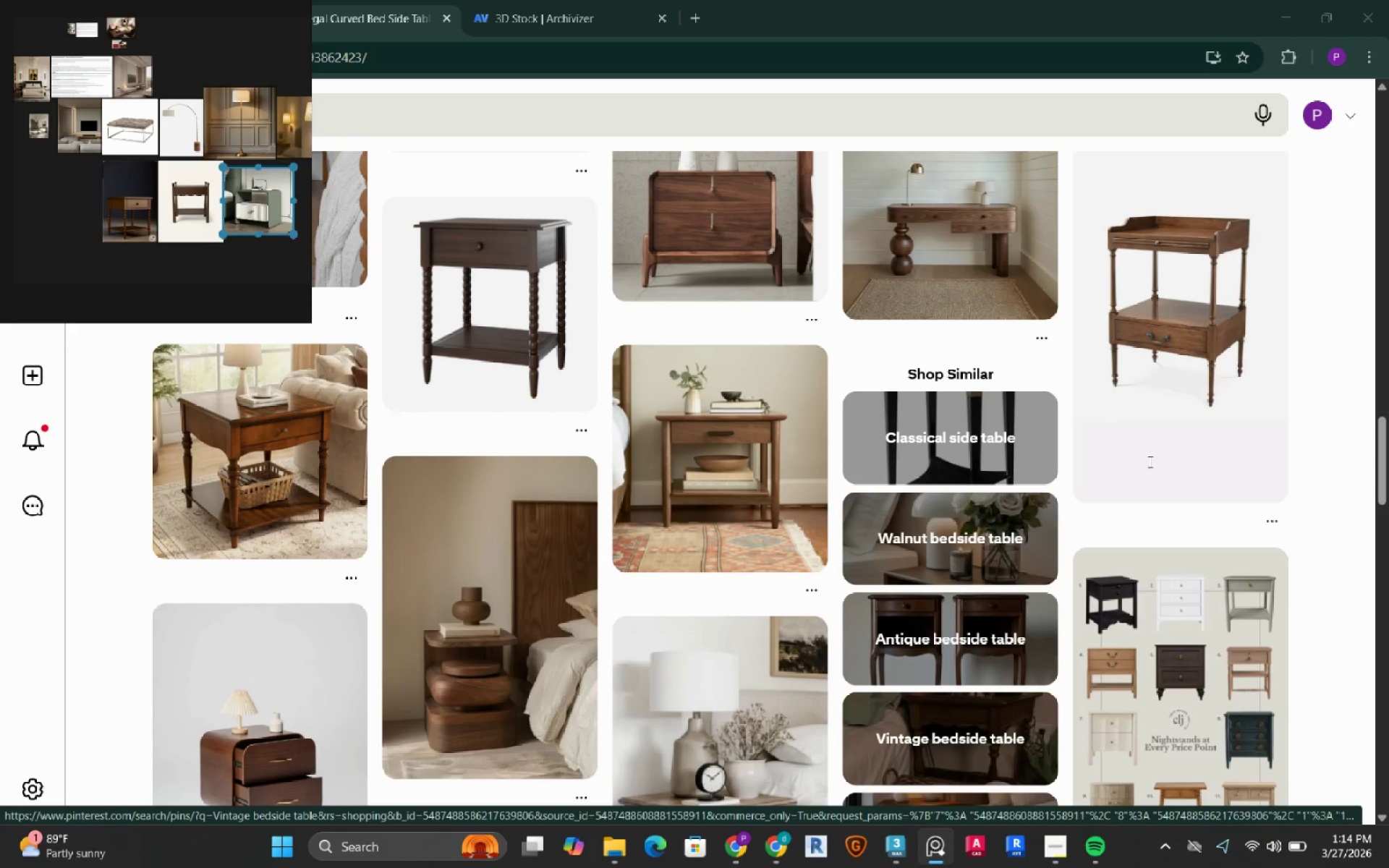 
left_click([1153, 604])
 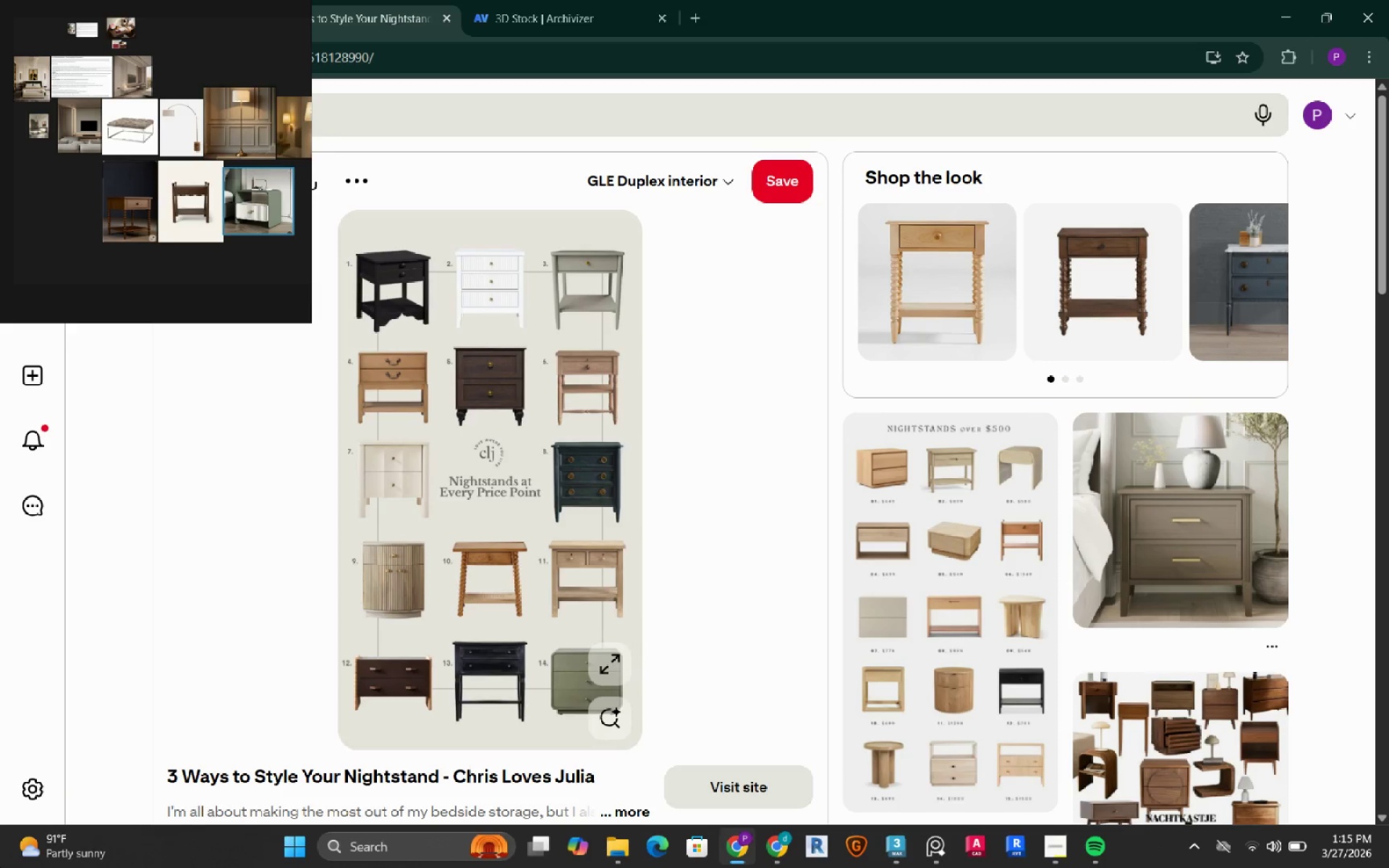 
wait(30.8)
 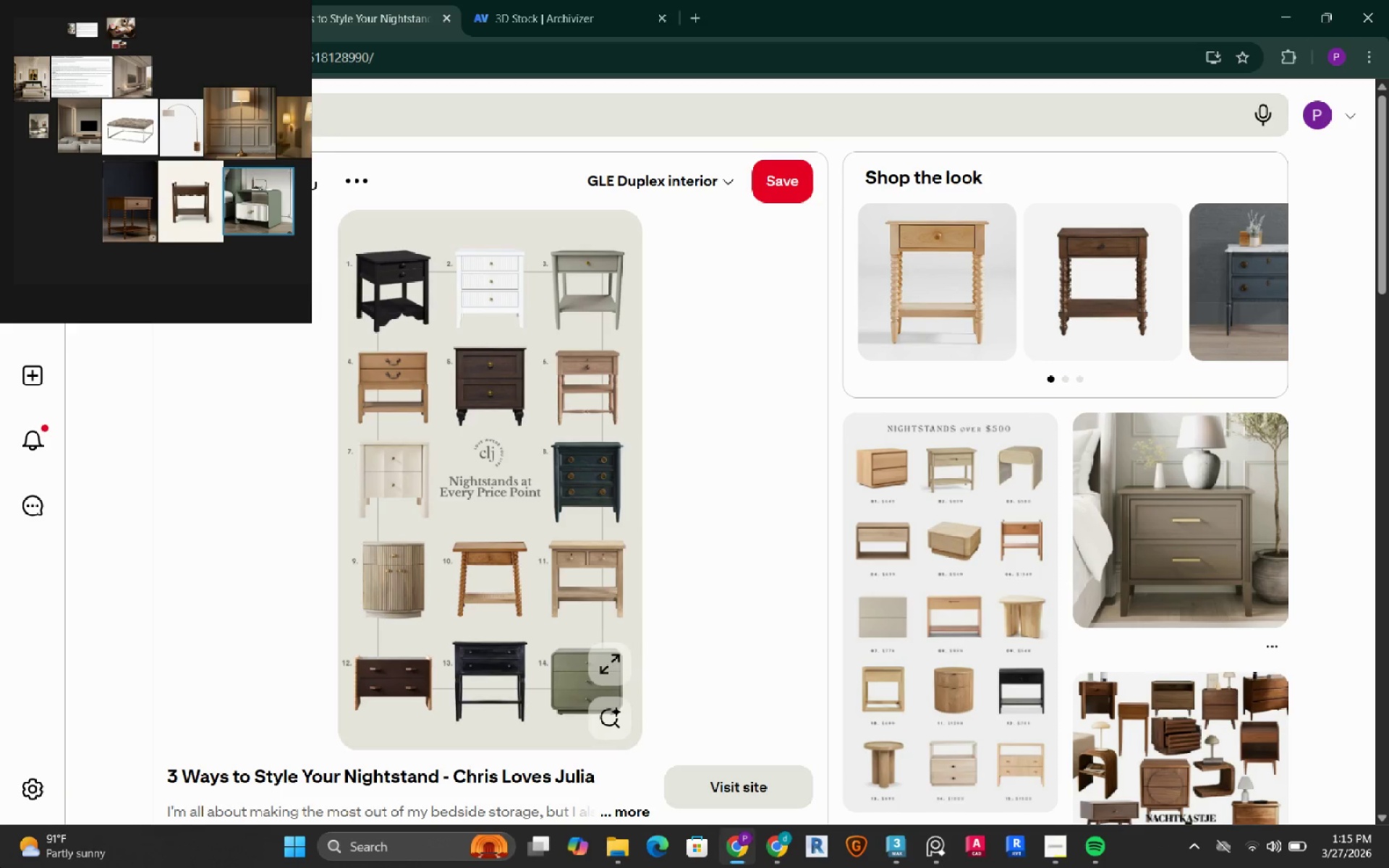 
scroll: coordinate [77, 145], scroll_direction: down, amount: 9.0
 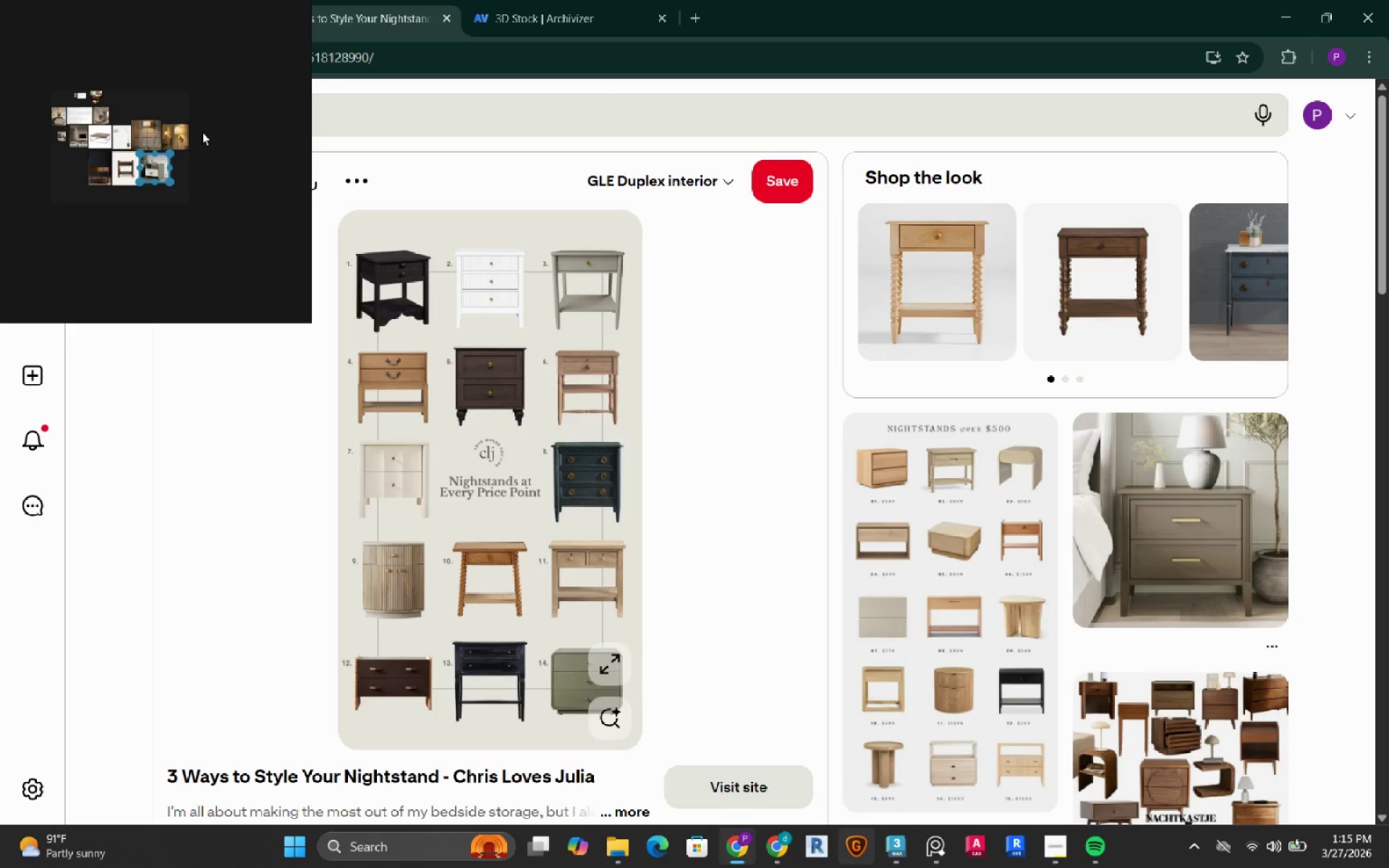 
wait(29.87)
 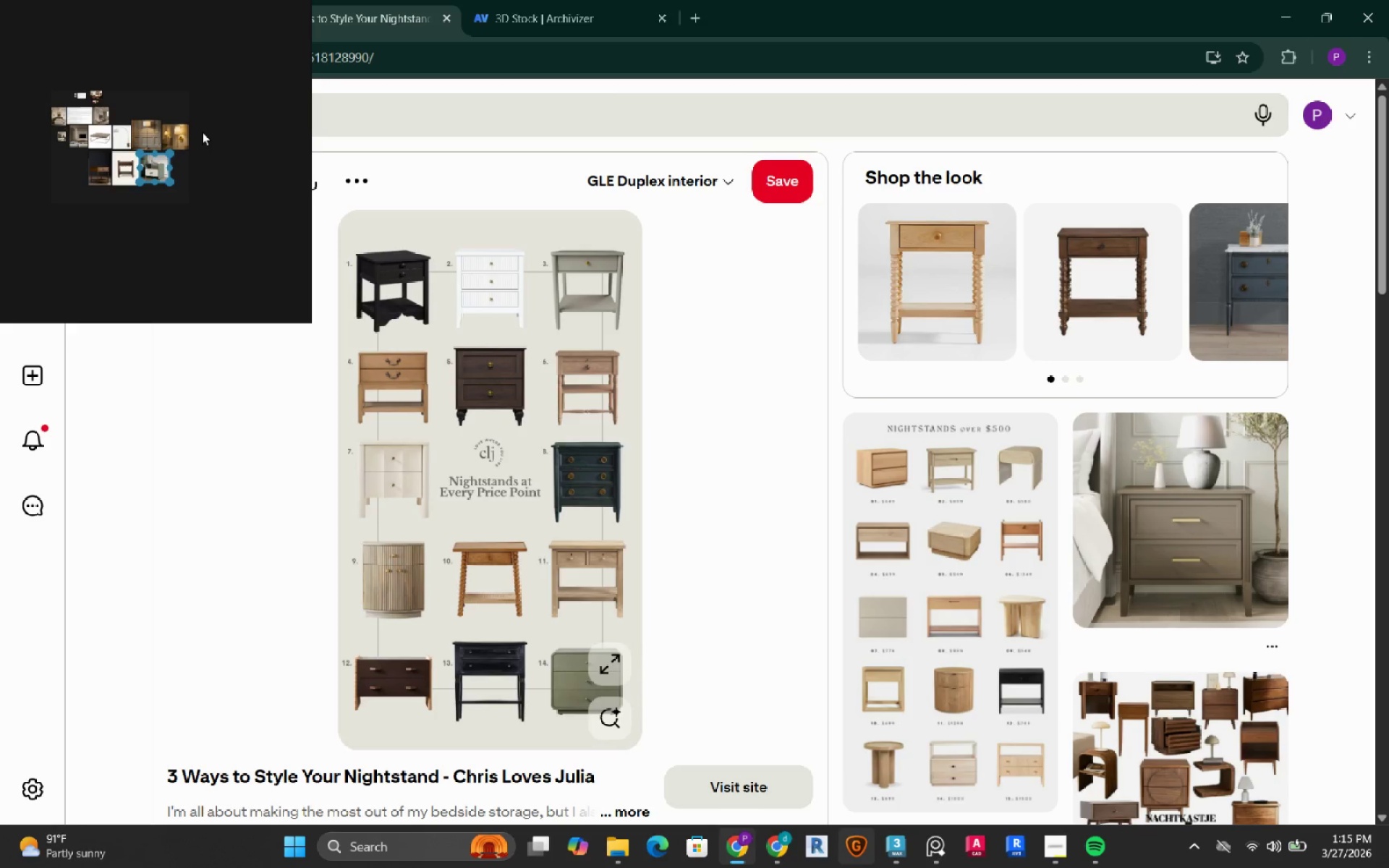 
scroll: coordinate [174, 190], scroll_direction: up, amount: 11.0
 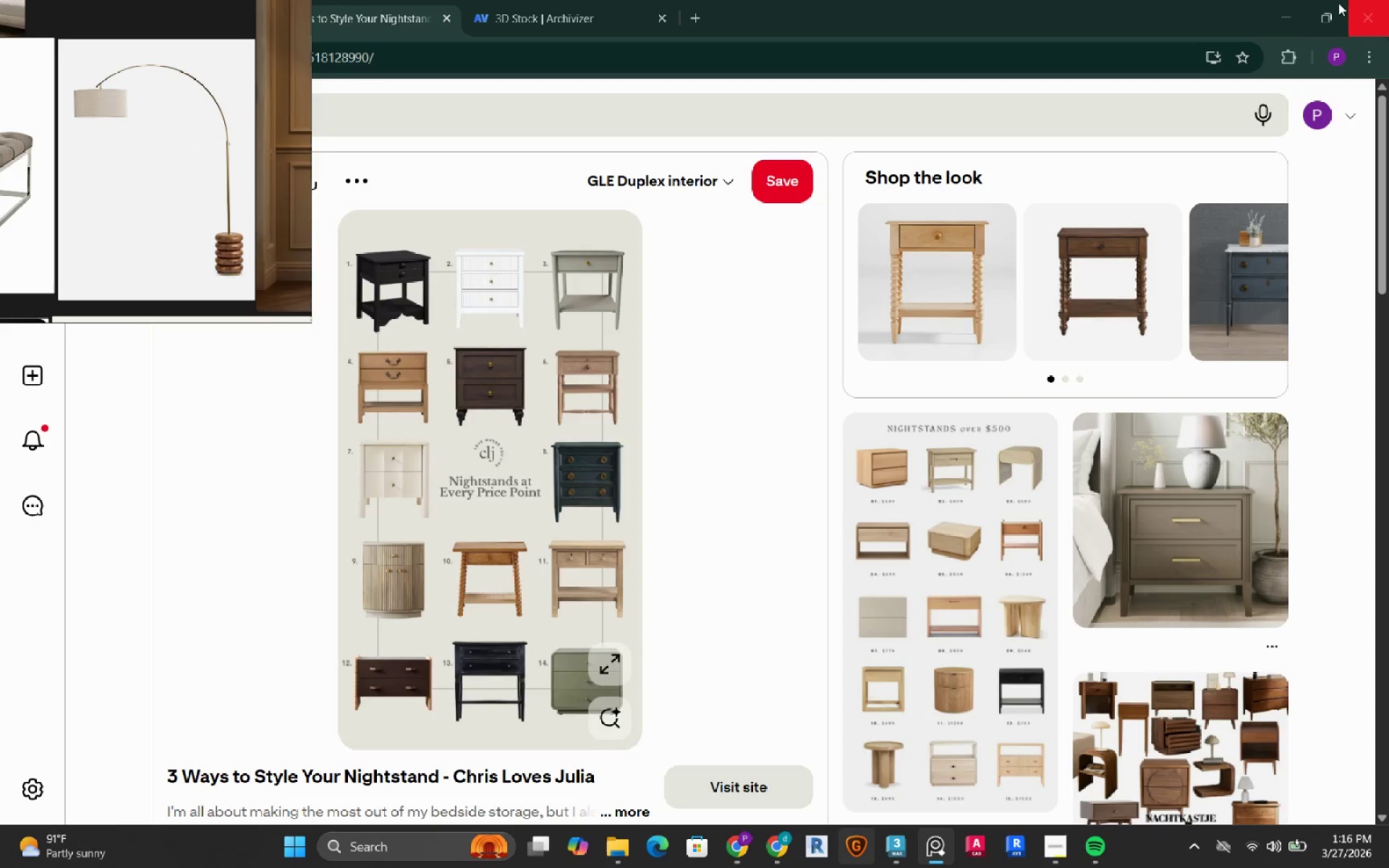 
left_click([1290, 15])
 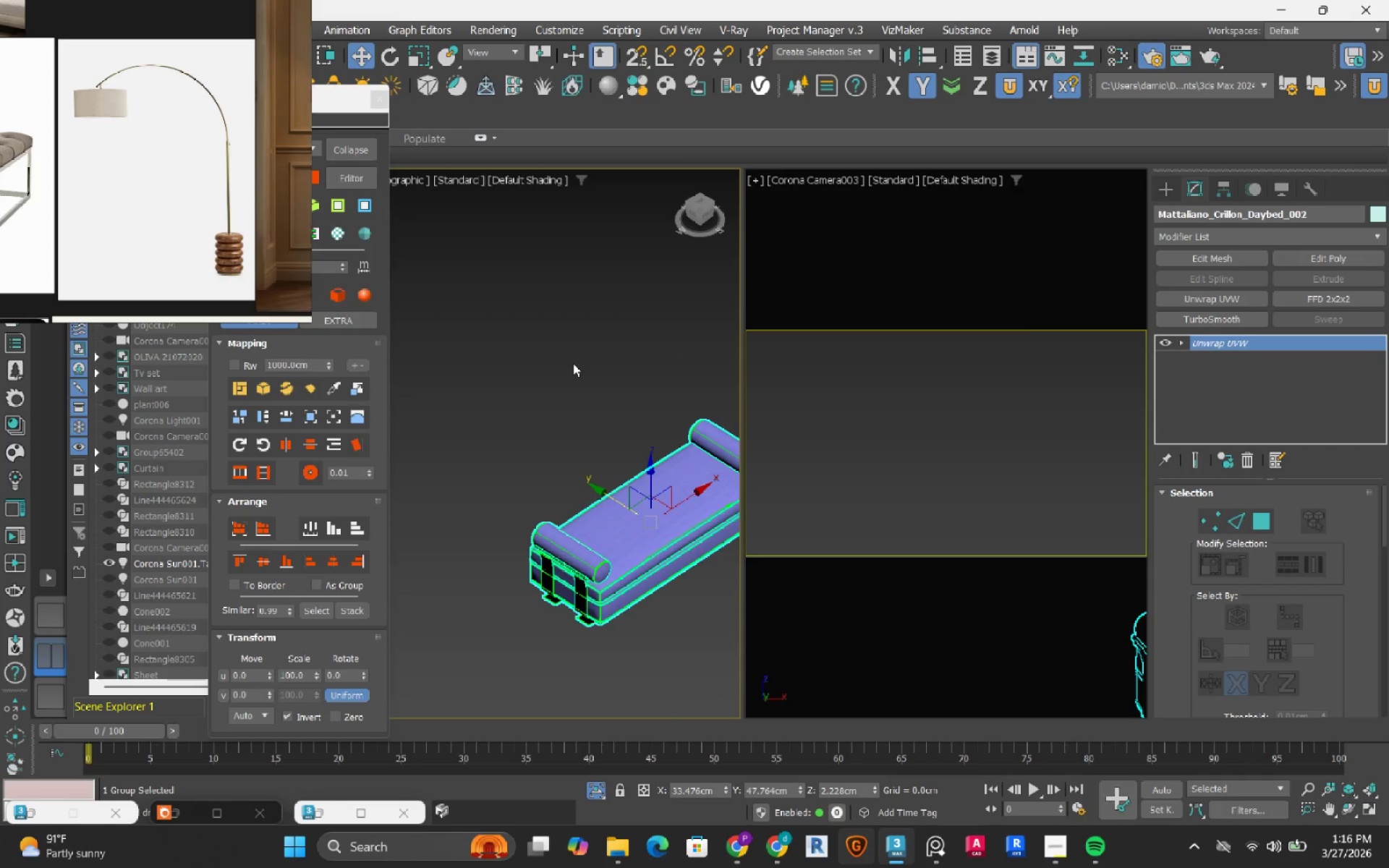 
scroll: coordinate [559, 412], scroll_direction: down, amount: 2.0
 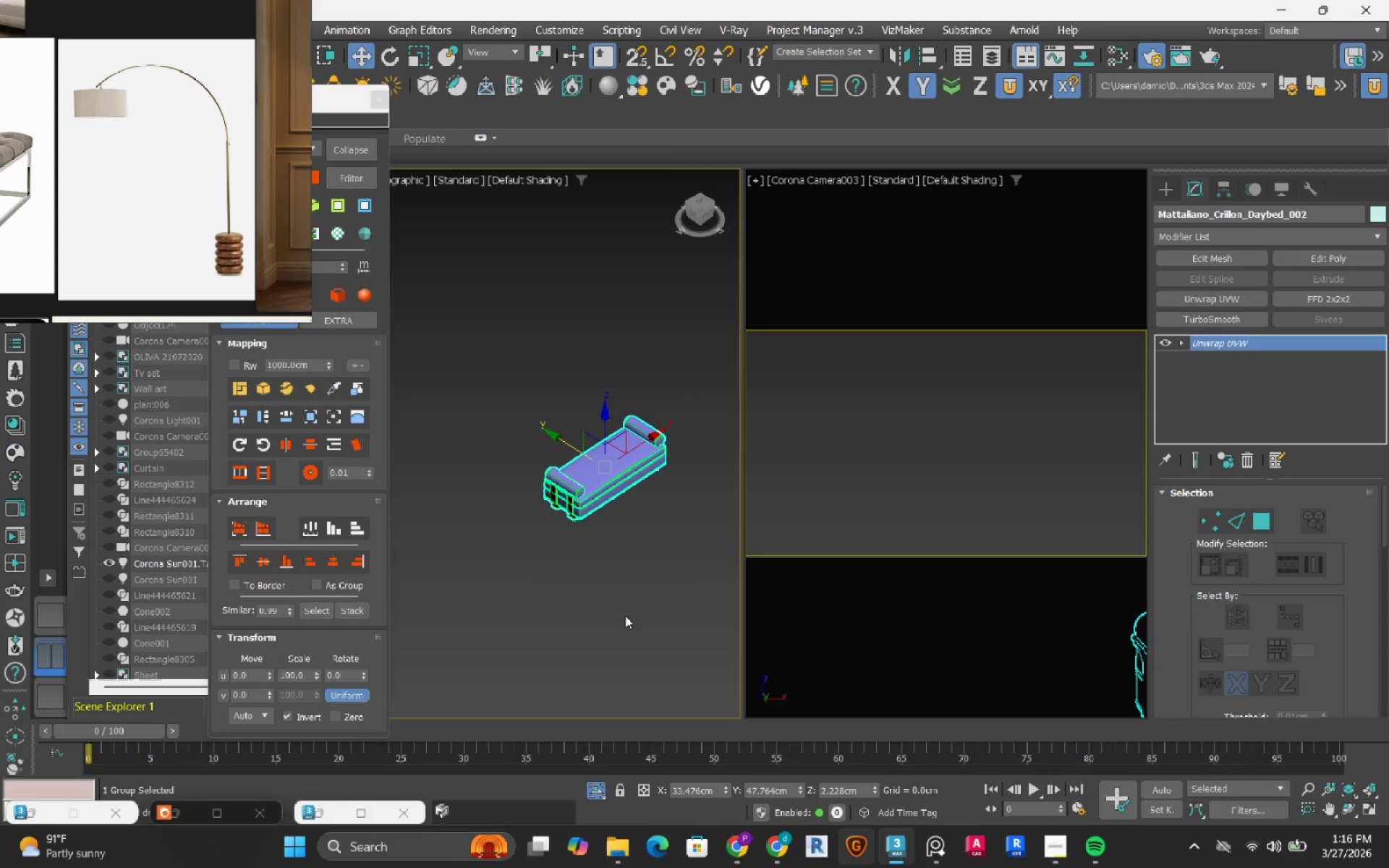 
left_click([624, 616])
 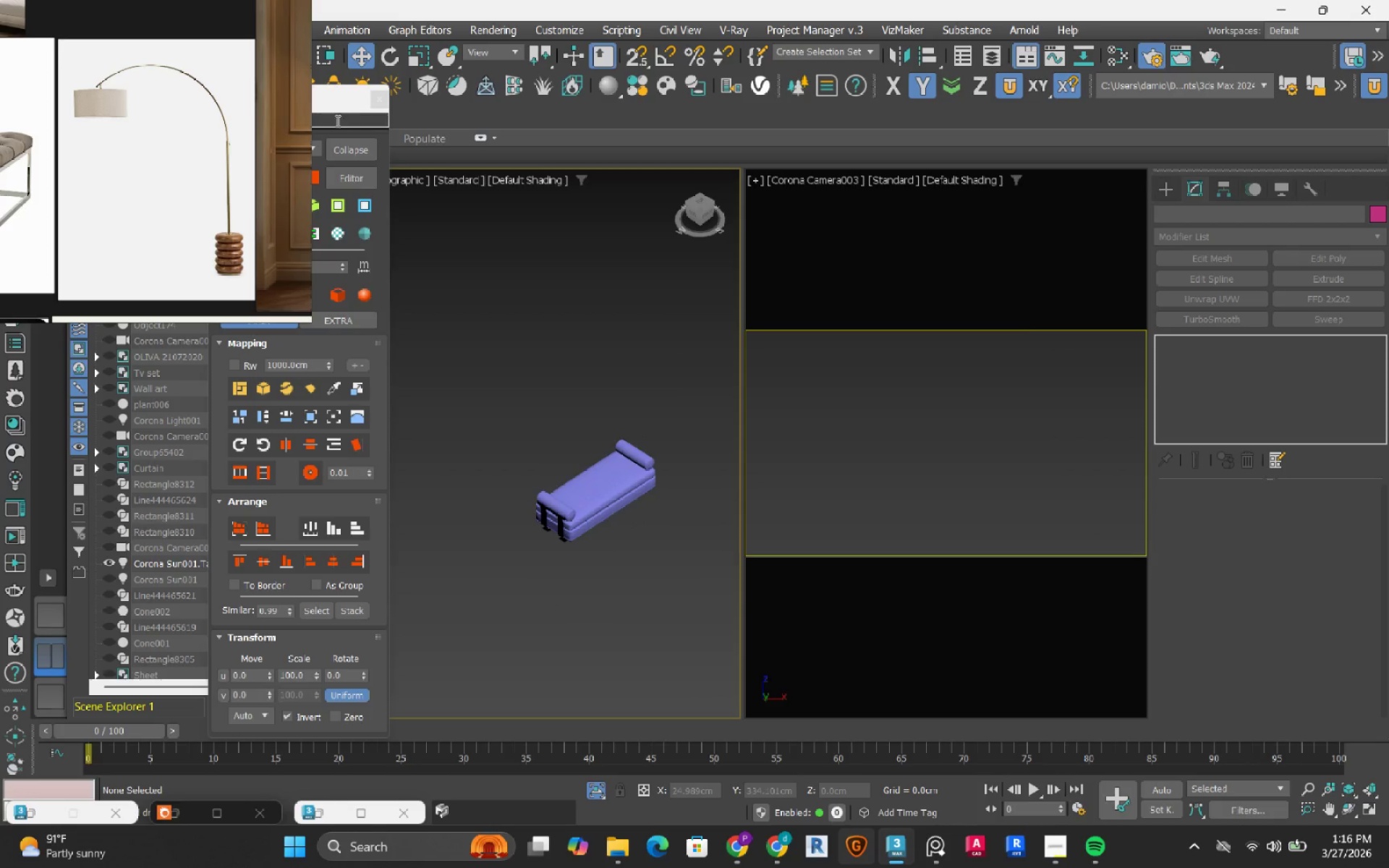 
left_click([385, 99])
 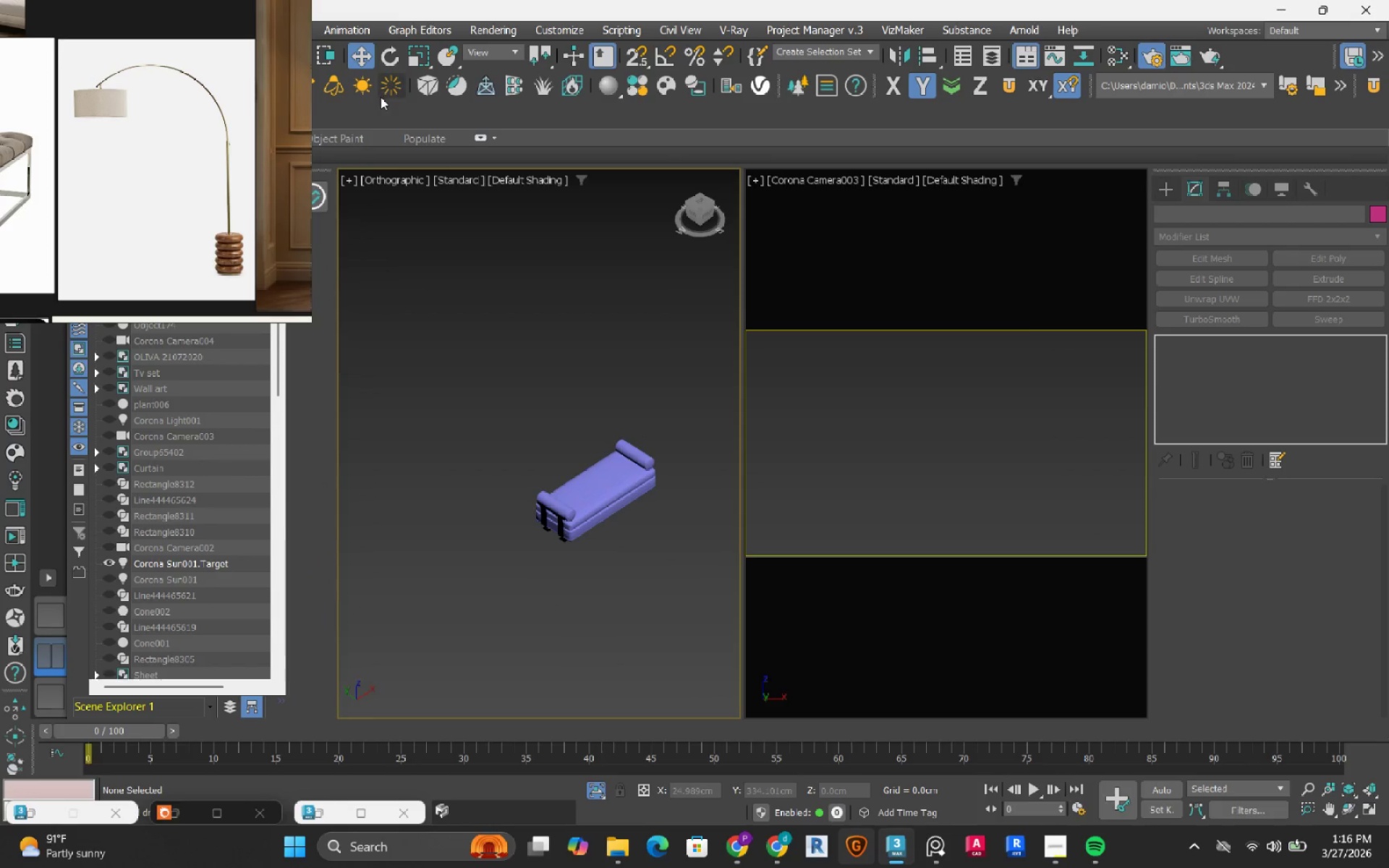 
left_click([53, 619])
 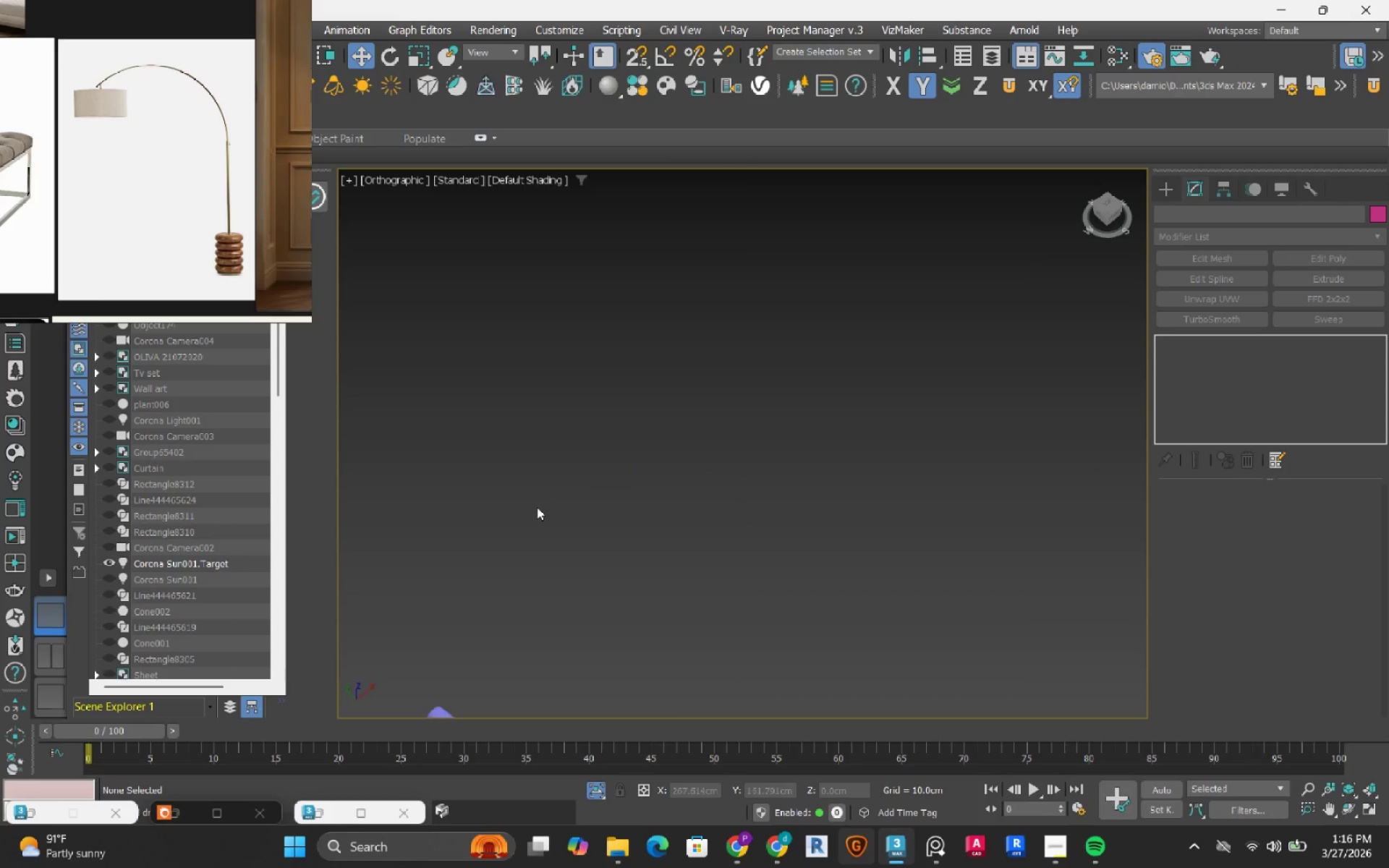 
scroll: coordinate [537, 508], scroll_direction: down, amount: 2.0
 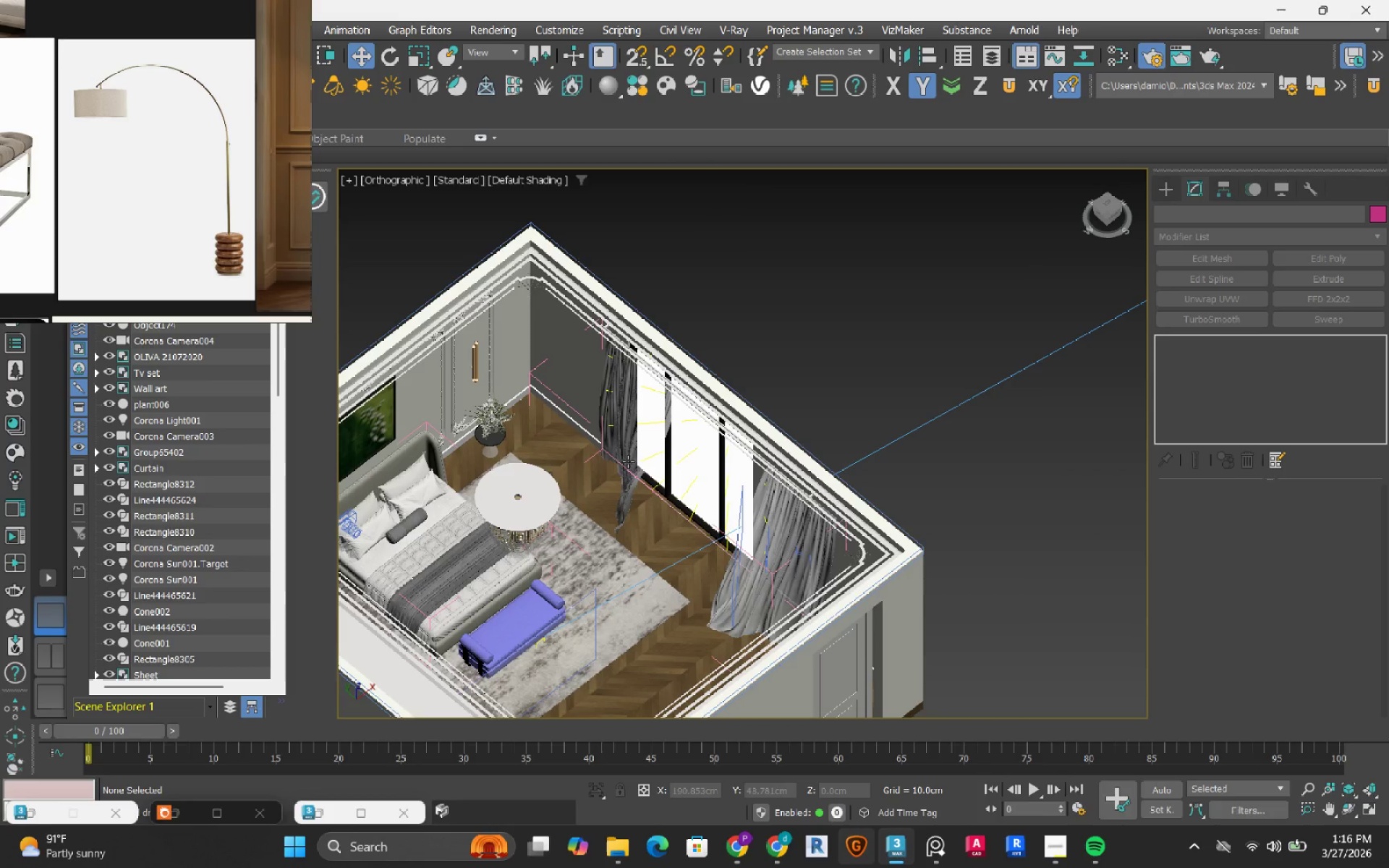 
left_click([543, 346])
 